 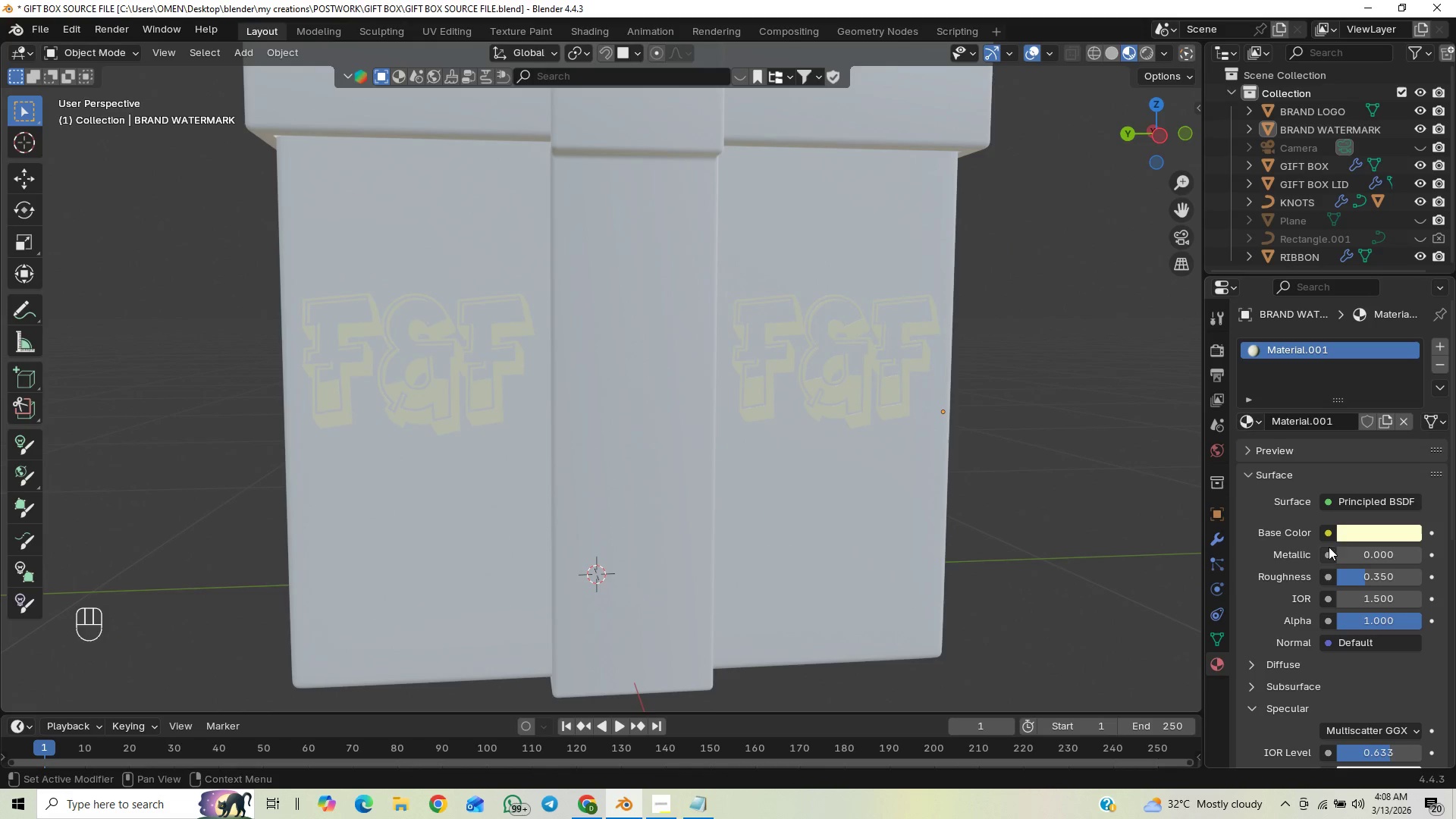 
left_click([1362, 531])
 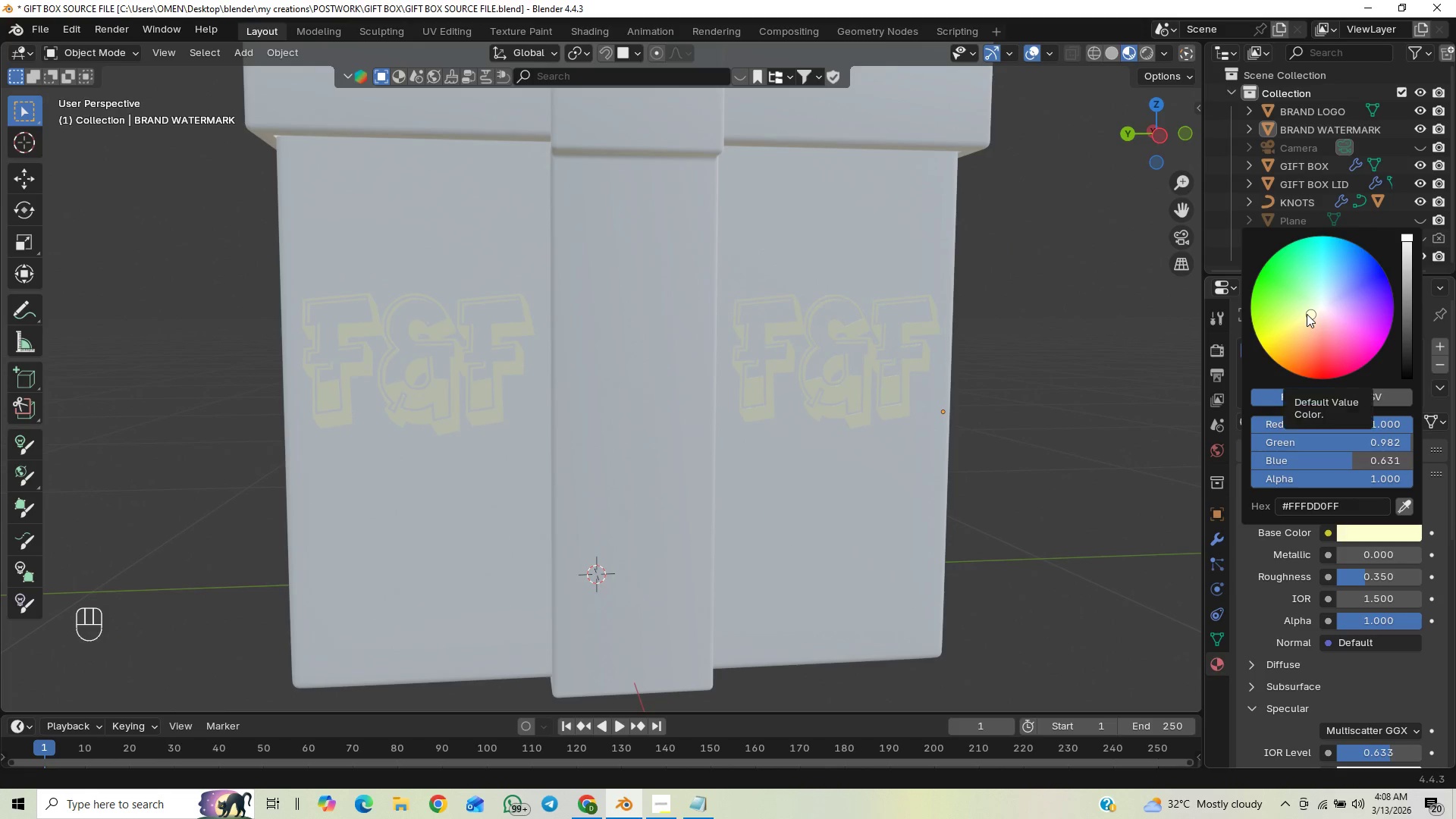 
left_click_drag(start_coordinate=[1311, 314], to_coordinate=[1305, 317])
 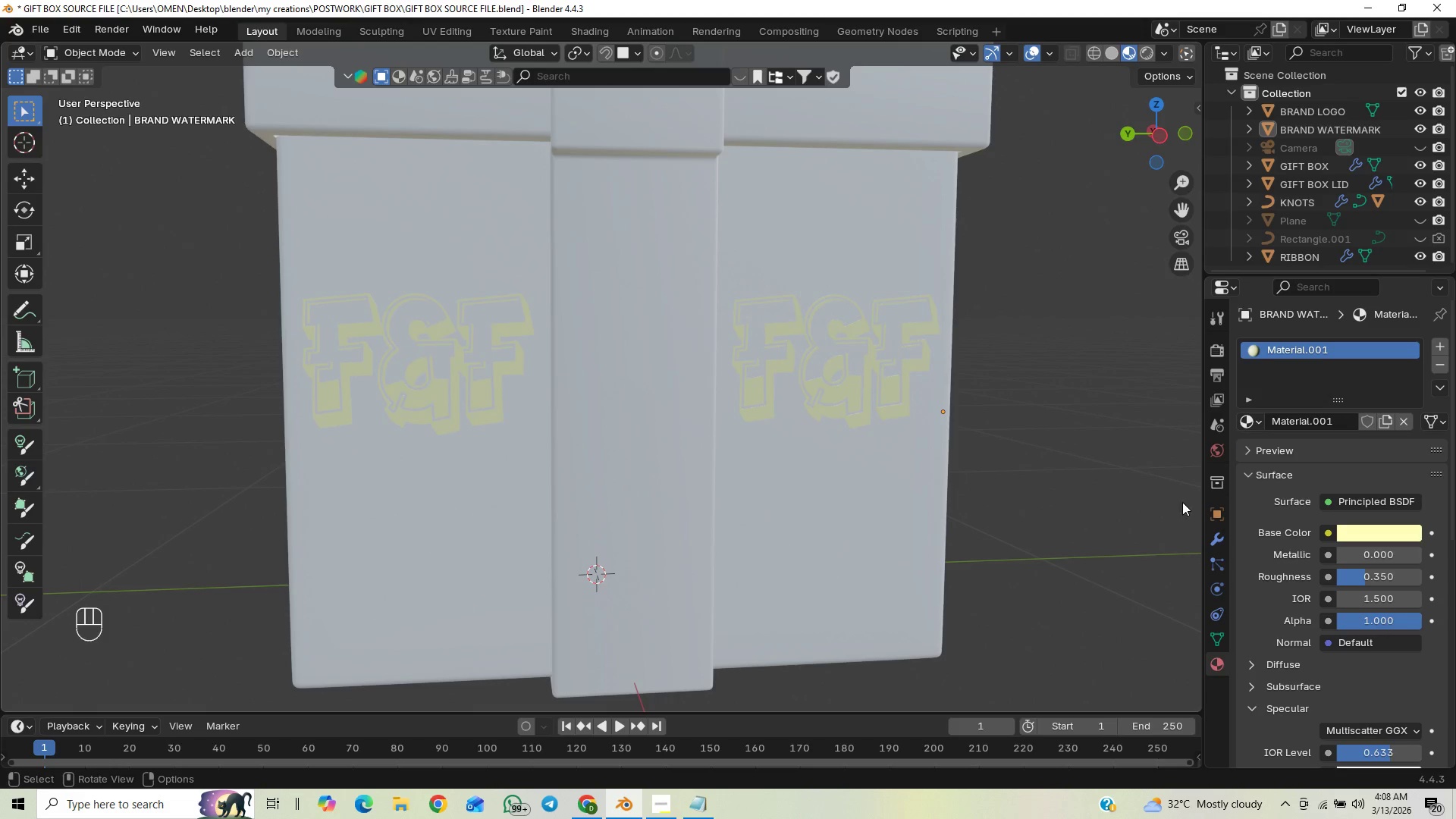 
left_click([1150, 483])
 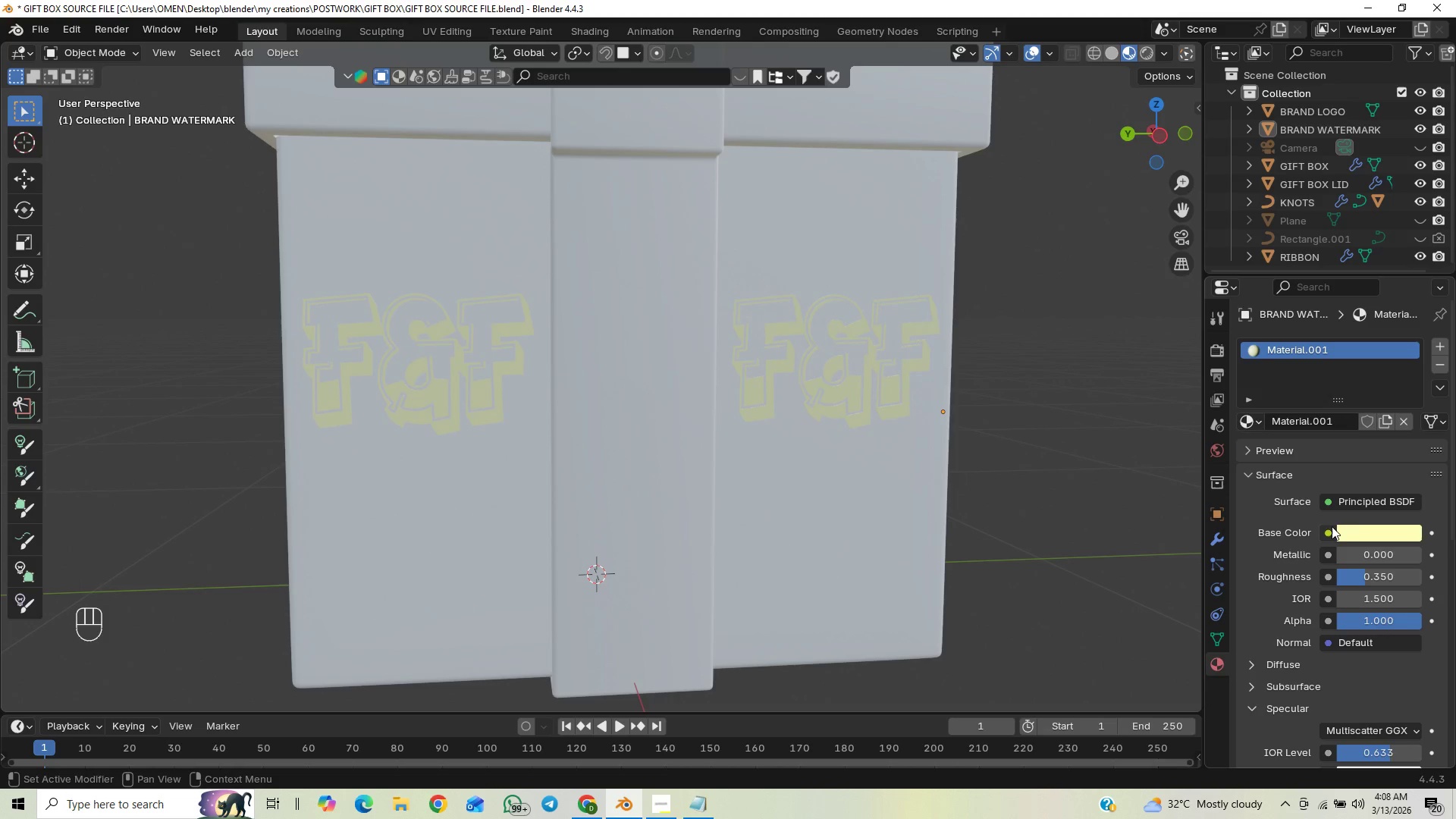 
left_click([1365, 532])
 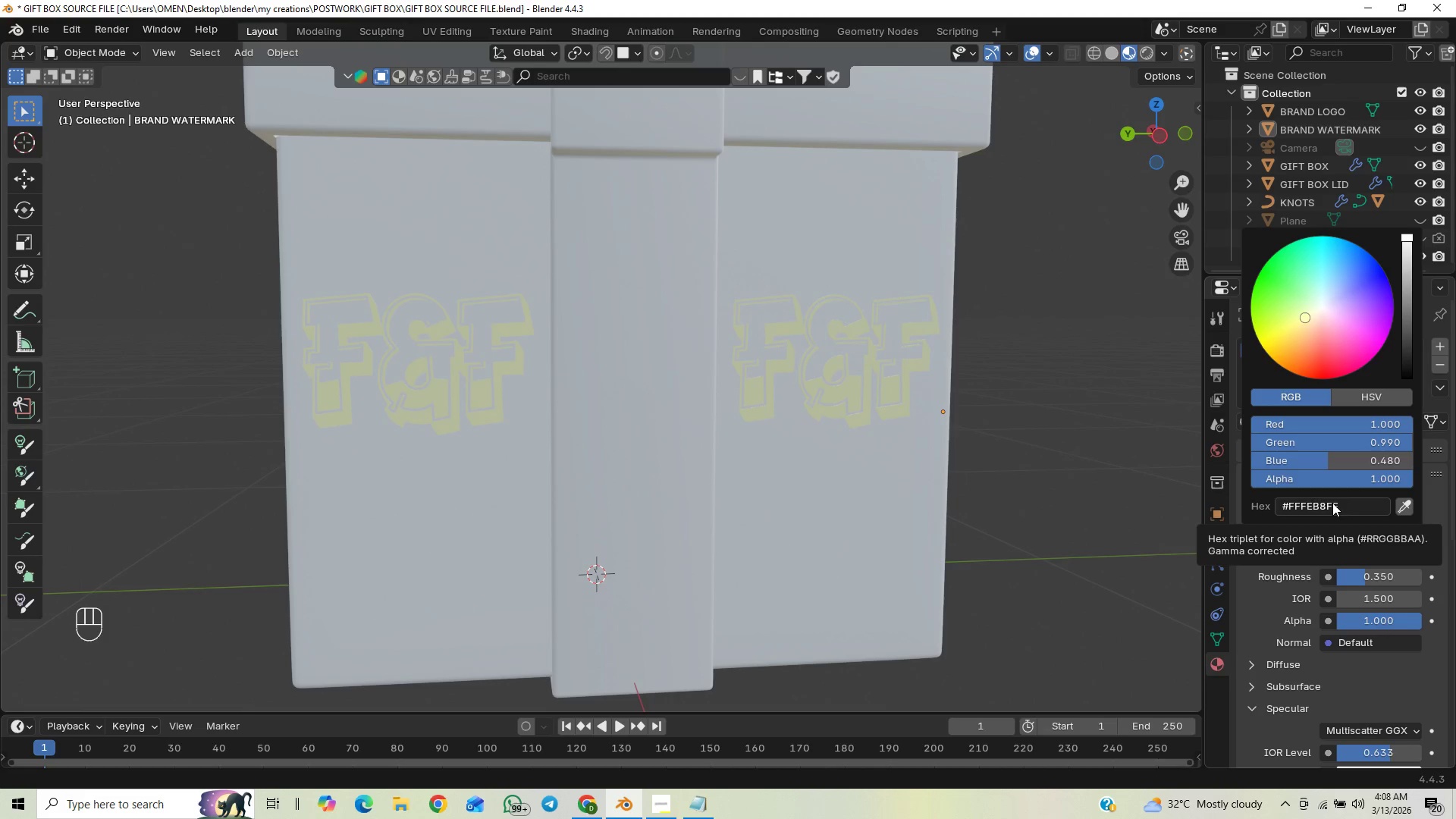 
left_click([1332, 503])
 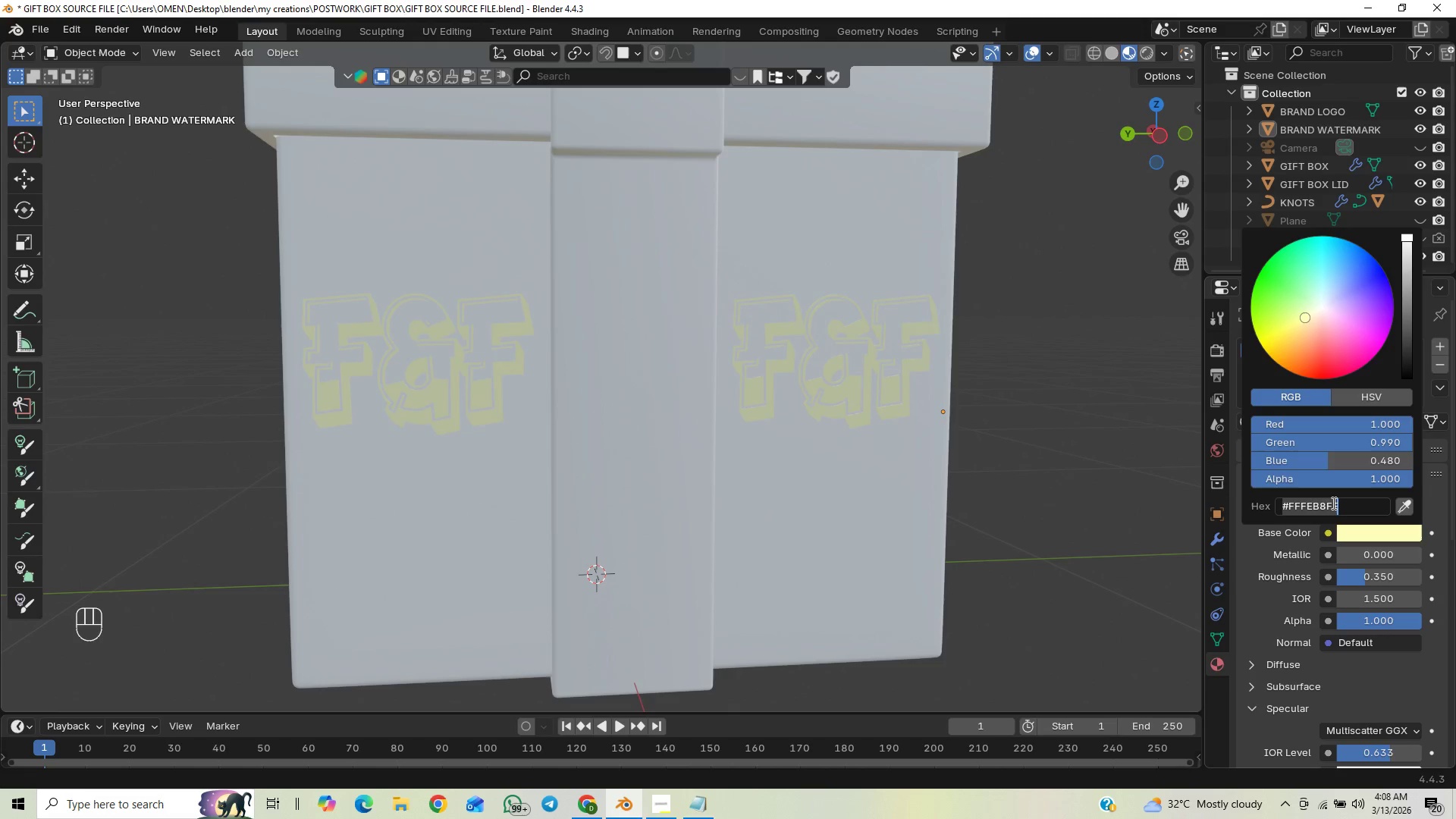 
key(Control+V)
 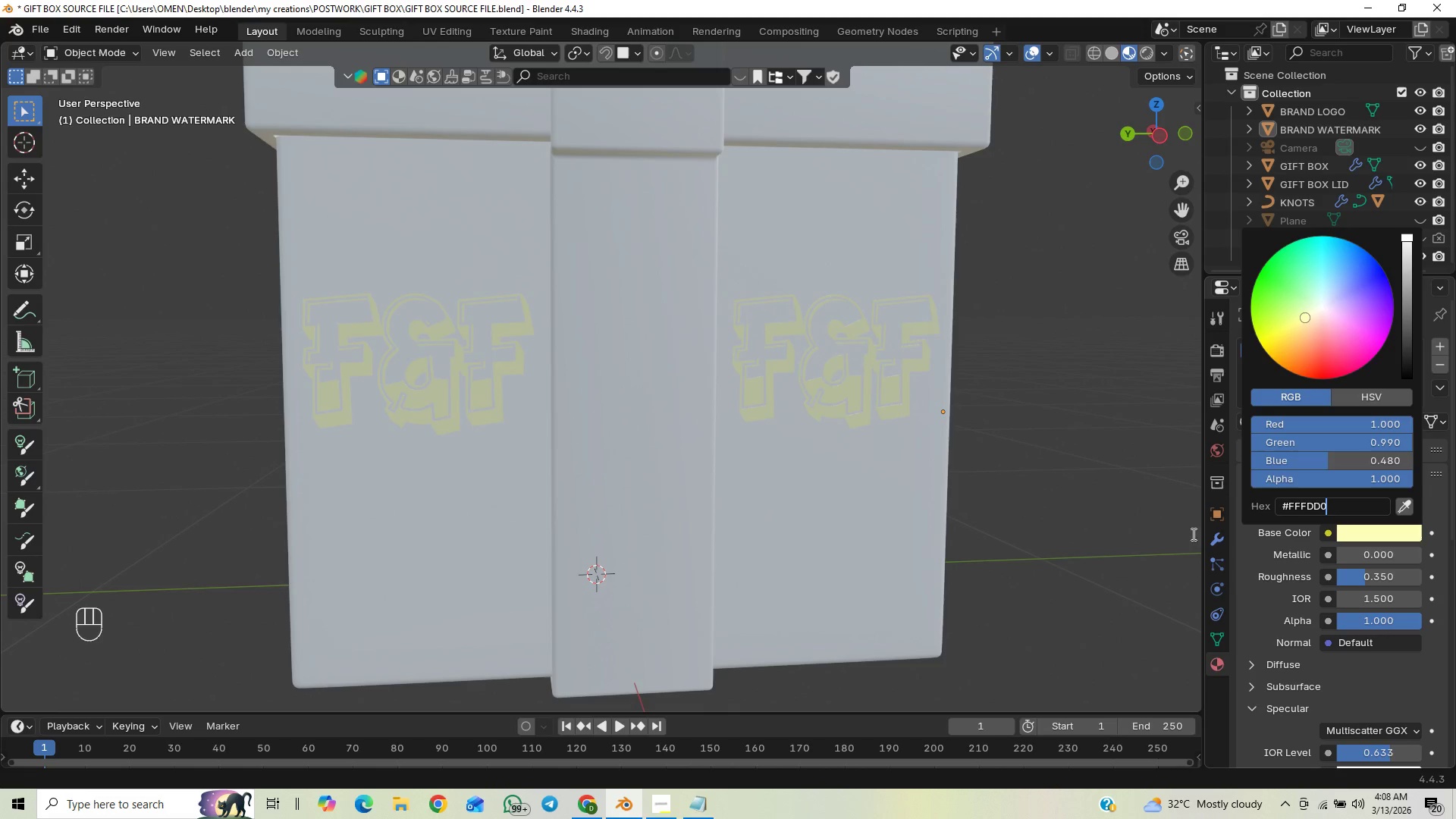 
left_click([1173, 534])
 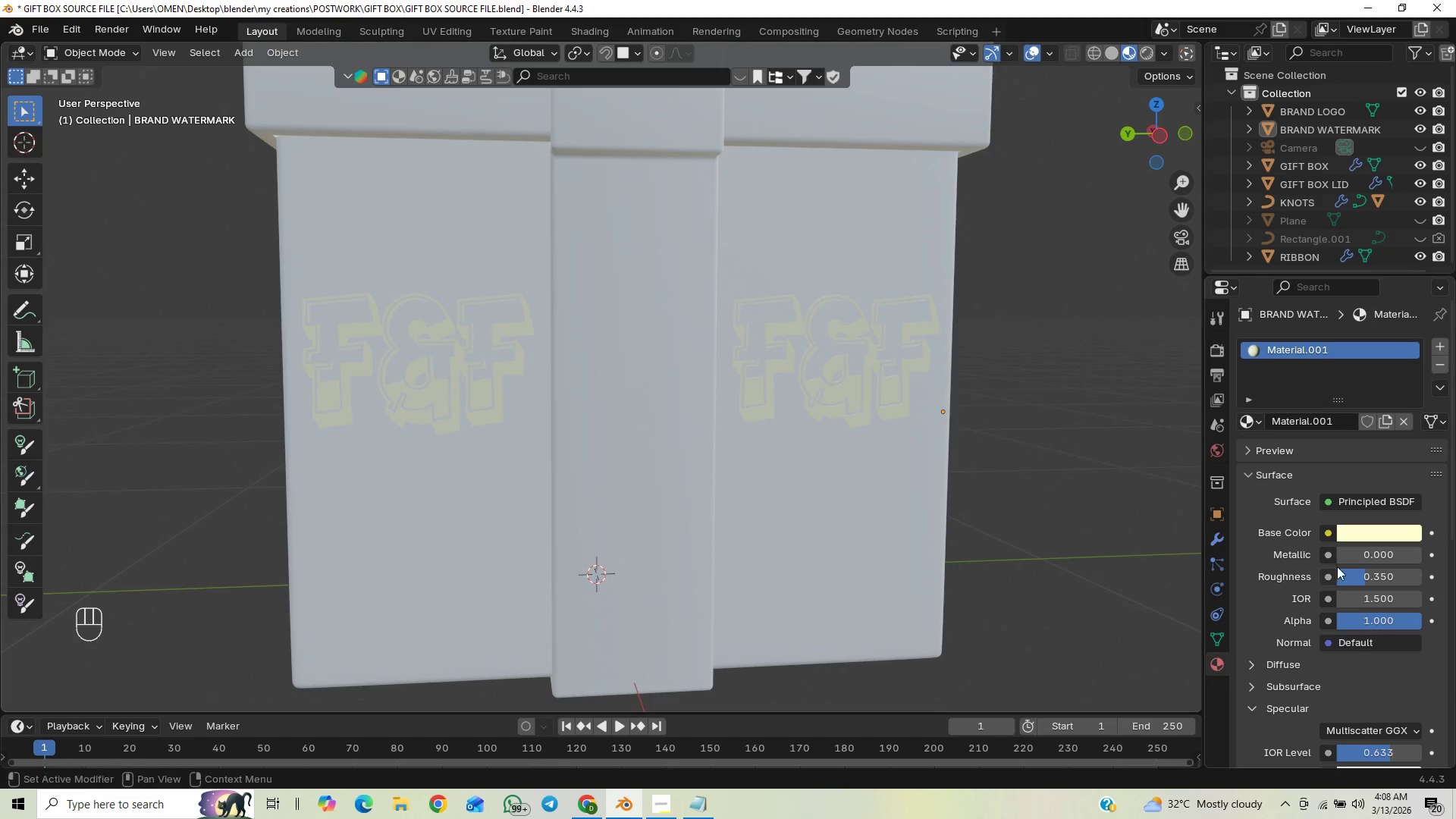 
left_click([1367, 536])
 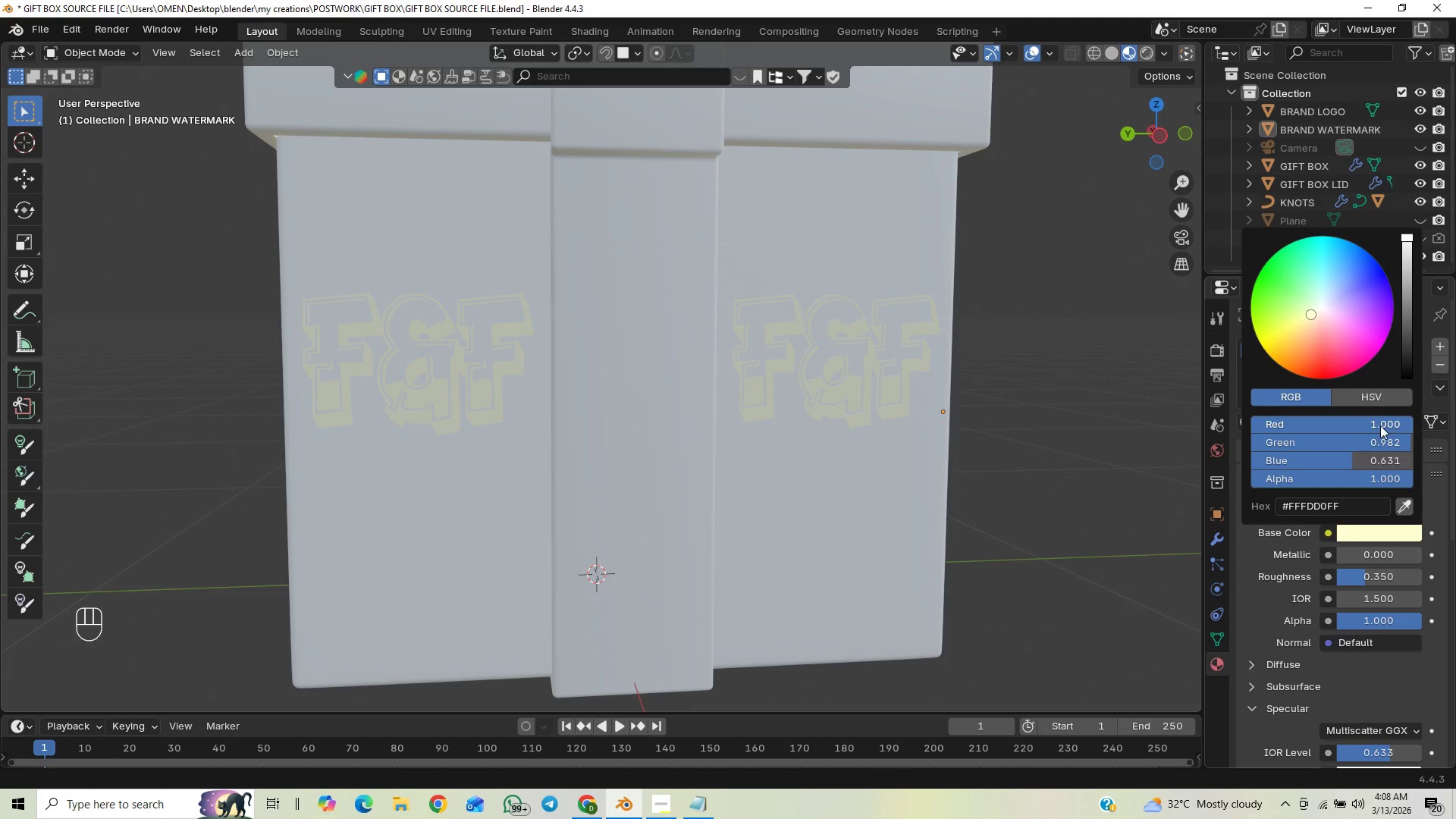 
left_click_drag(start_coordinate=[1384, 422], to_coordinate=[190, 440])
 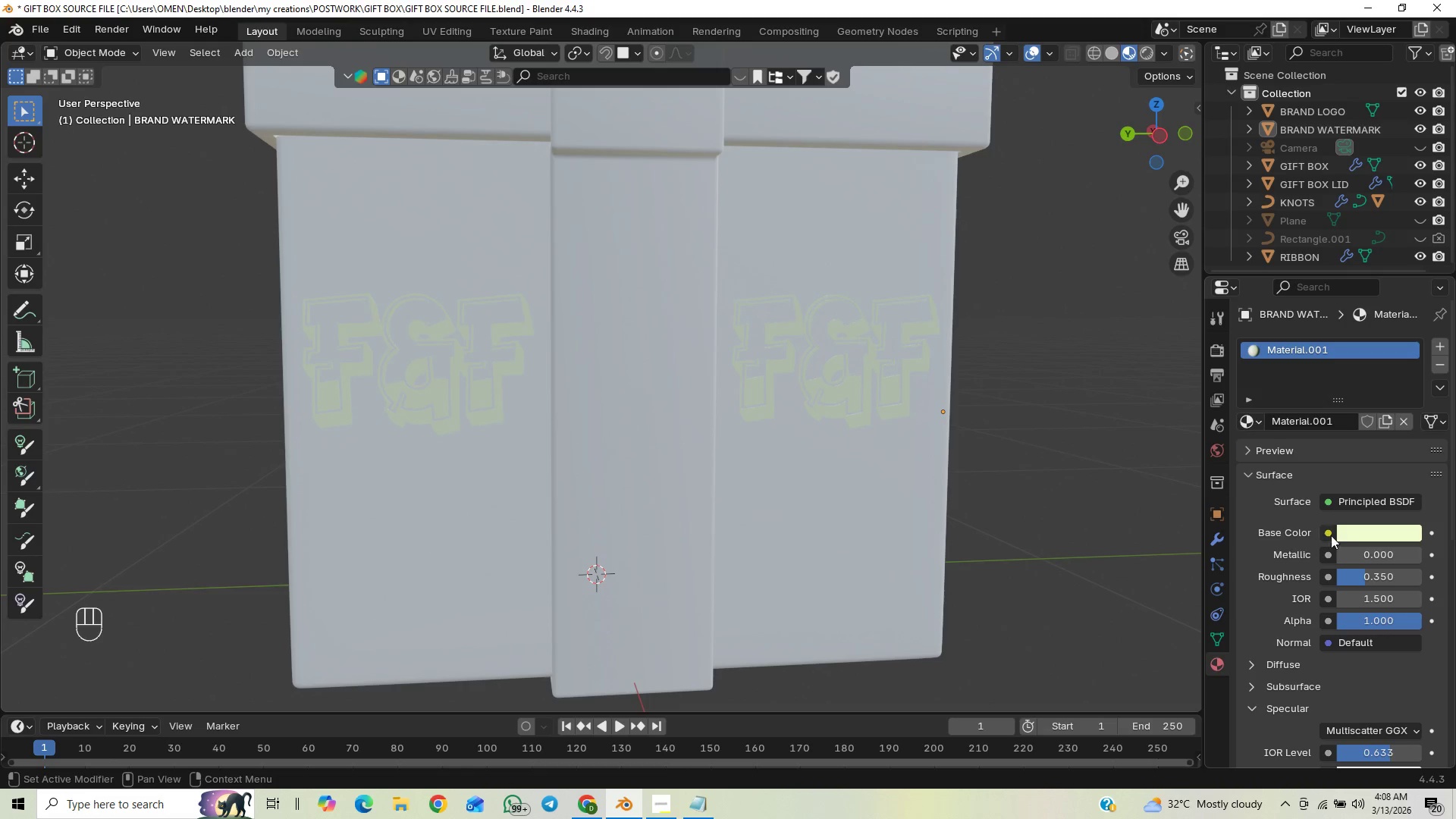 
left_click([1359, 531])
 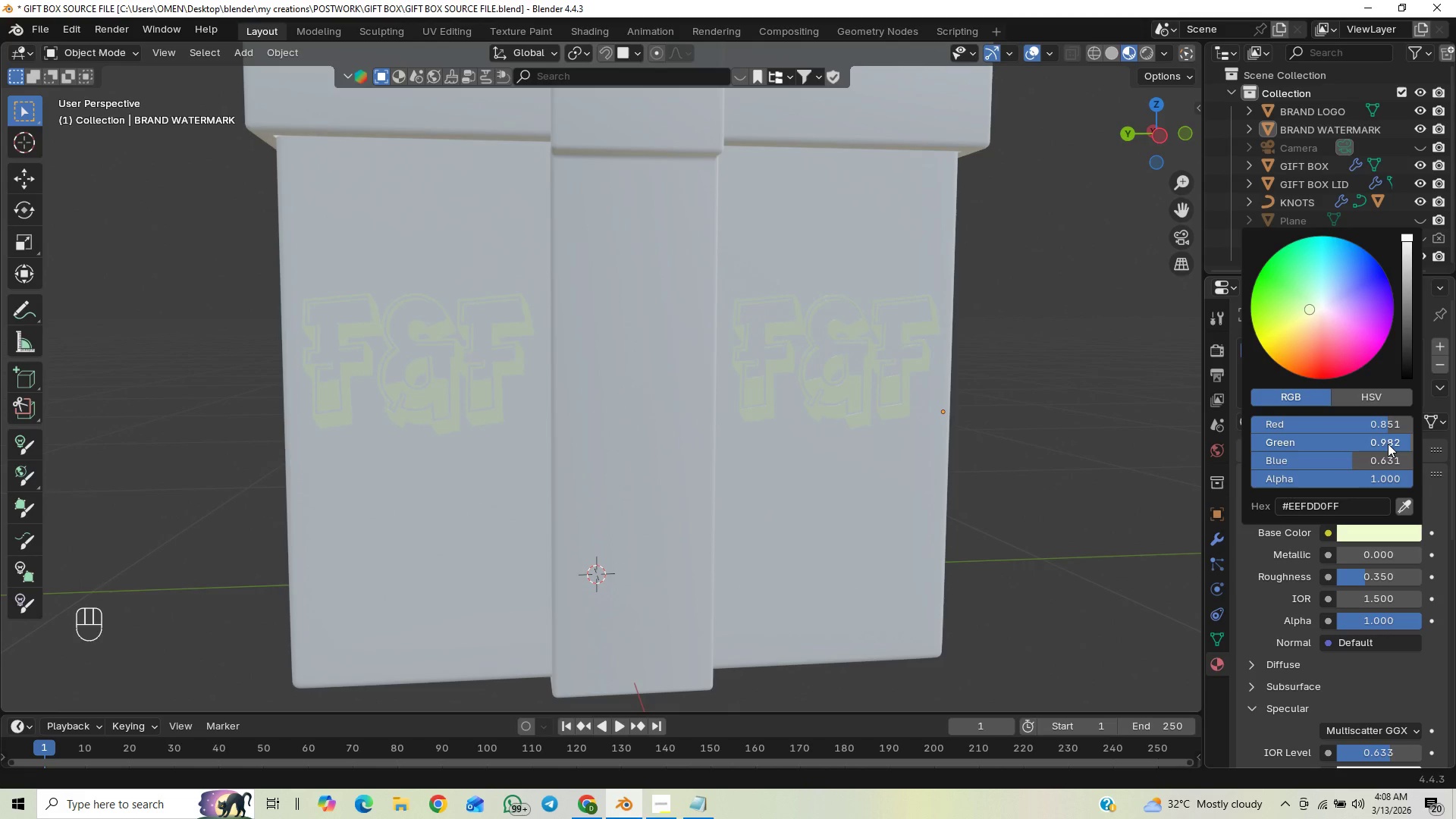 
left_click_drag(start_coordinate=[1388, 444], to_coordinate=[194, 457])
 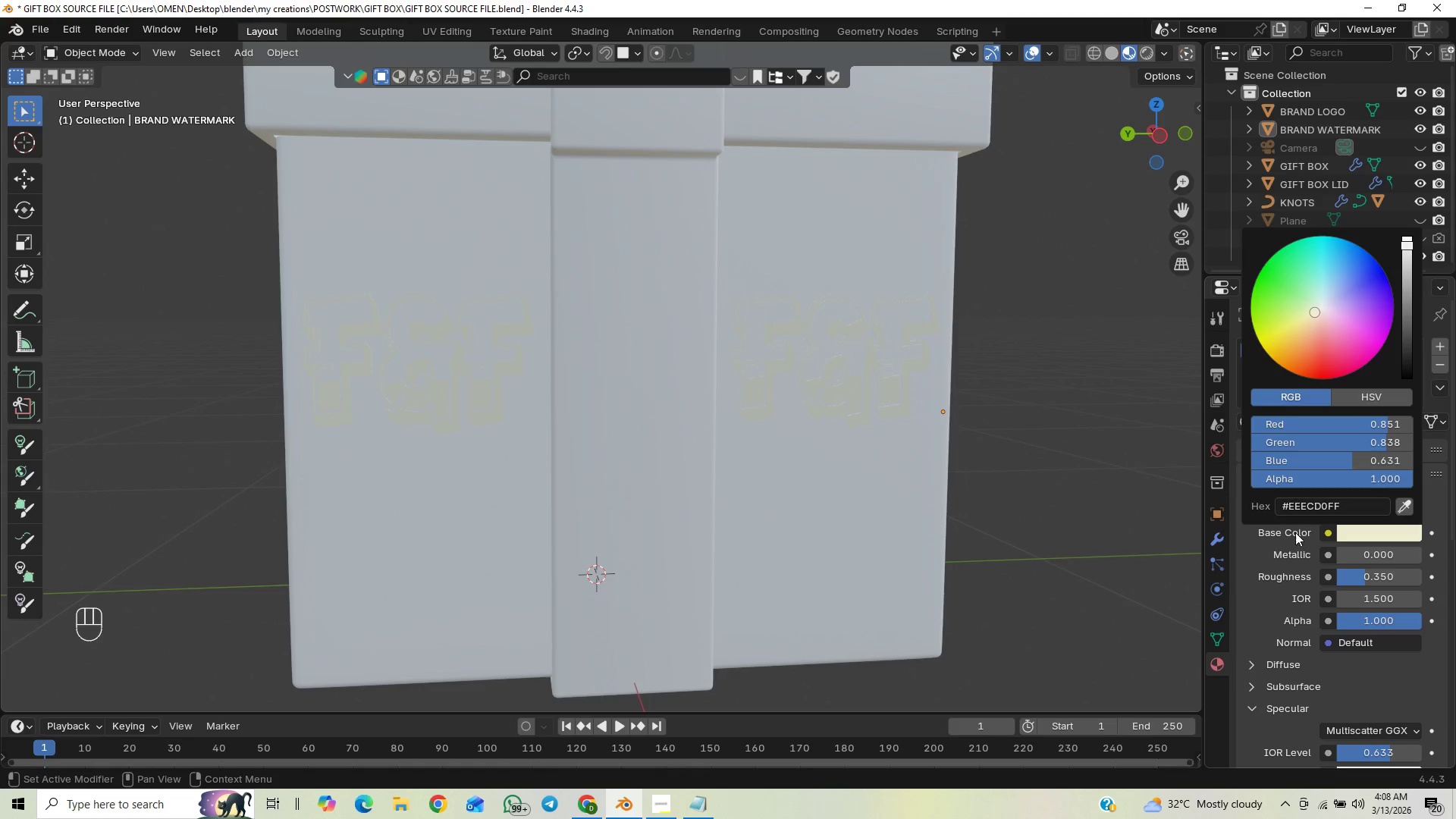 
mouse_move([1238, 570])
 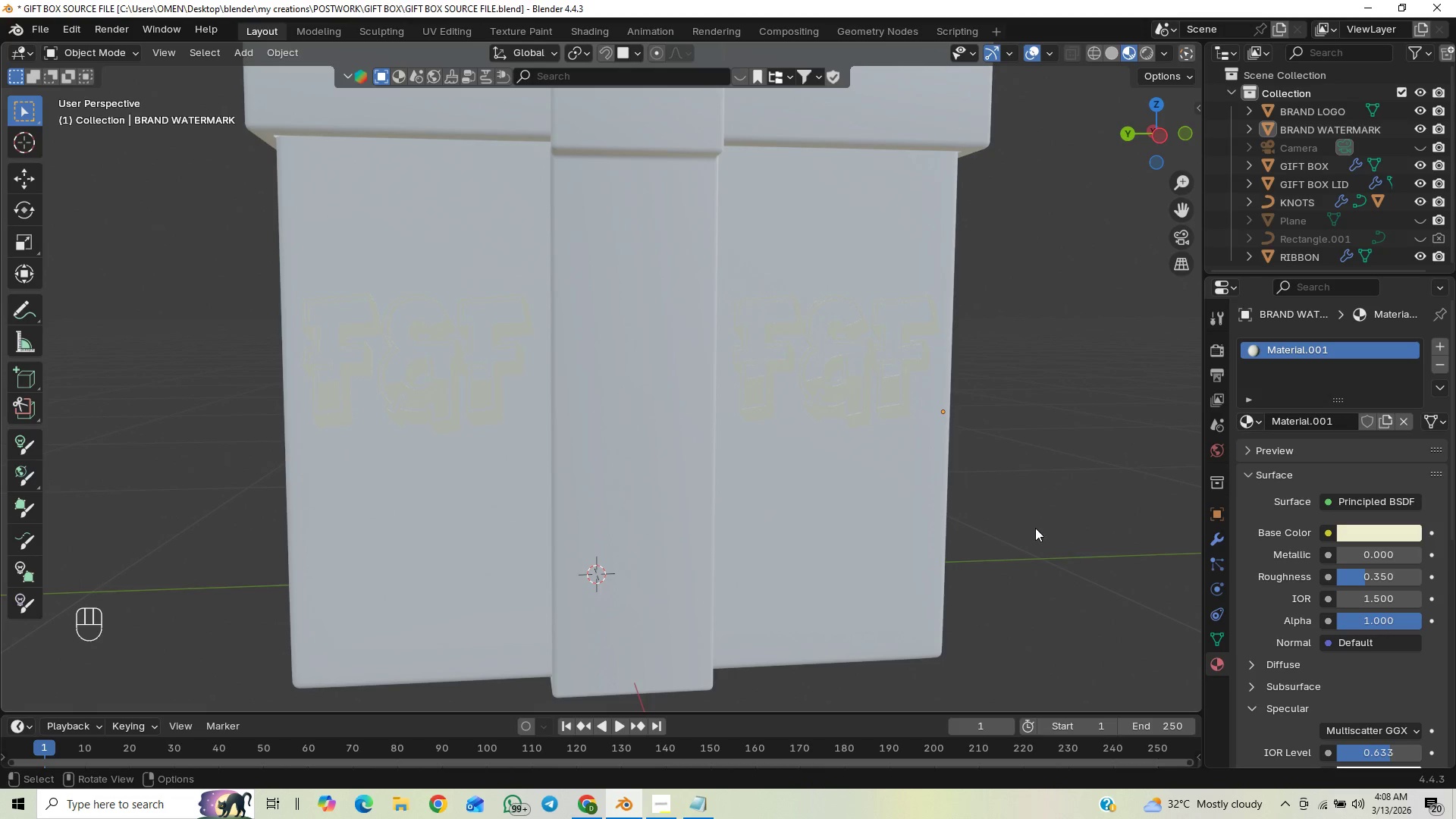 
left_click_drag(start_coordinate=[1156, 544], to_coordinate=[1143, 548])
 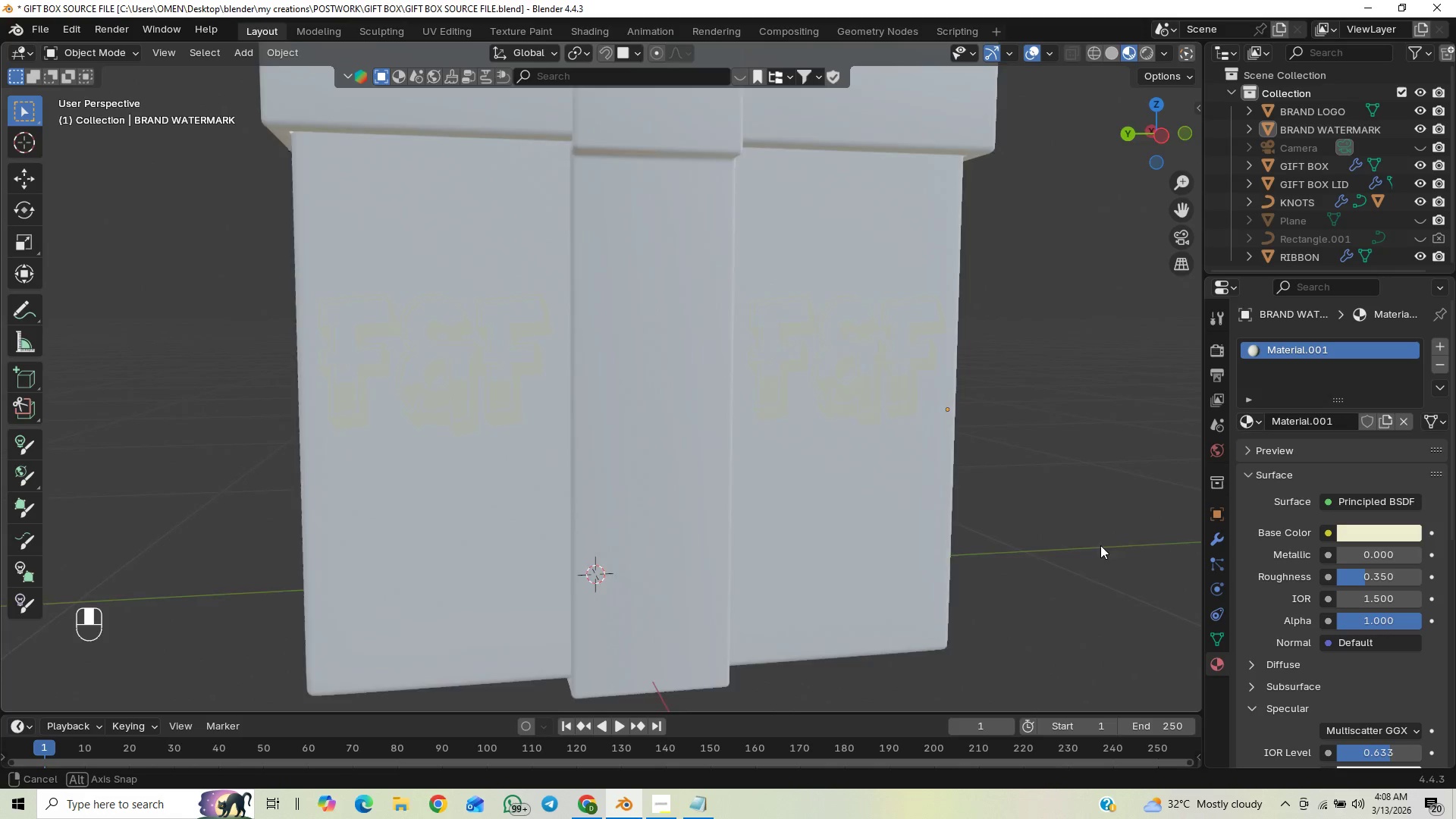 
scroll: coordinate [1068, 541], scroll_direction: up, amount: 5.0
 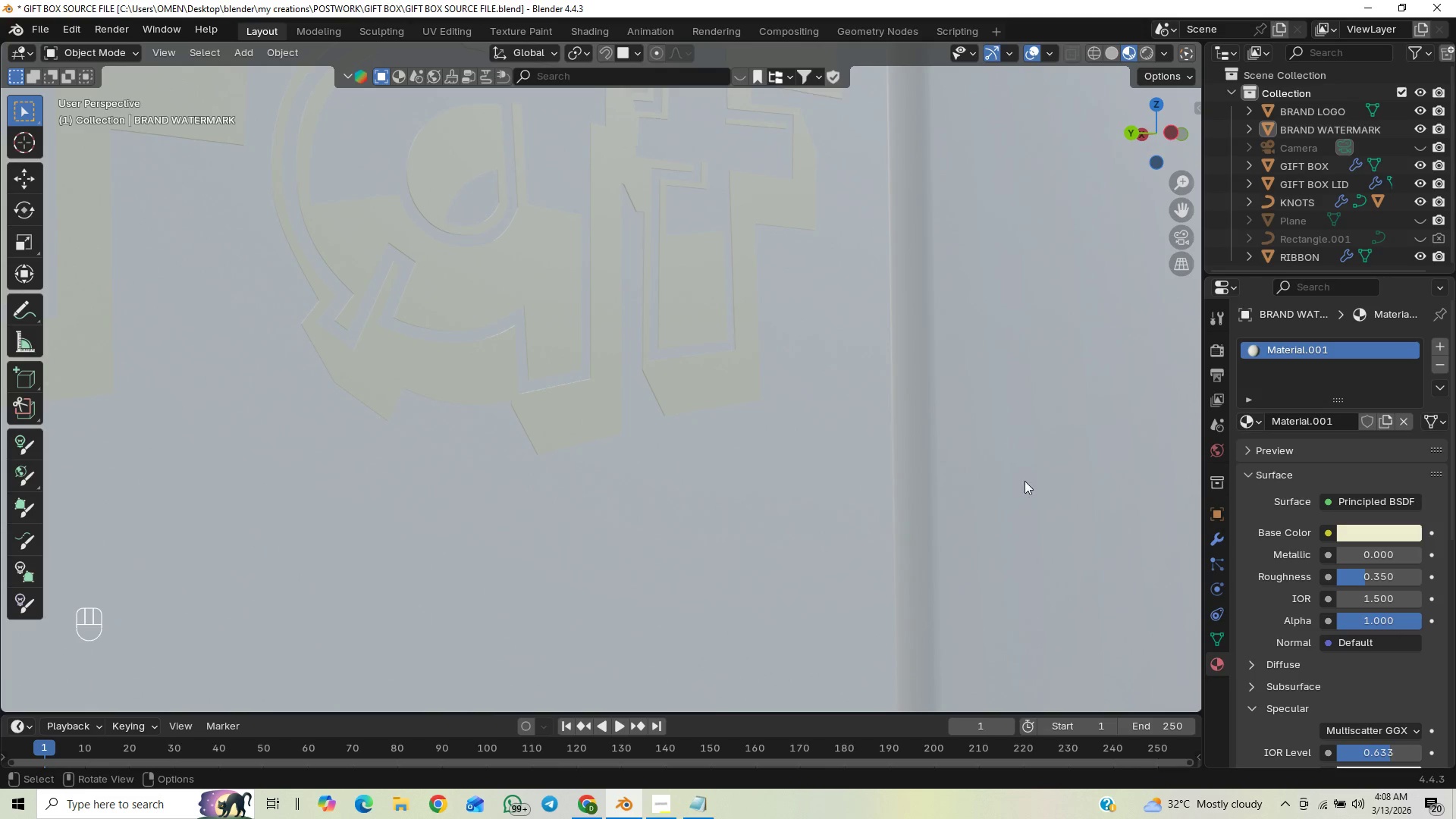 
scroll: coordinate [1015, 447], scroll_direction: down, amount: 1.0
 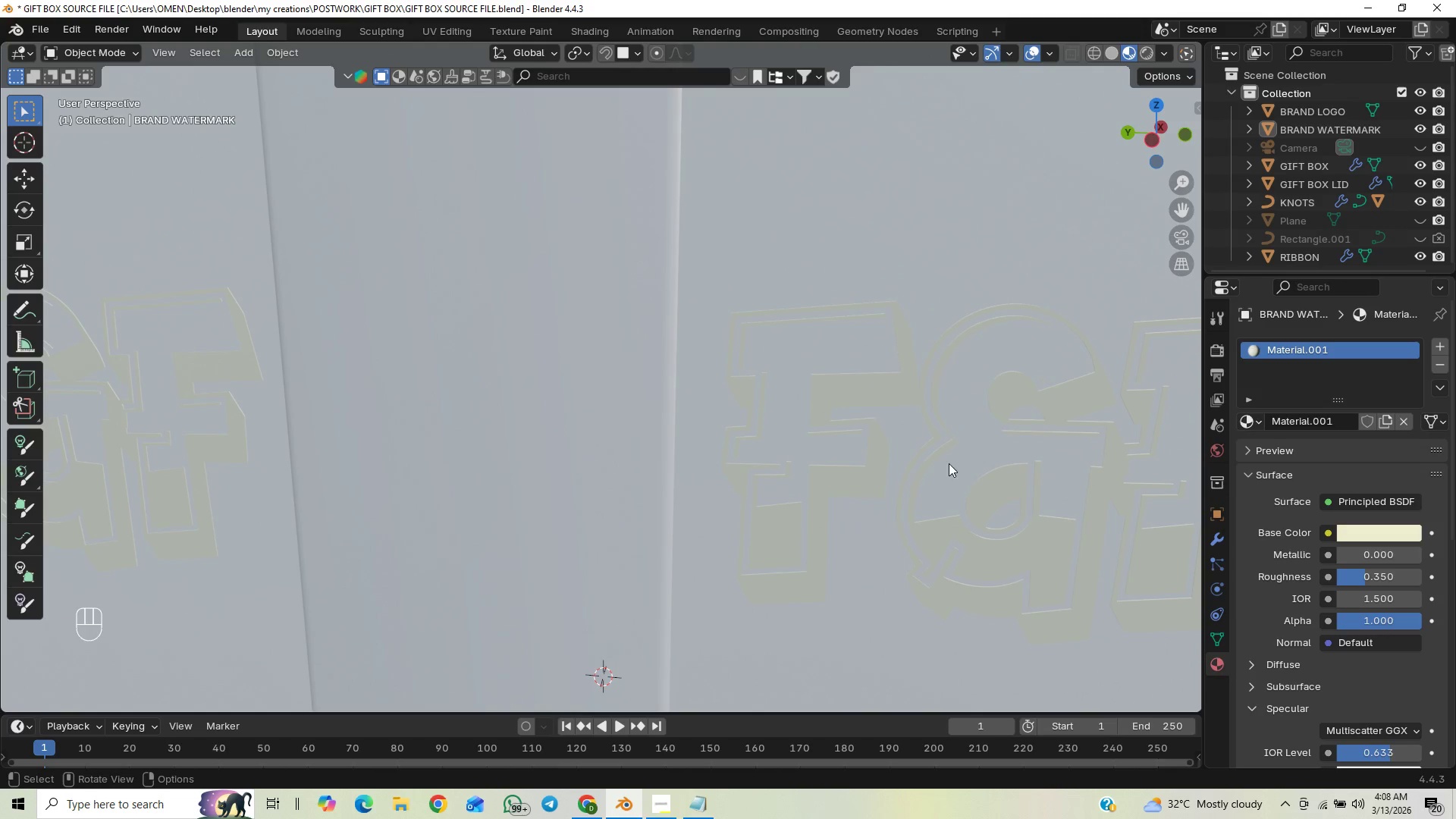 
left_click([1358, 527])
 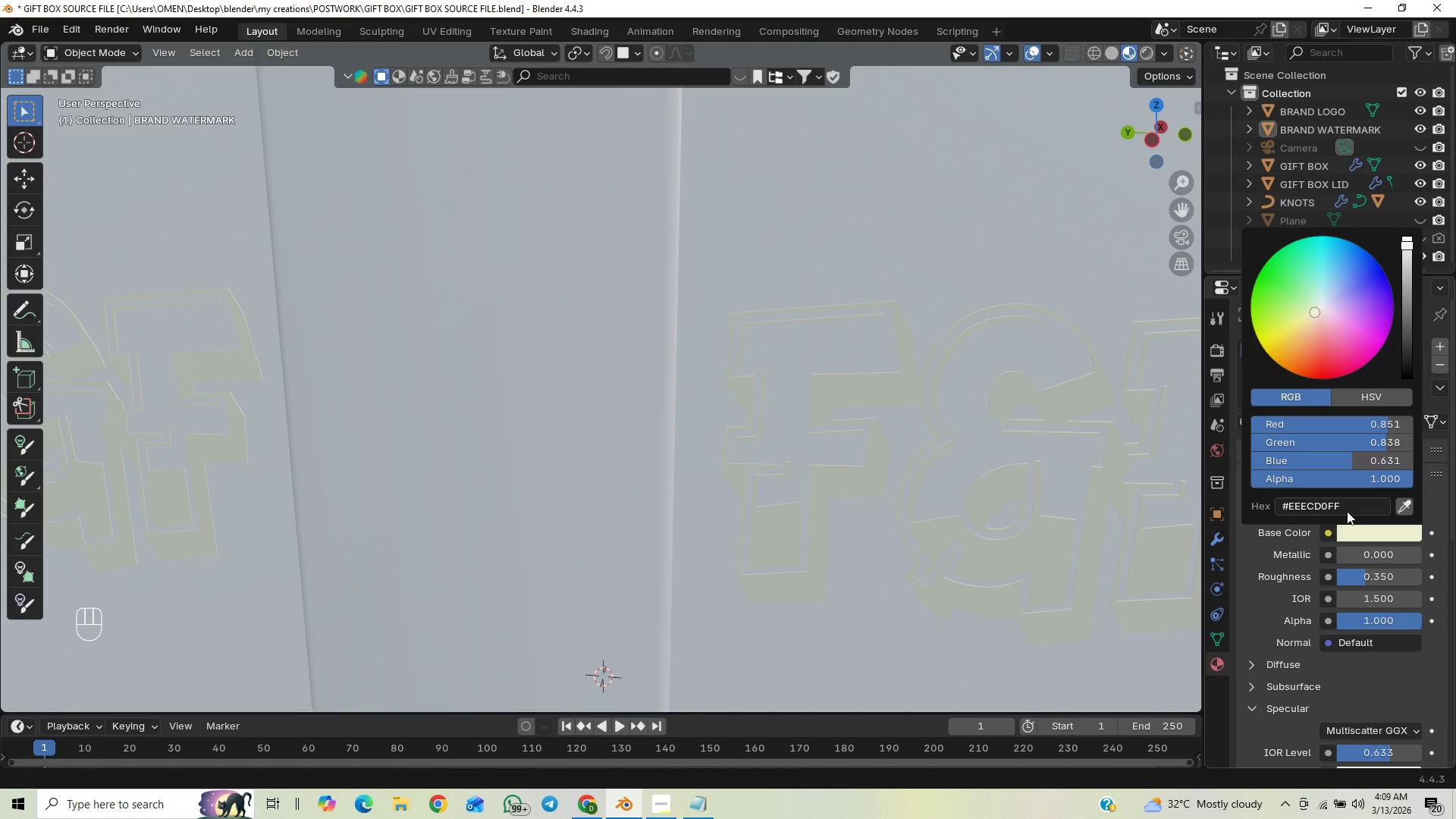 
left_click([1348, 504])
 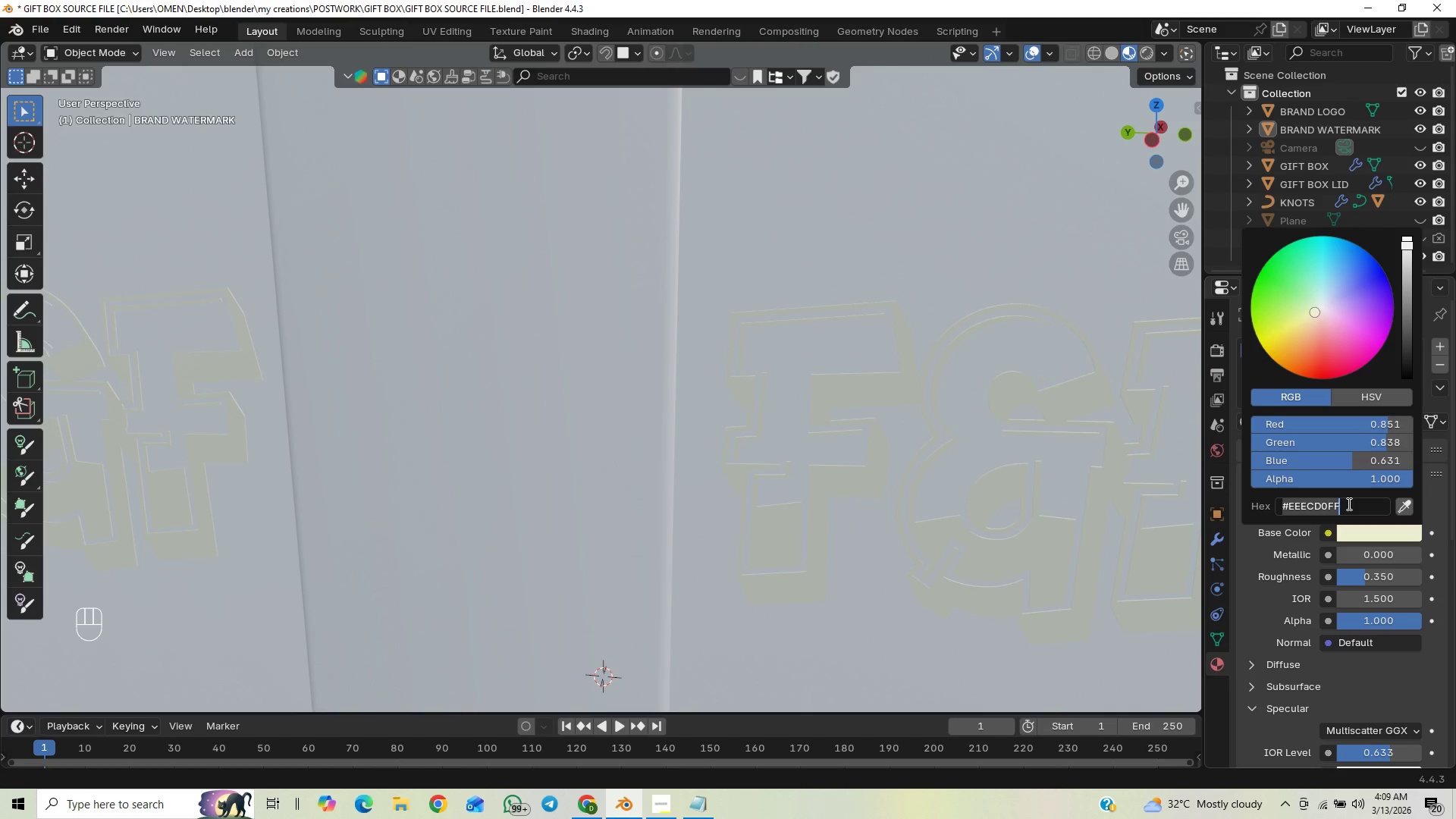 
hold_key(key=ControlLeft, duration=1.5)
 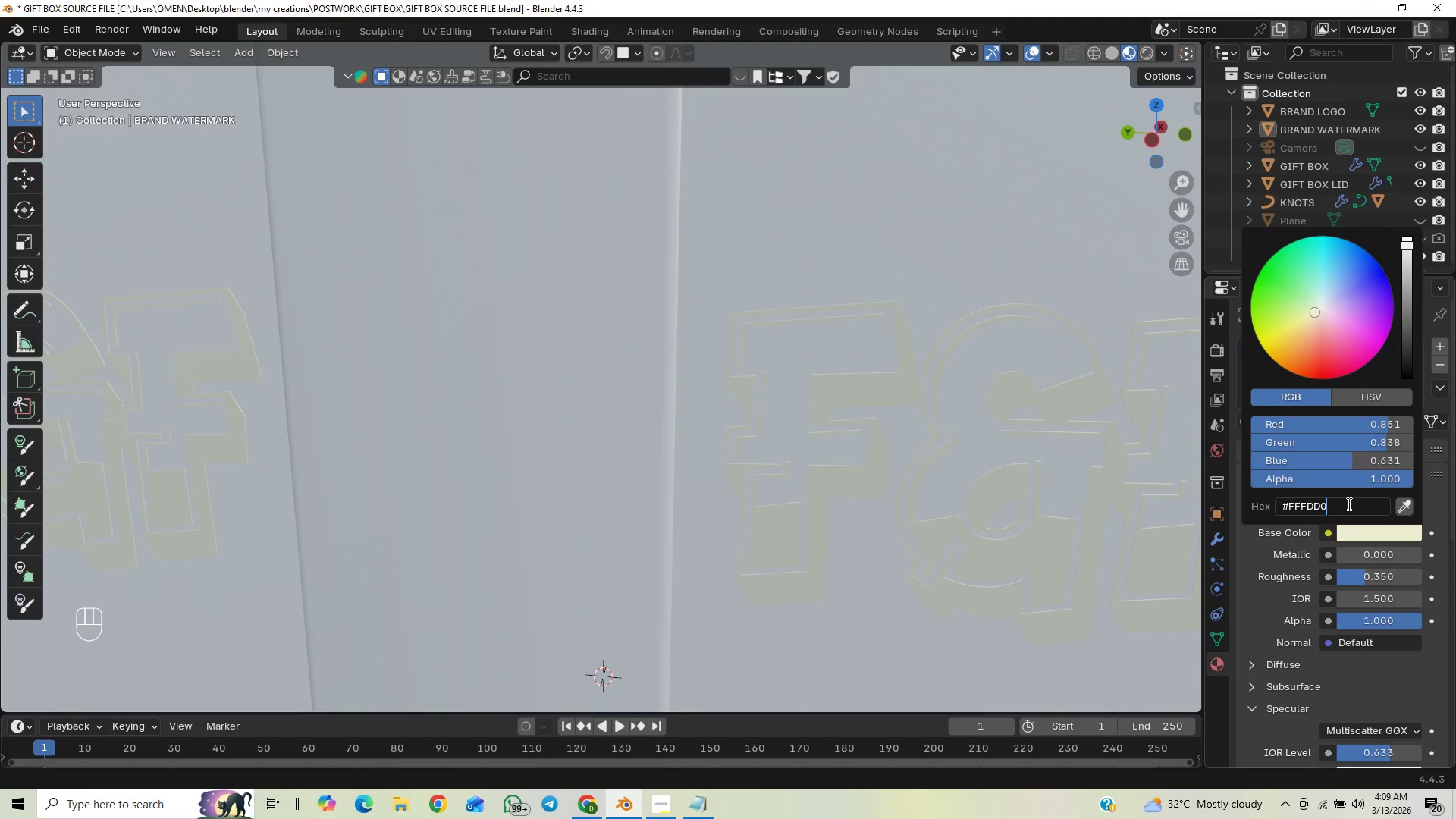 
key(Control+V)
 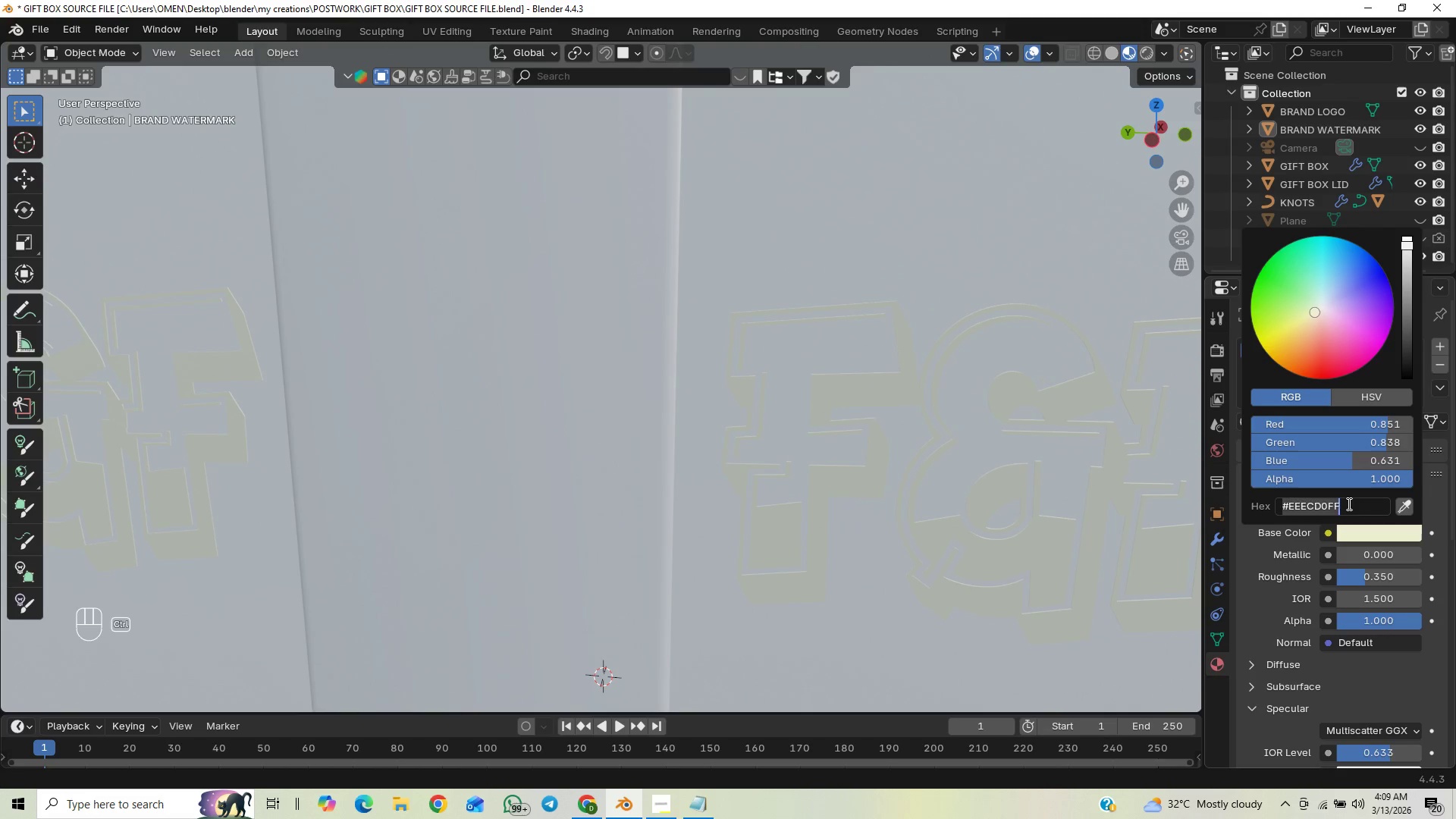 
scroll: coordinate [1116, 563], scroll_direction: down, amount: 2.0
 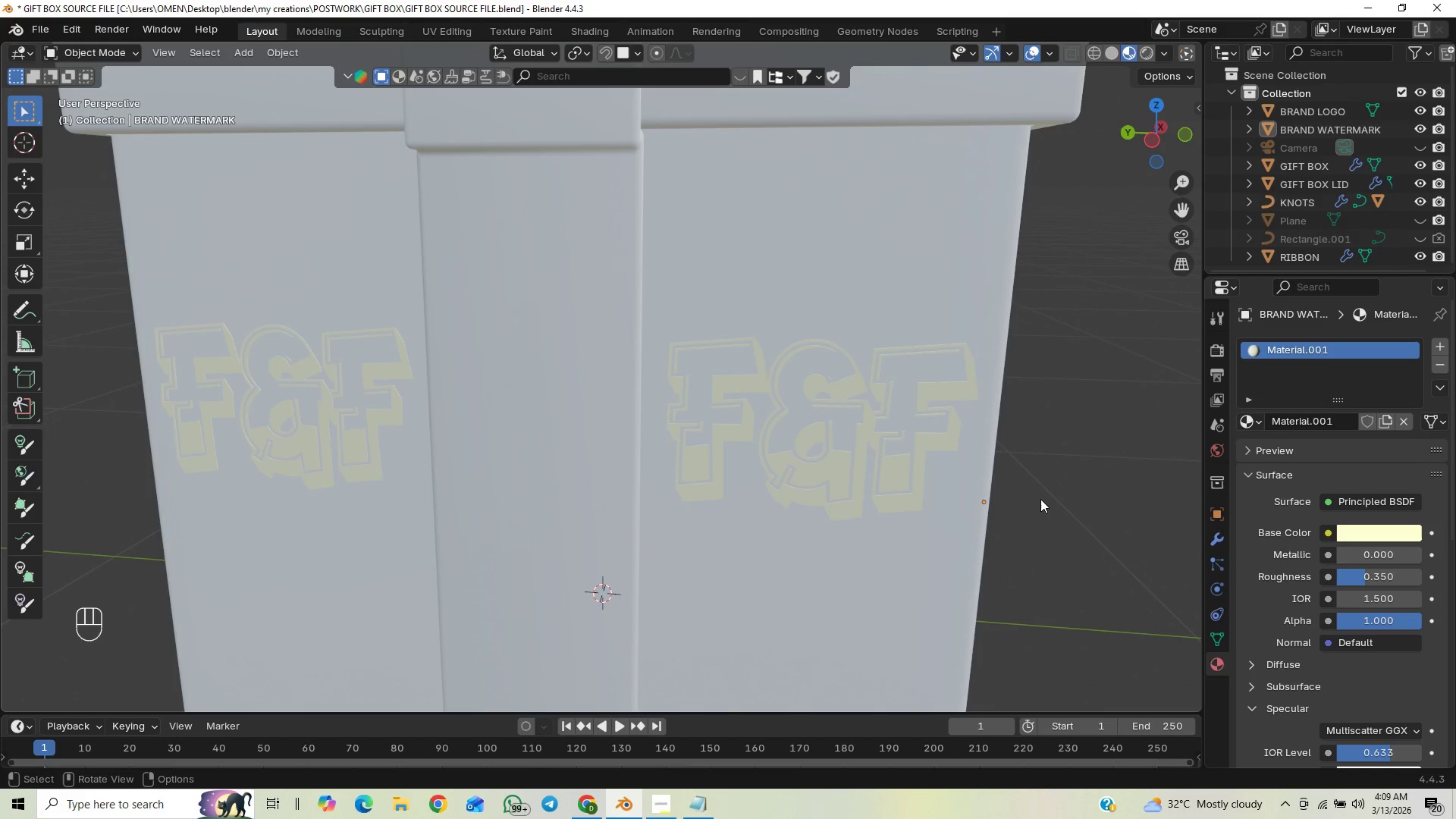 
key(Control+S)
 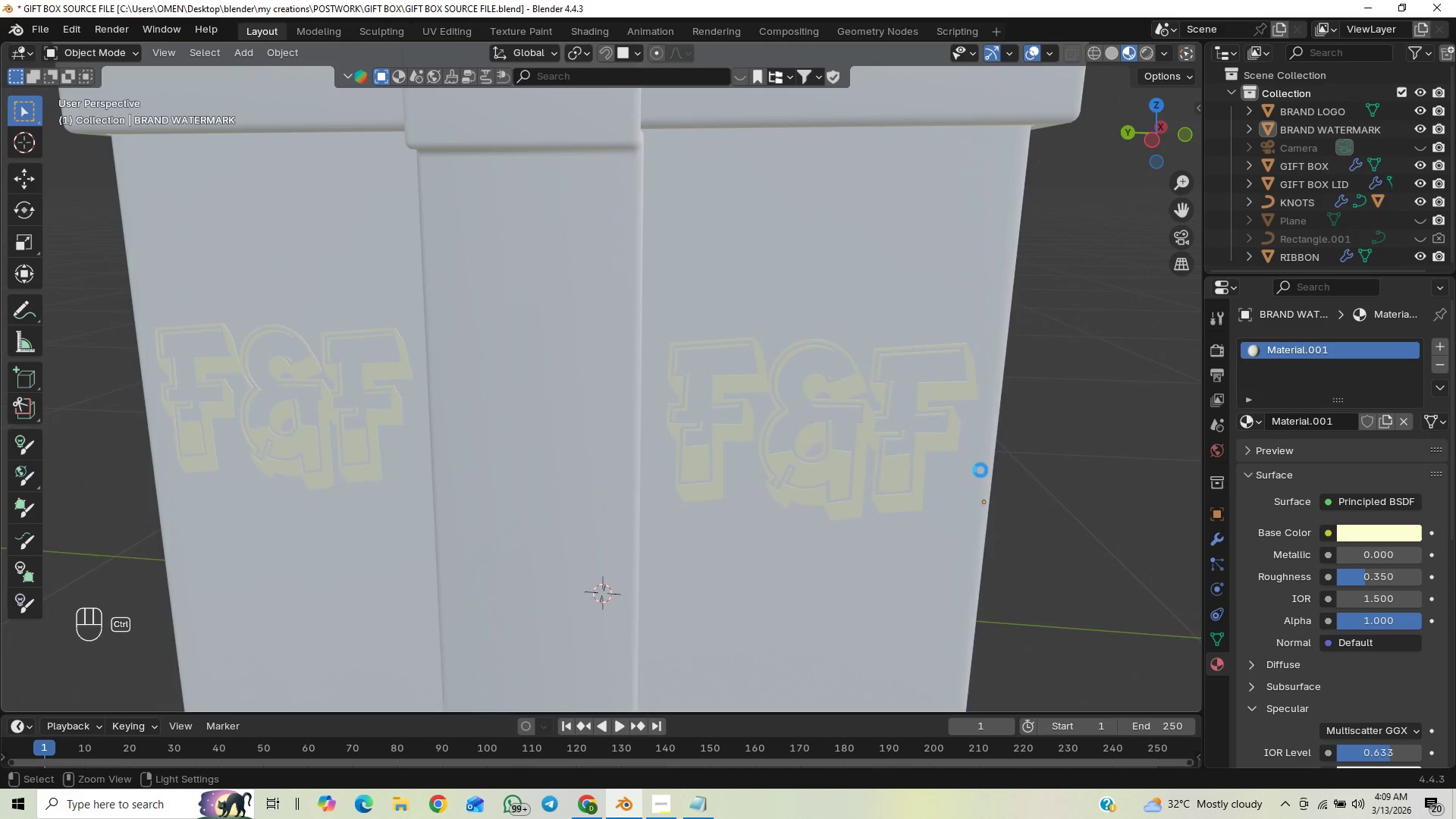 
scroll: coordinate [966, 465], scroll_direction: down, amount: 4.0
 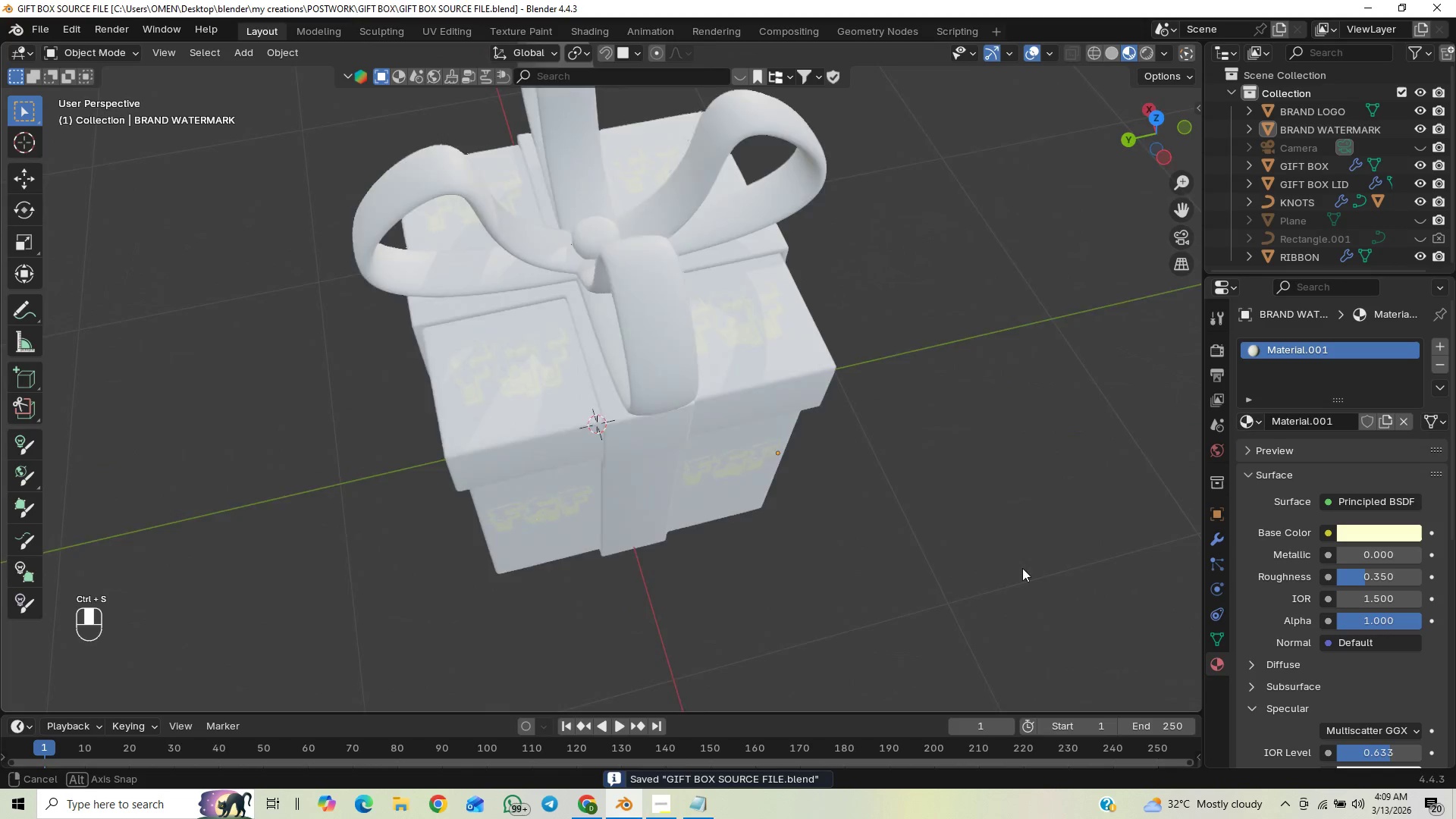 
scroll: coordinate [731, 332], scroll_direction: up, amount: 3.0
 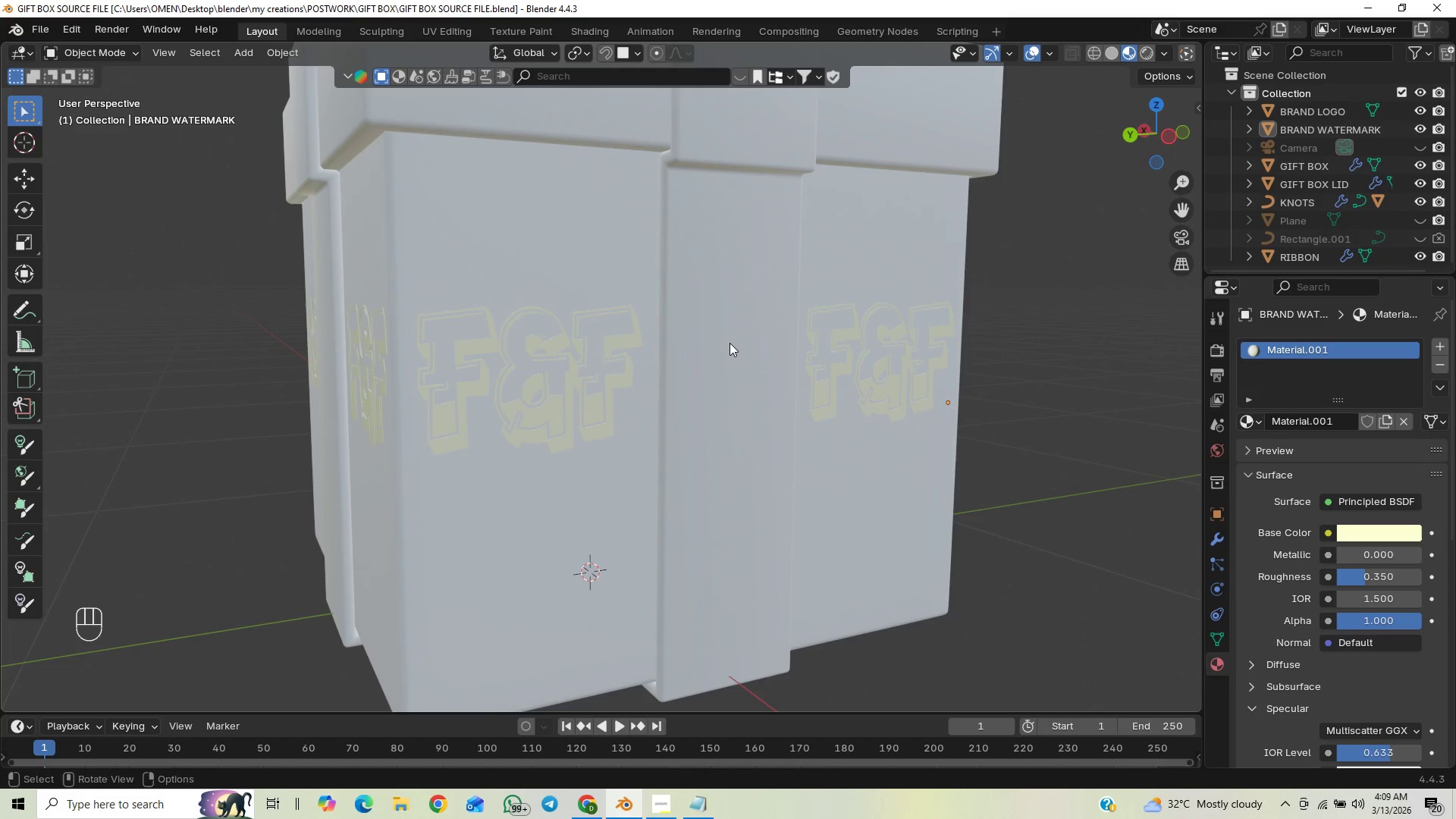 
scroll: coordinate [723, 352], scroll_direction: down, amount: 2.0
 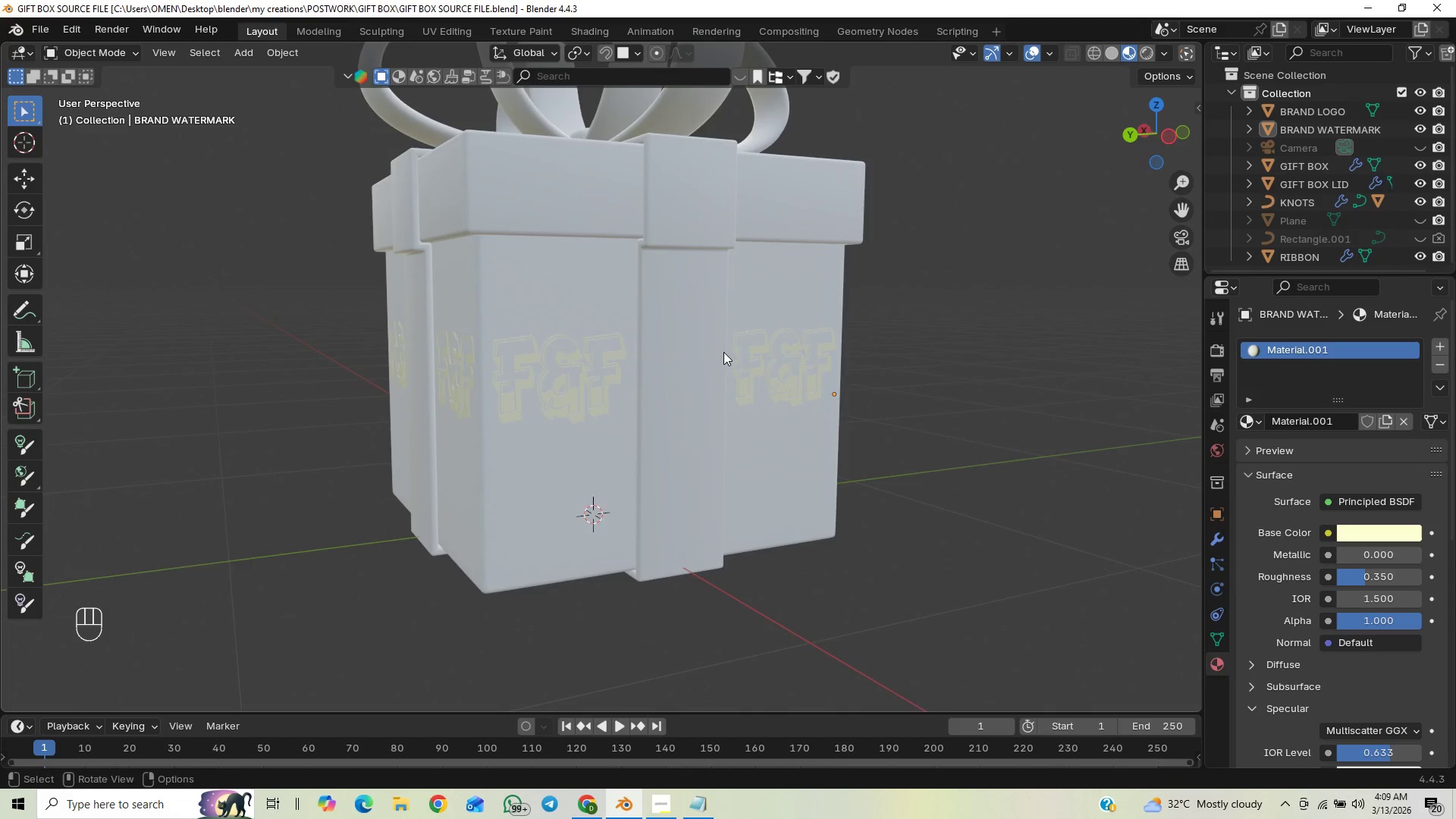 
scroll: coordinate [723, 352], scroll_direction: up, amount: 1.0
 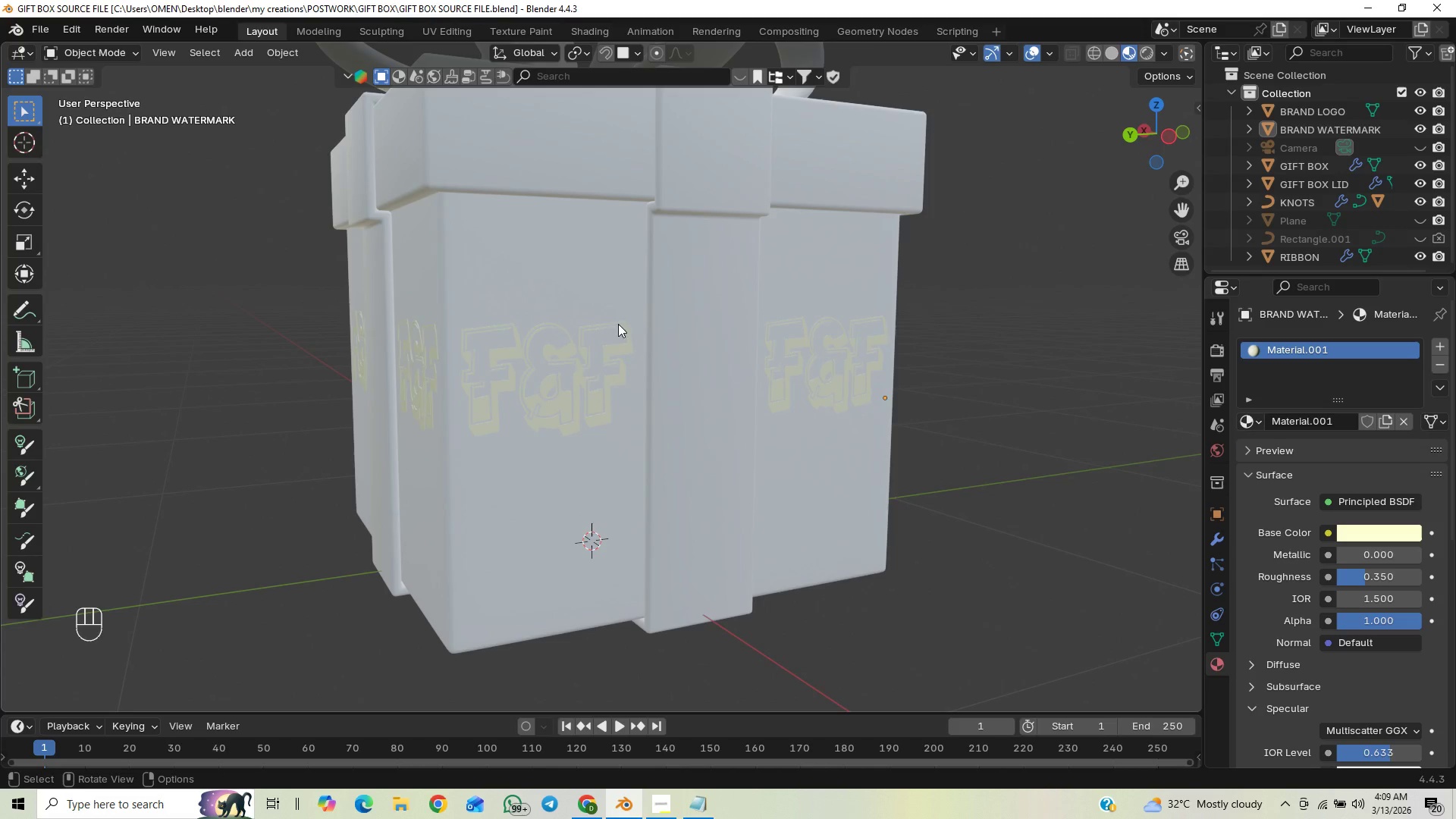 
left_click([595, 281])
 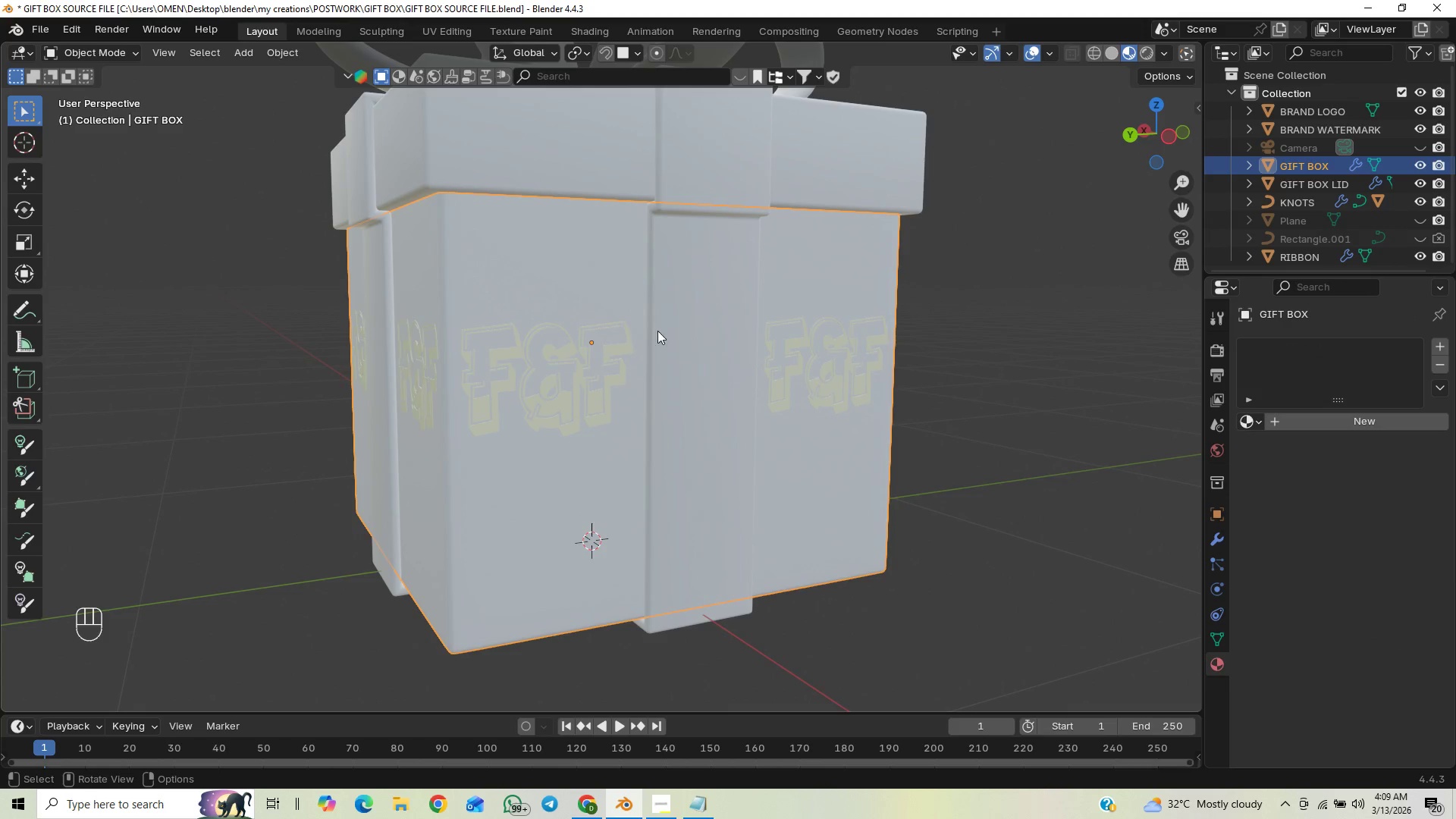 
scroll: coordinate [713, 355], scroll_direction: down, amount: 1.0
 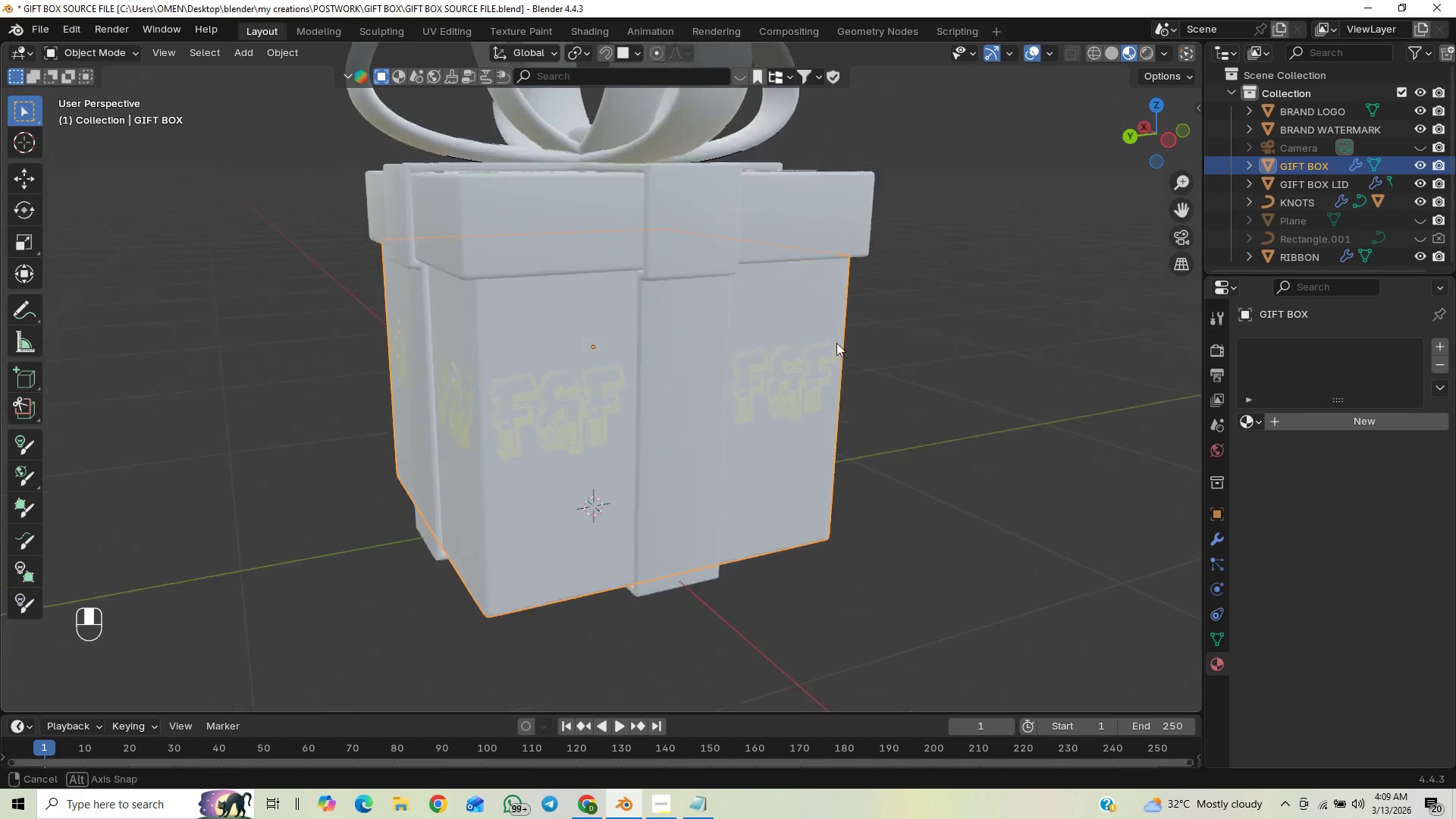 
wait(5.08)
 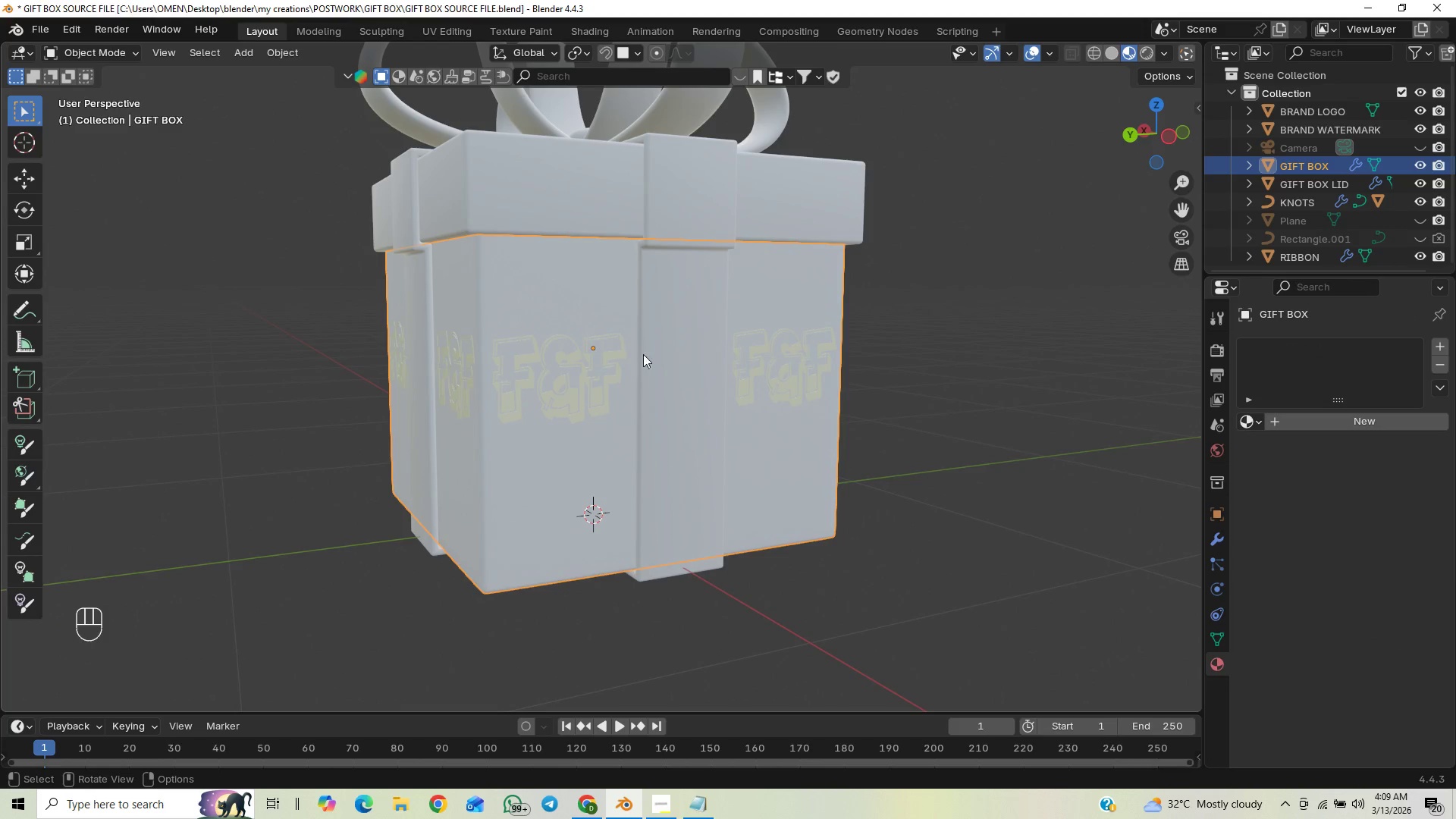 
left_click([1311, 419])
 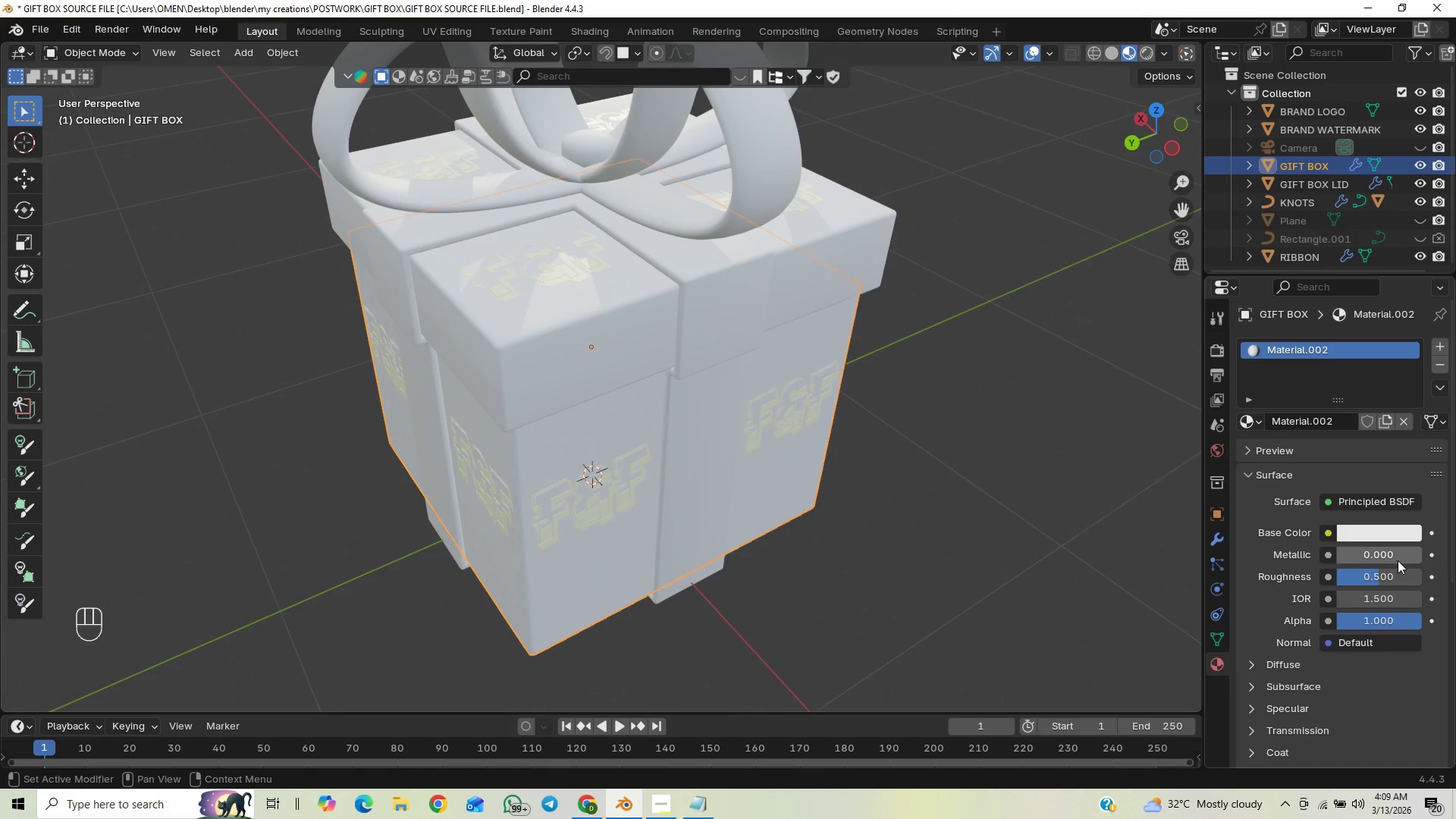 
left_click([1356, 530])
 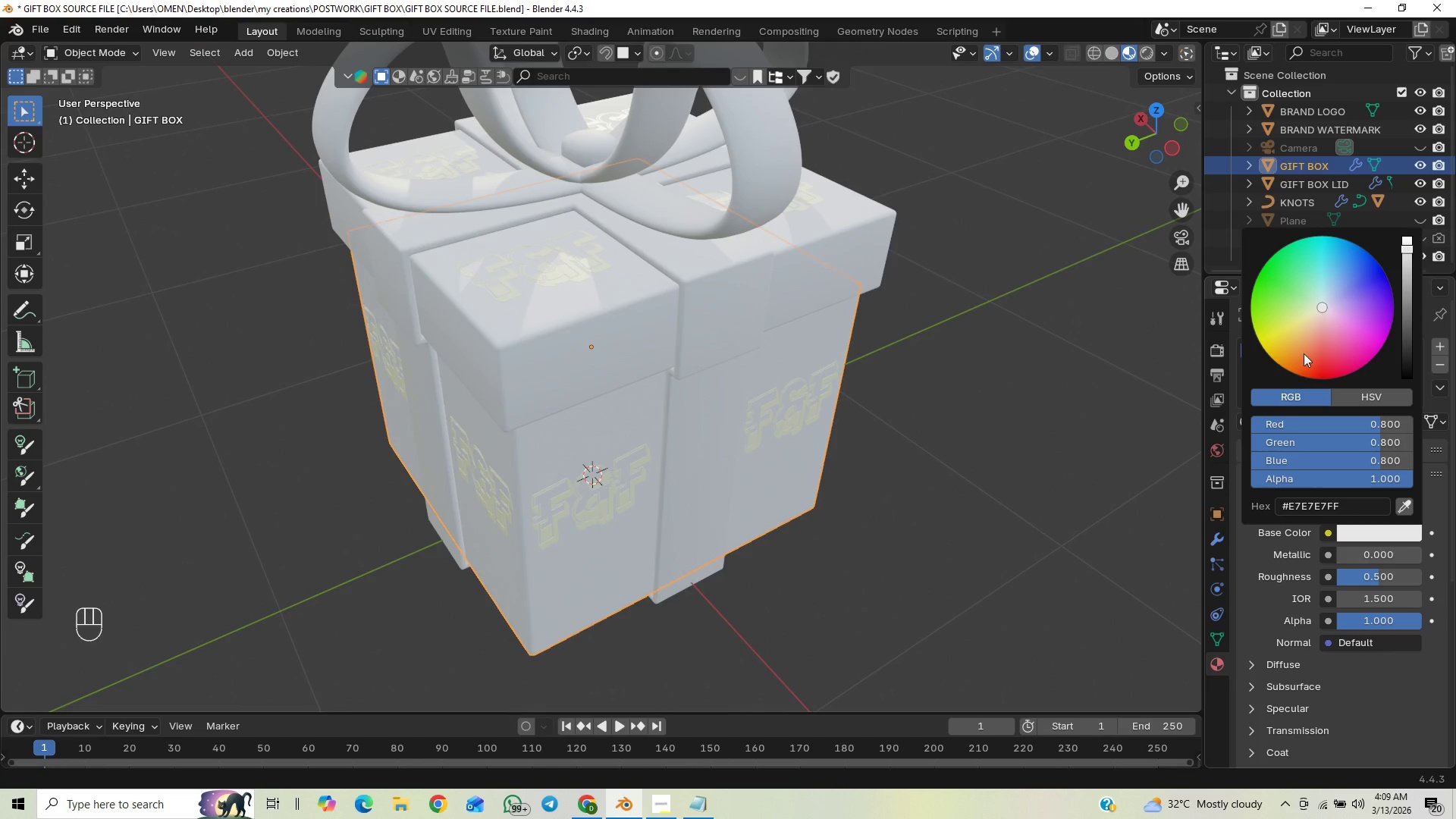 
left_click_drag(start_coordinate=[1307, 313], to_coordinate=[1268, 321])
 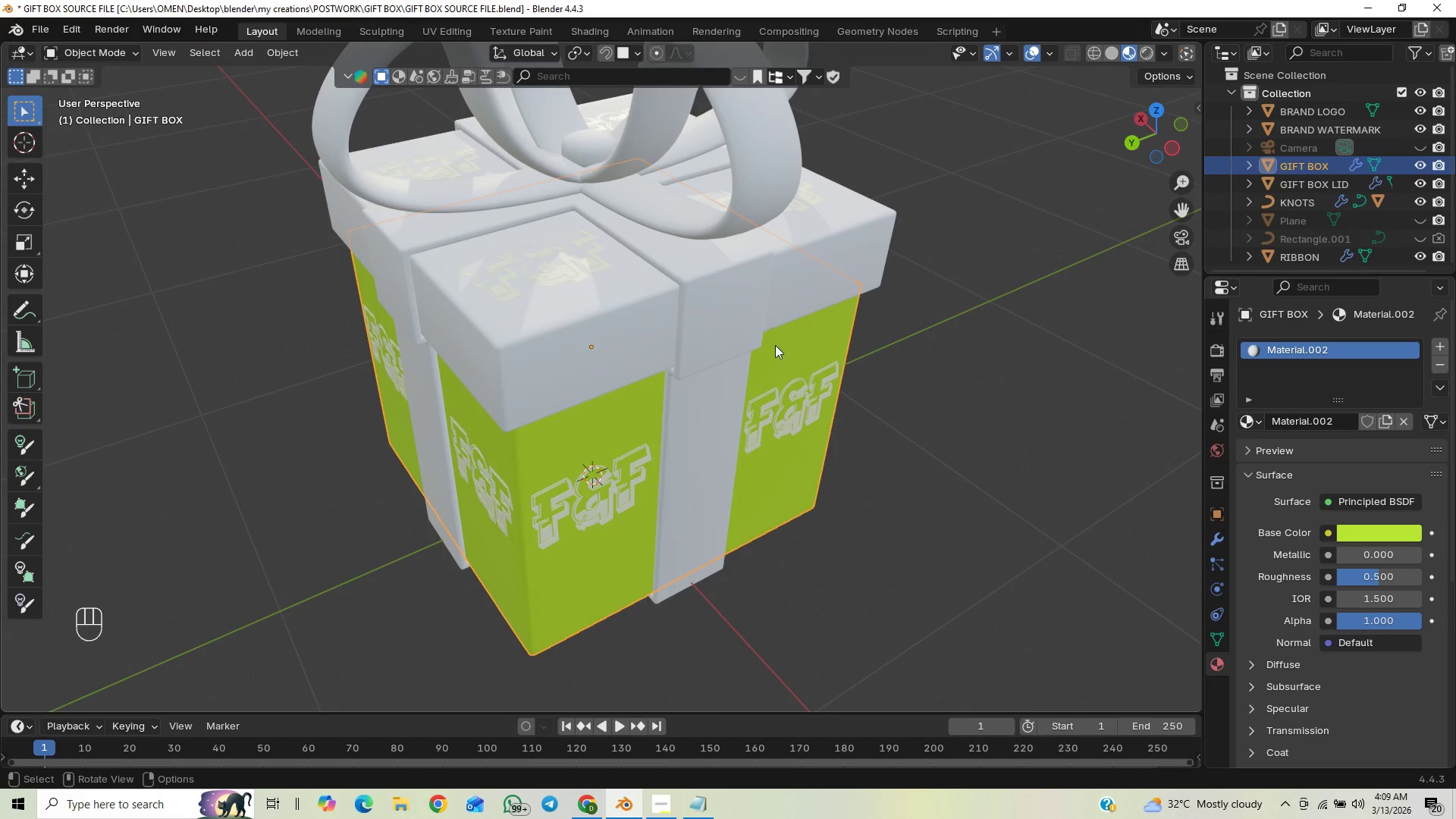 
scroll: coordinate [957, 457], scroll_direction: up, amount: 4.0
 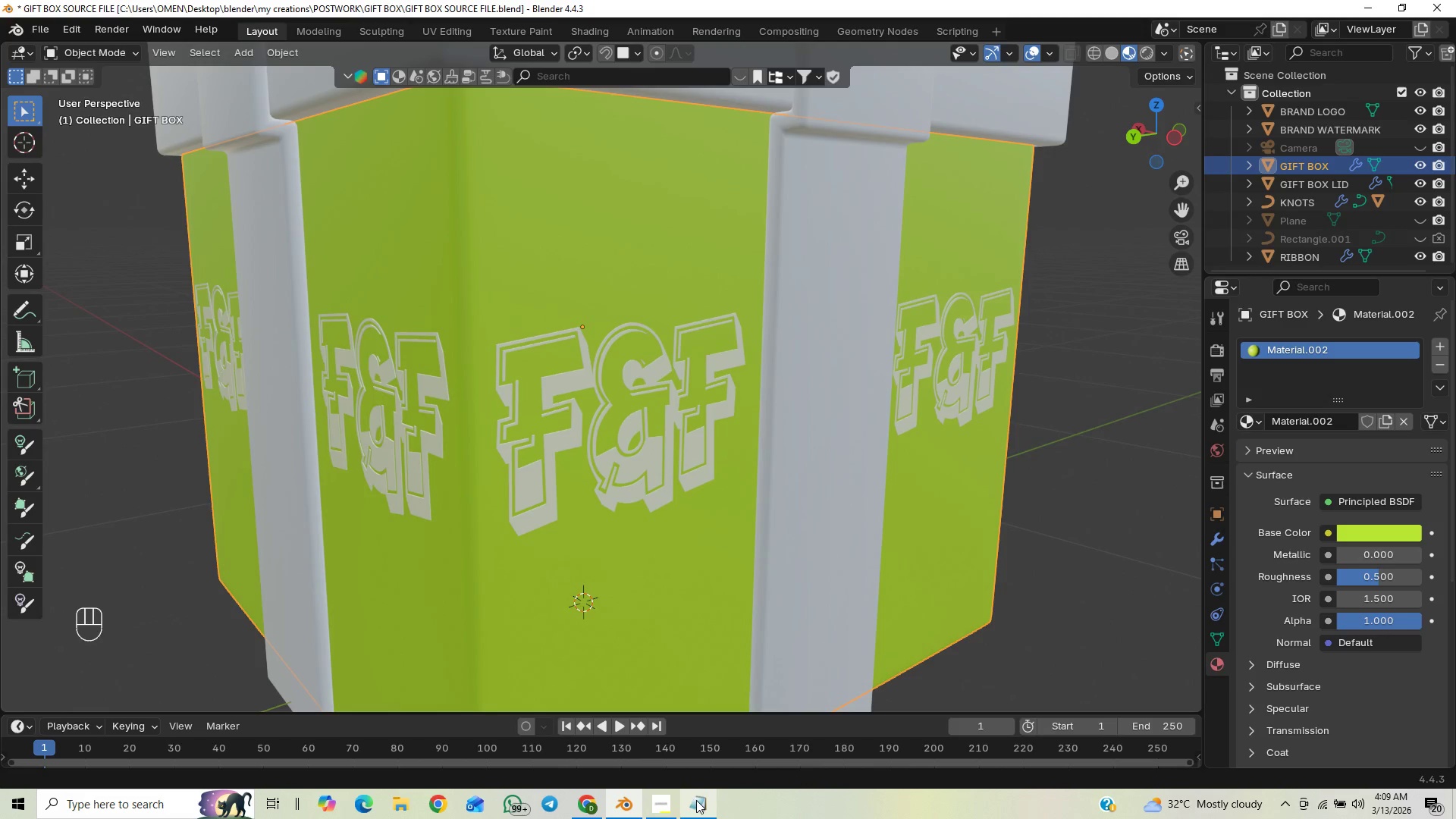 
left_click([696, 800])
 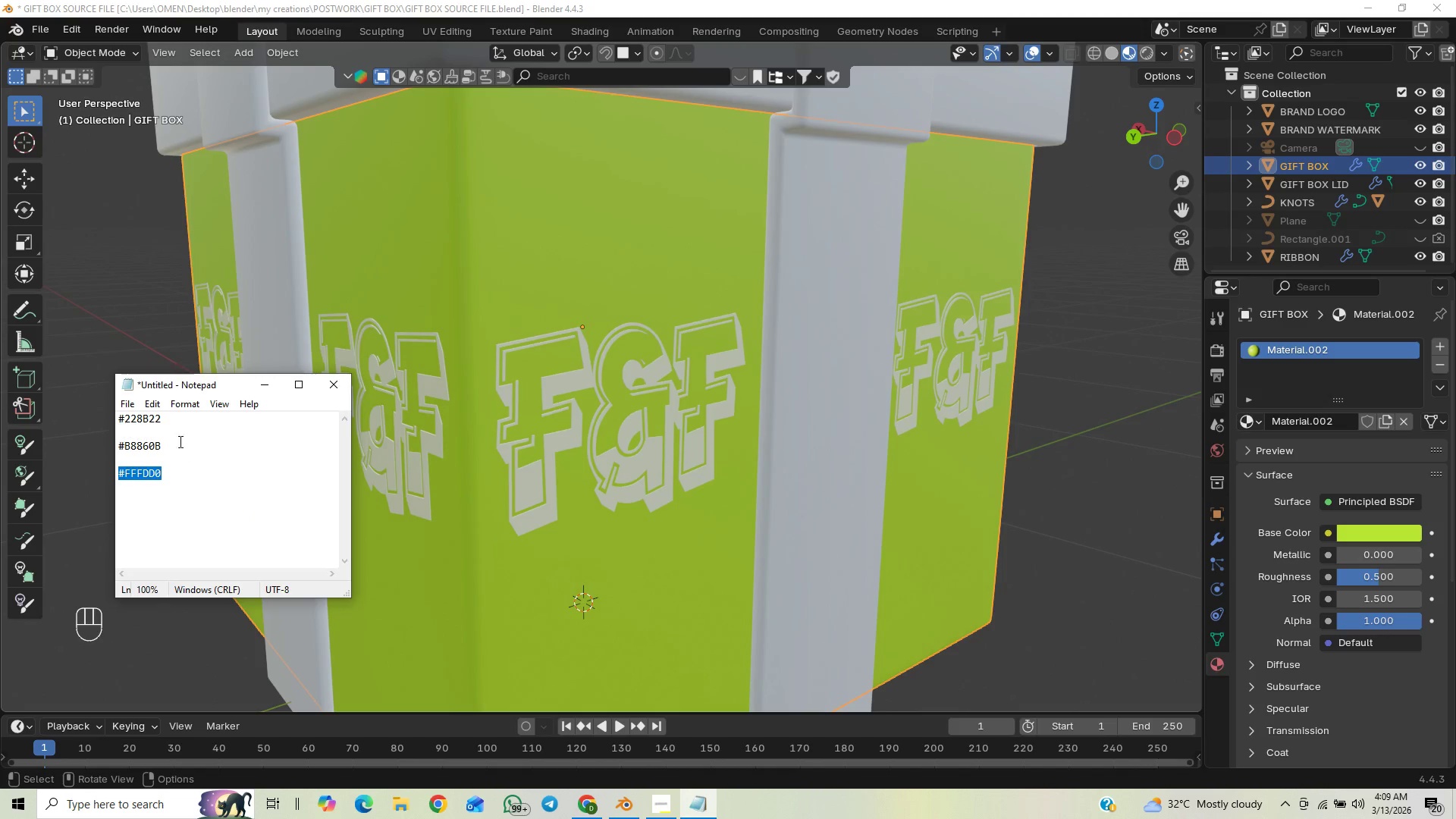 
left_click_drag(start_coordinate=[168, 426], to_coordinate=[116, 419])
 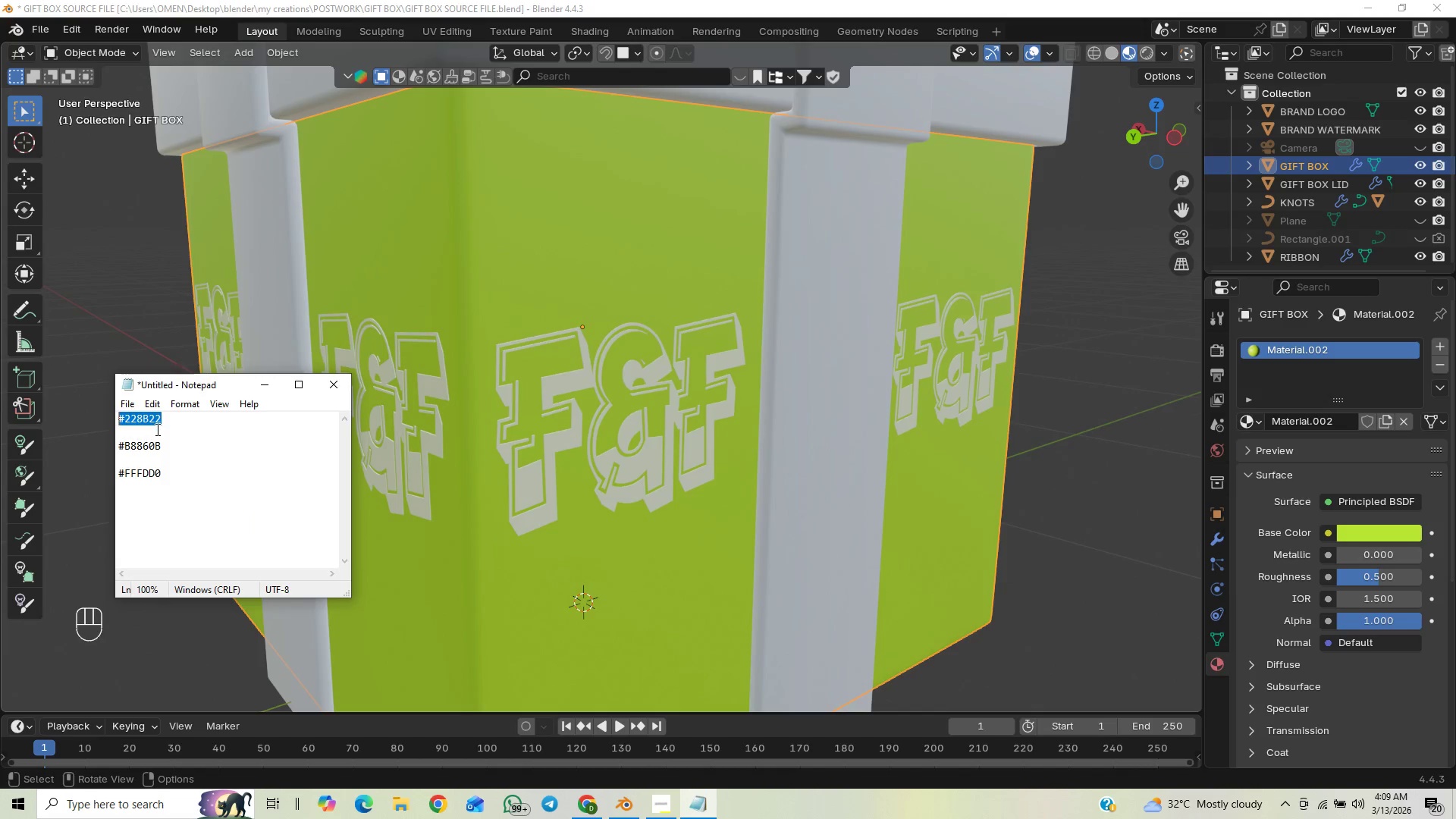 
key(Control+C)
 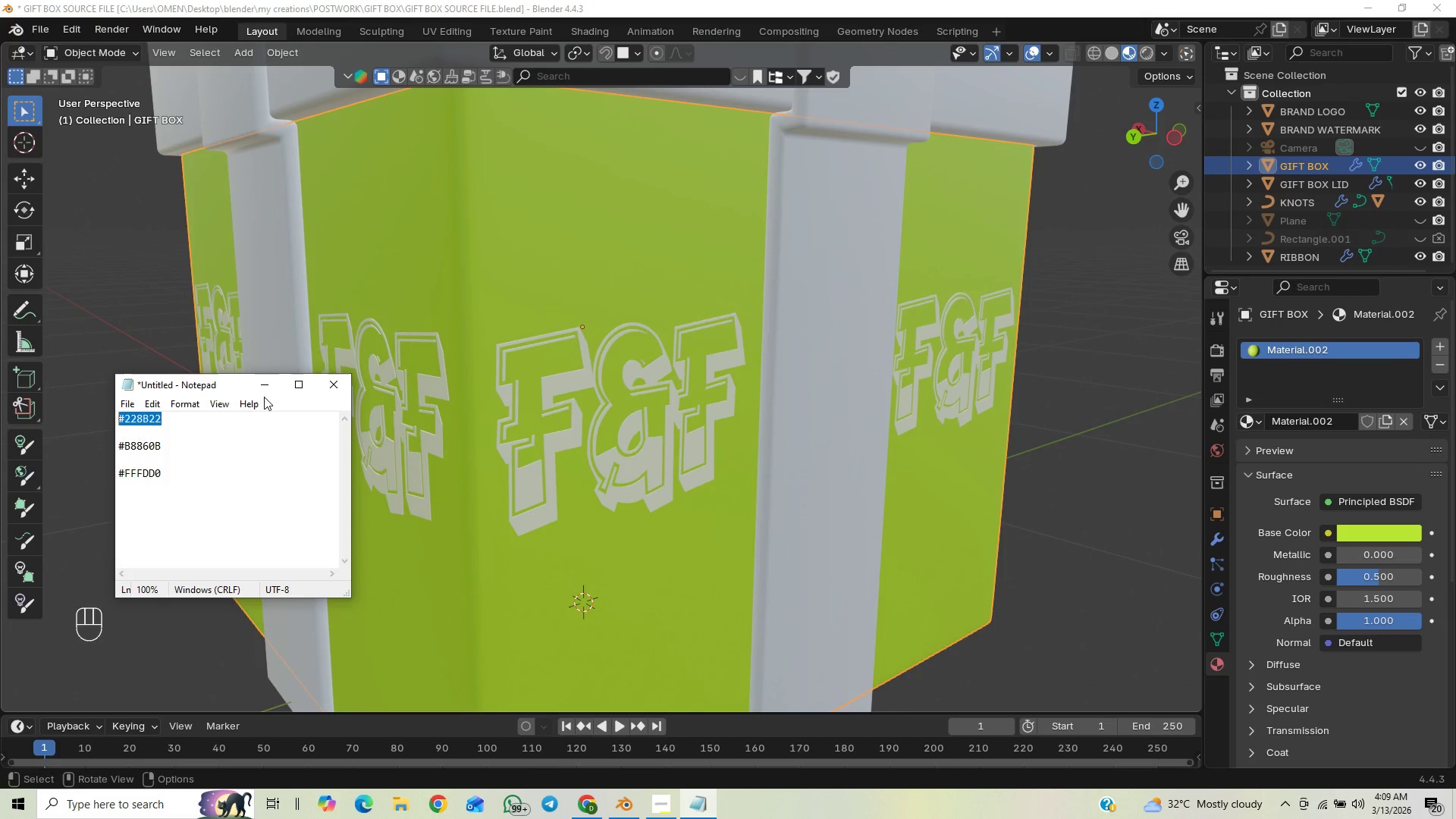 
left_click([260, 387])
 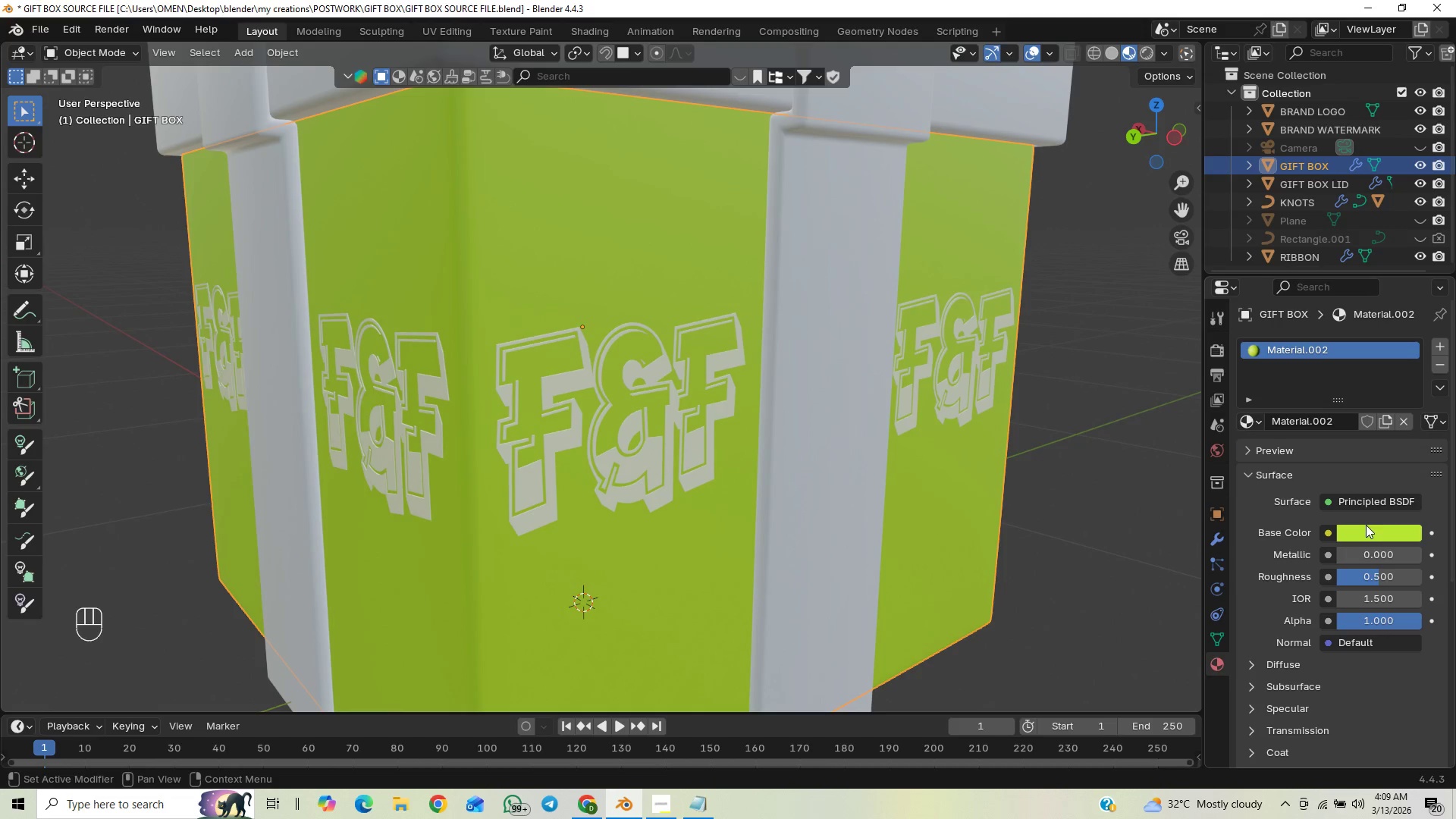 
left_click([1365, 529])
 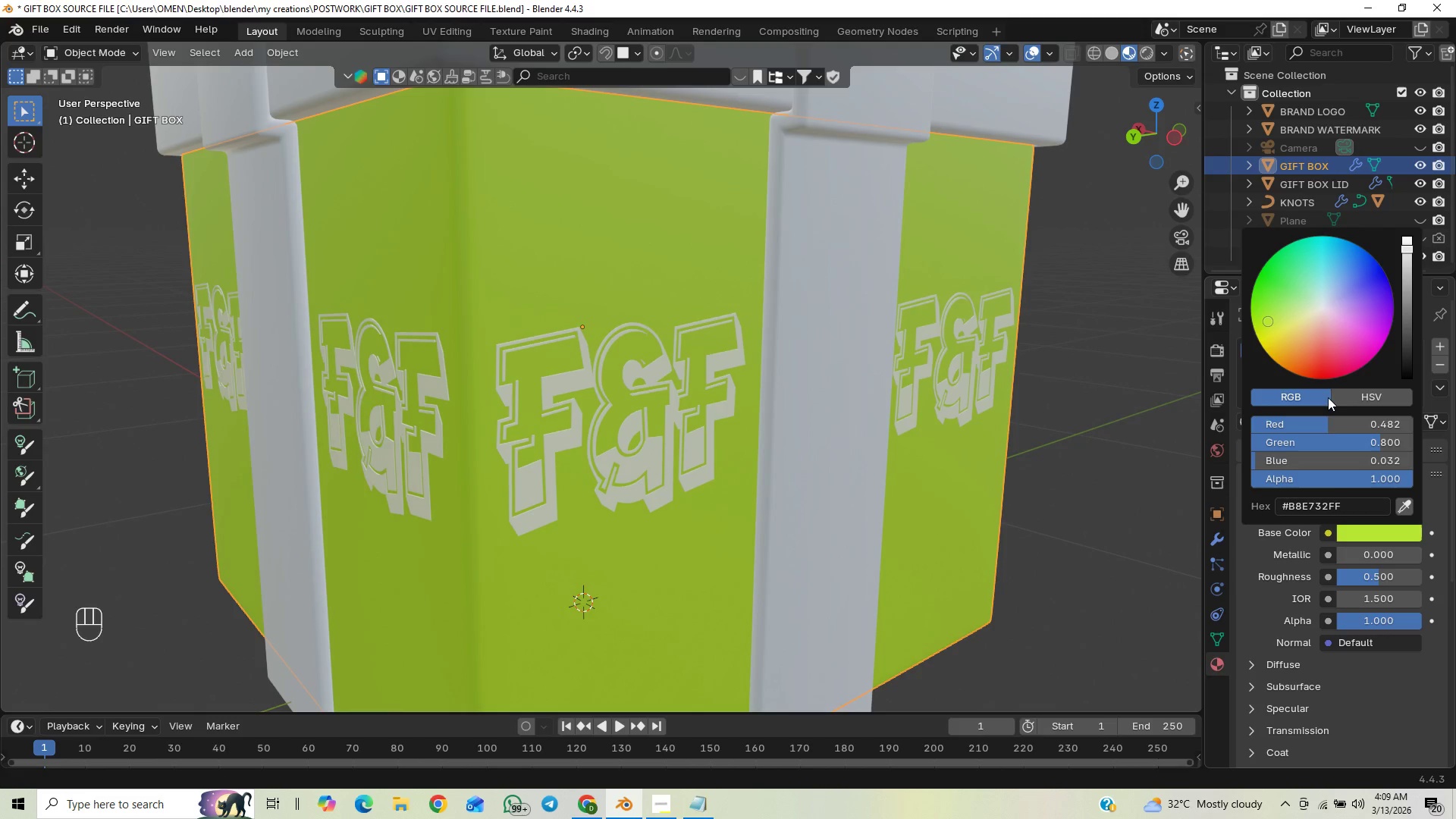 
left_click([1329, 506])
 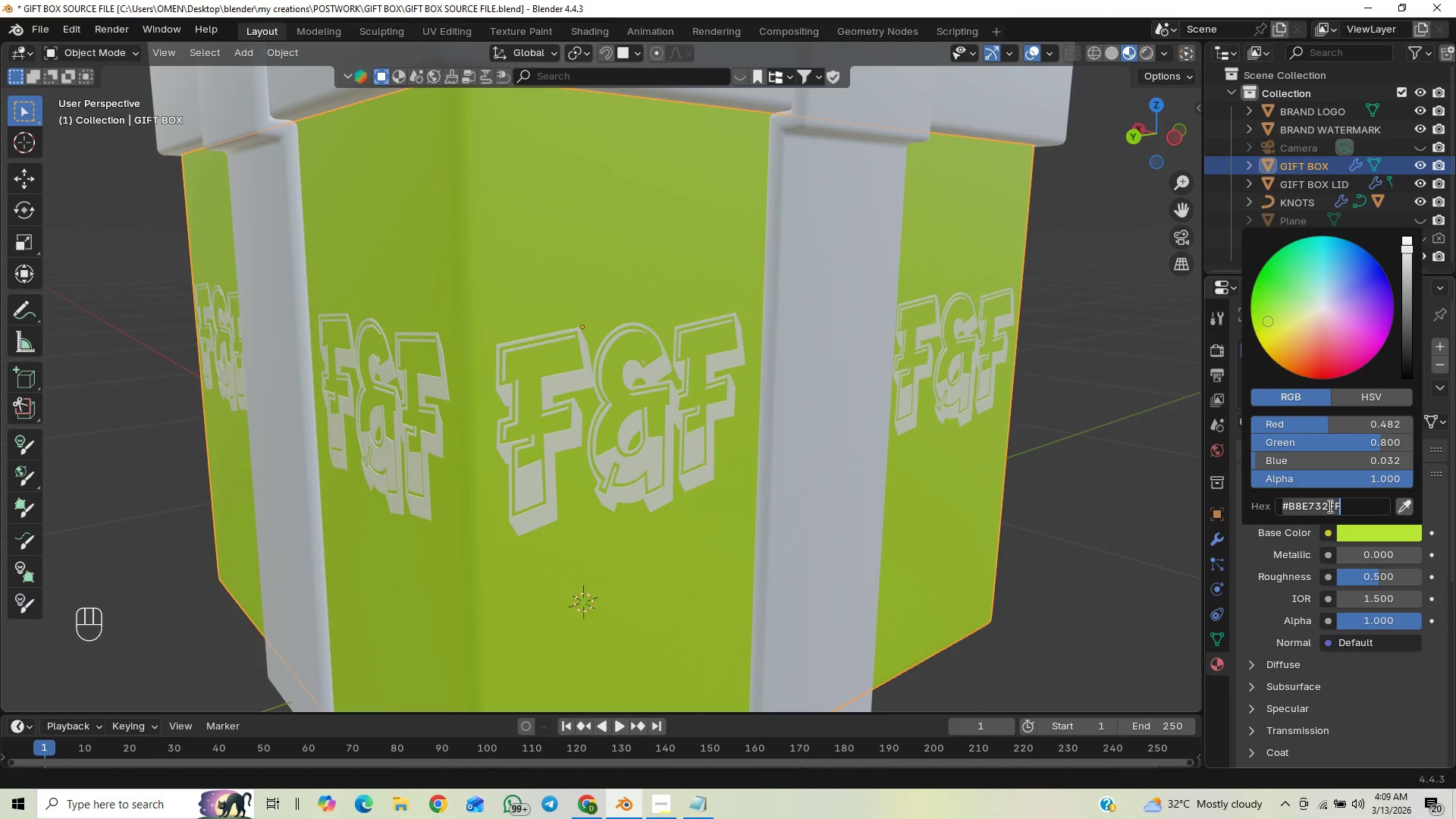 
key(Control+V)
 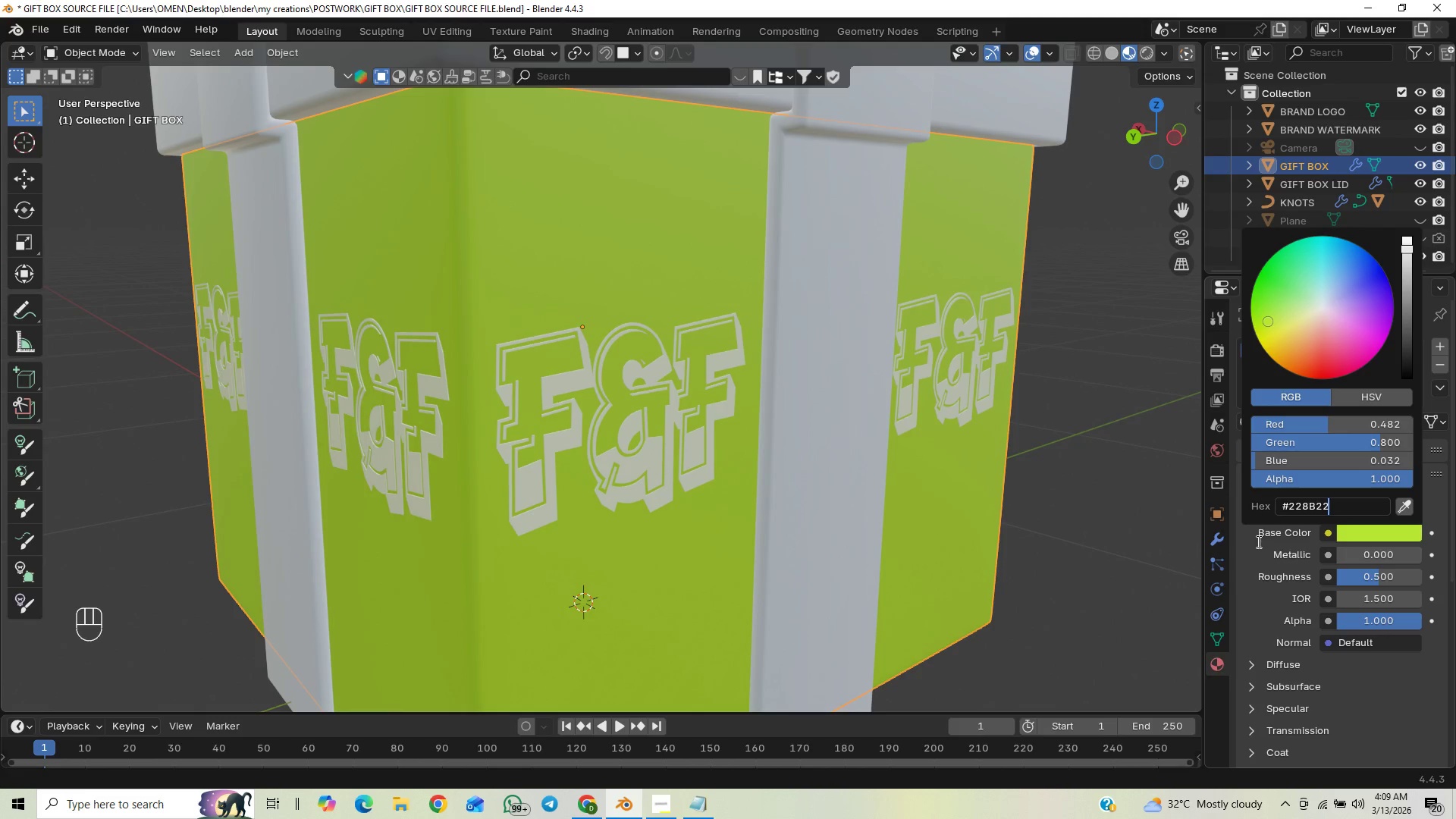 
left_click([1253, 563])
 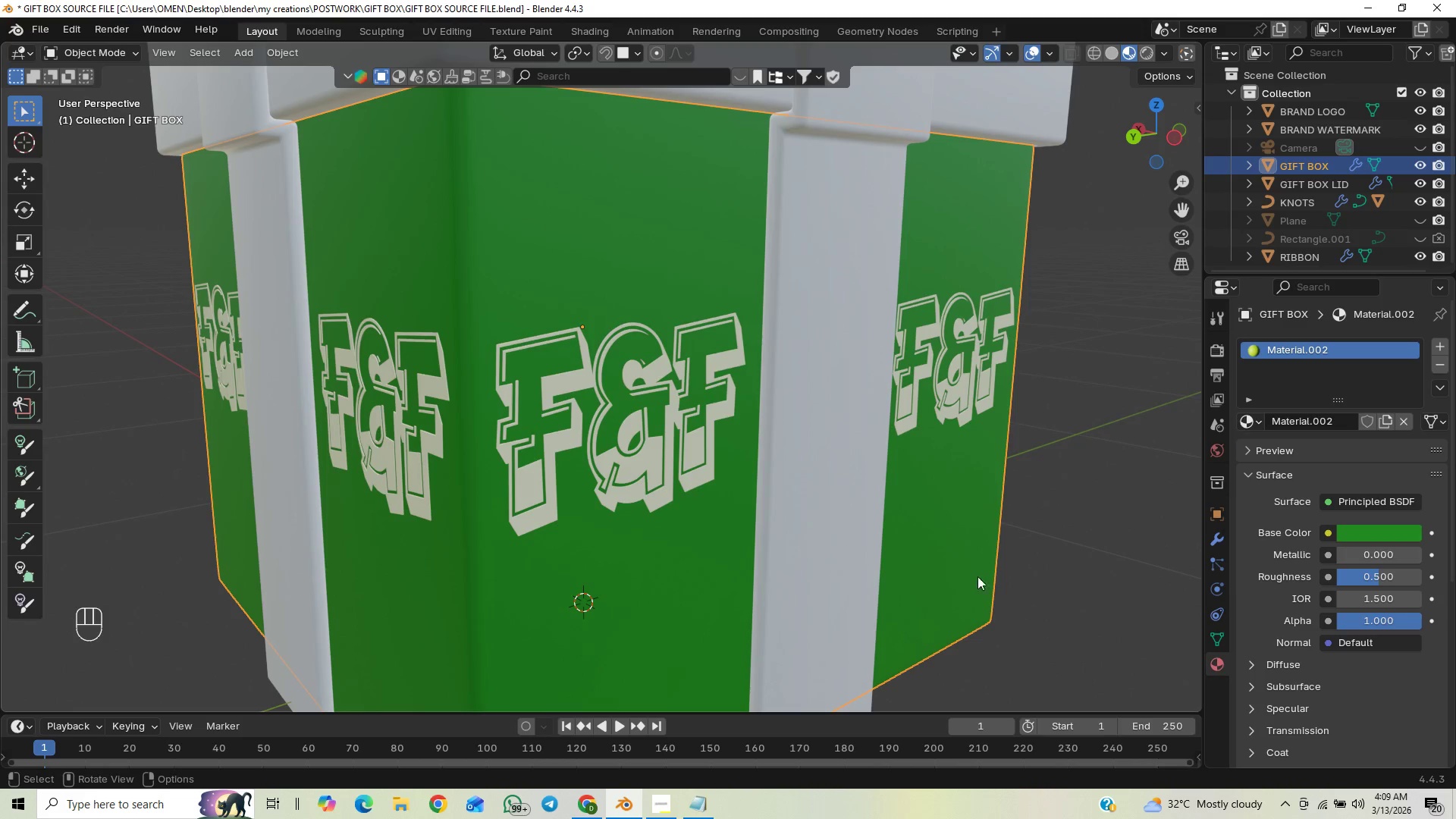 
scroll: coordinate [962, 496], scroll_direction: down, amount: 3.0
 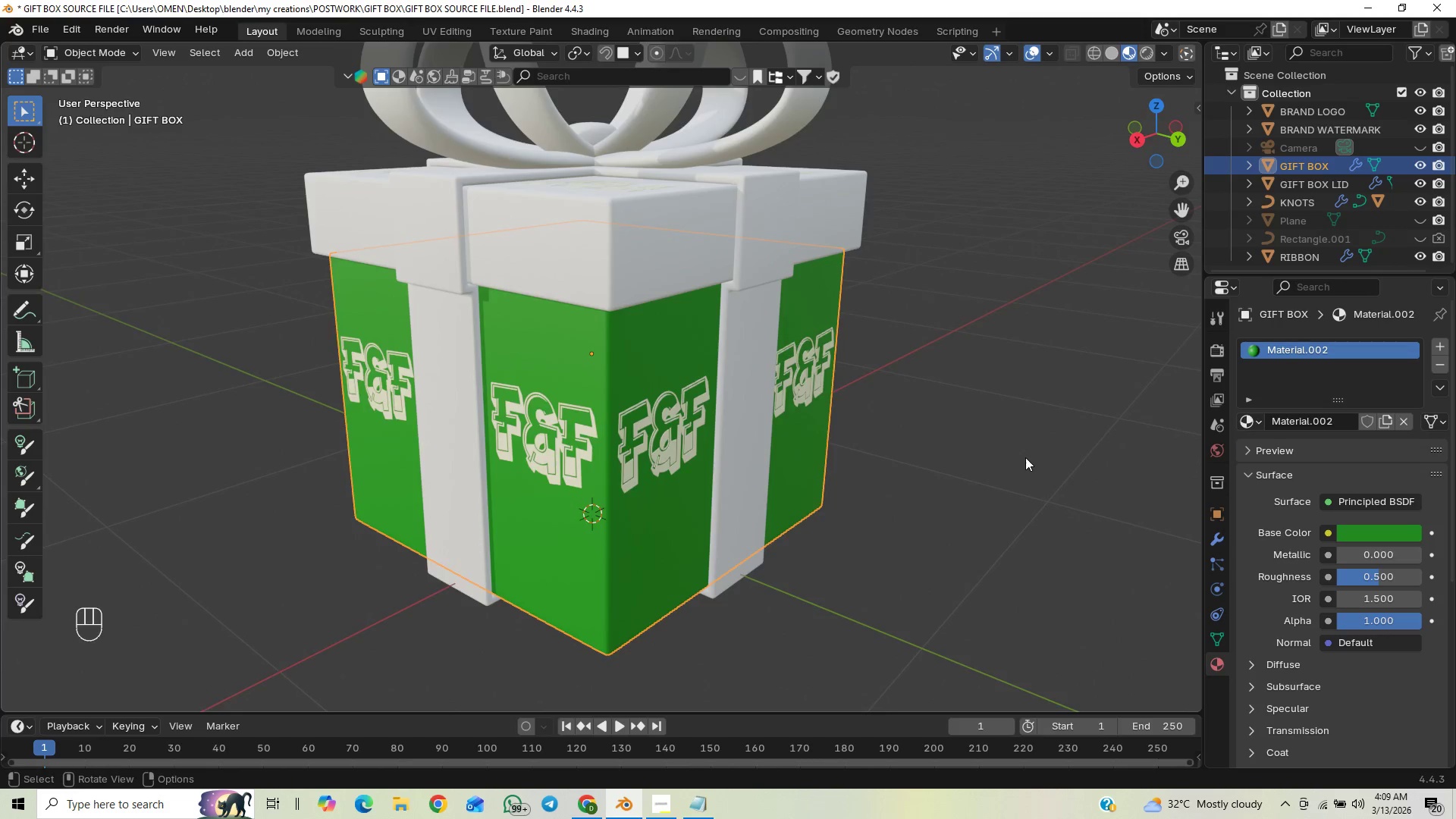 
wait(6.49)
 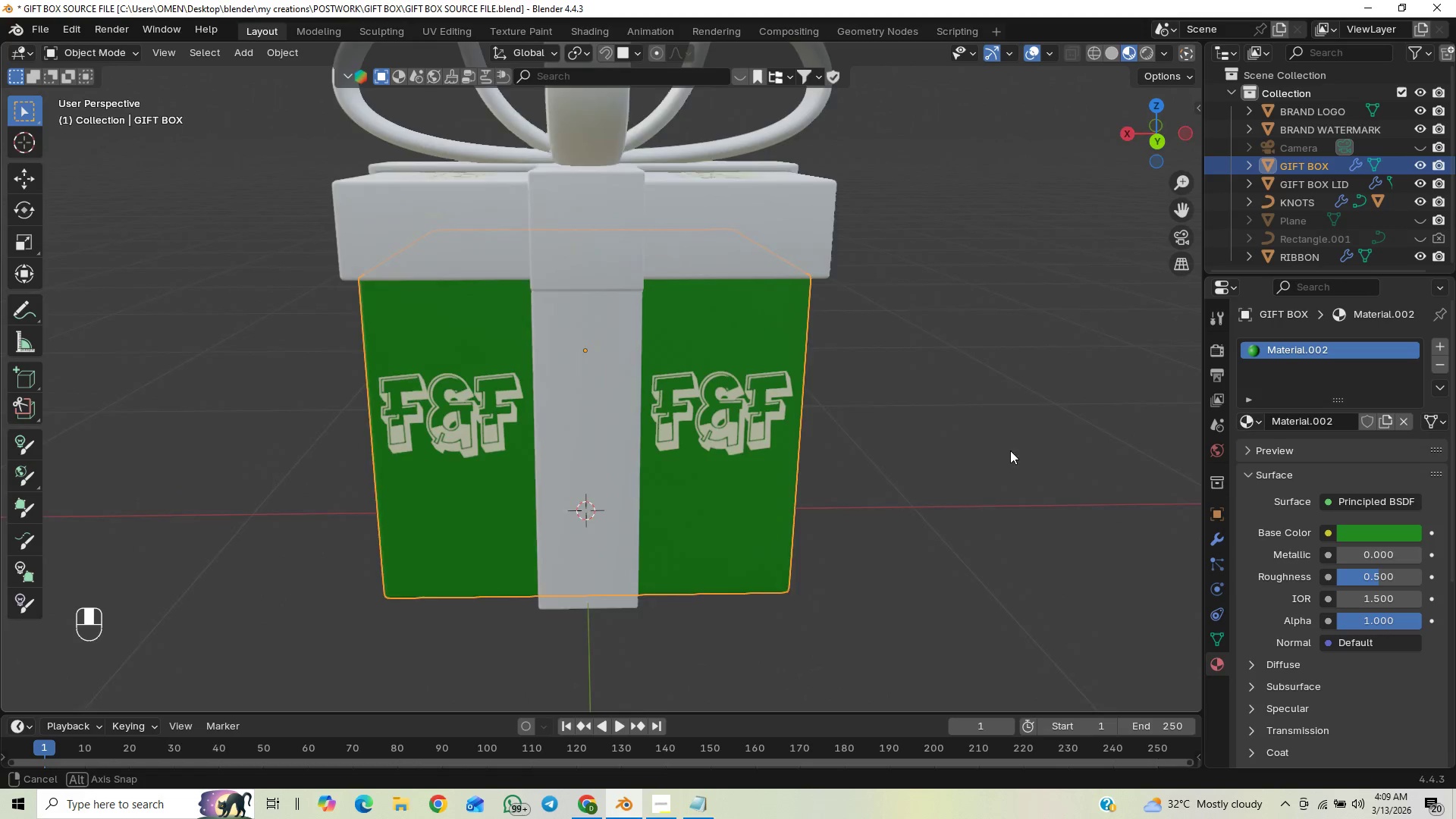 
left_click([946, 425])
 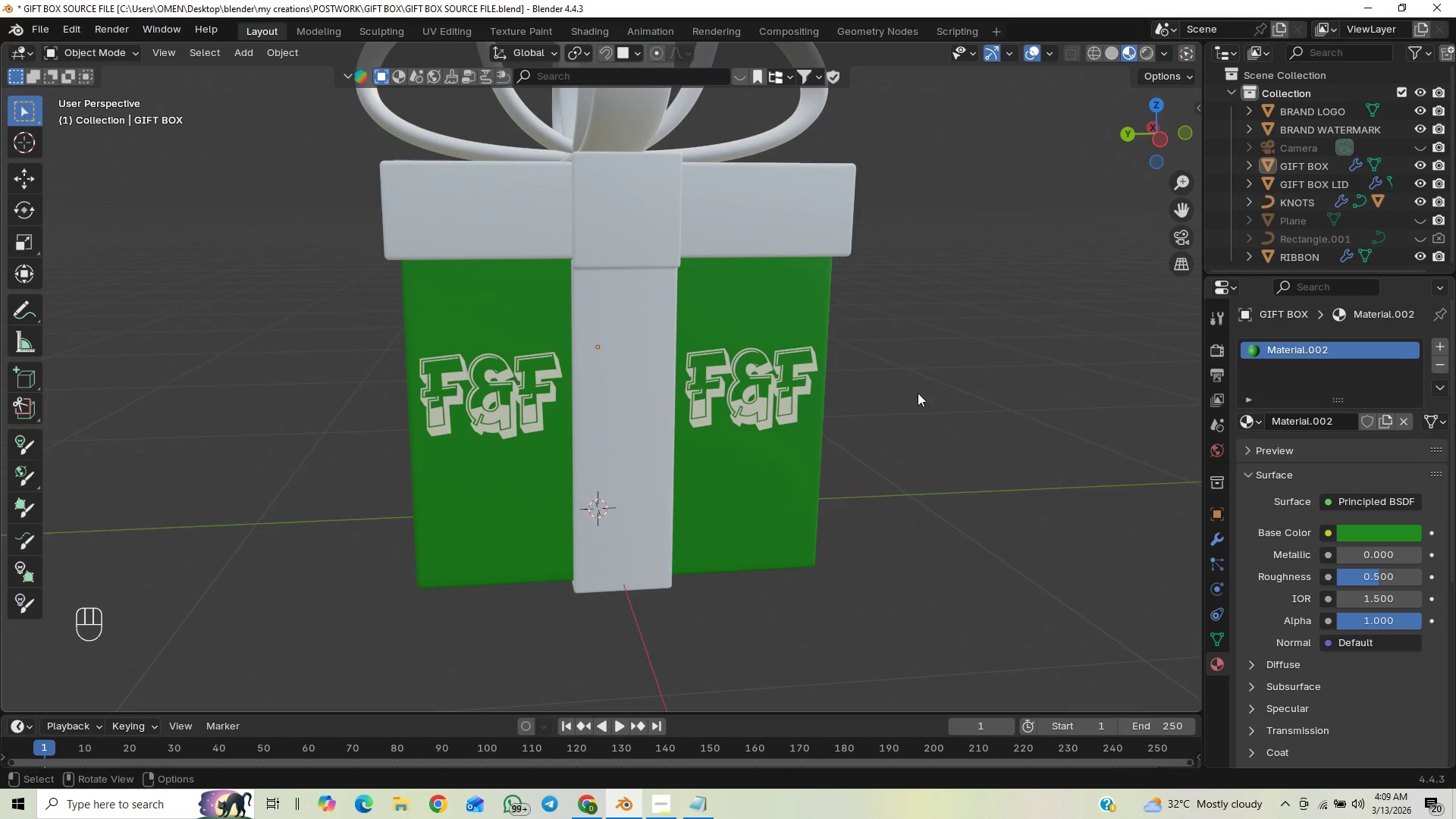 
scroll: coordinate [937, 383], scroll_direction: down, amount: 2.0
 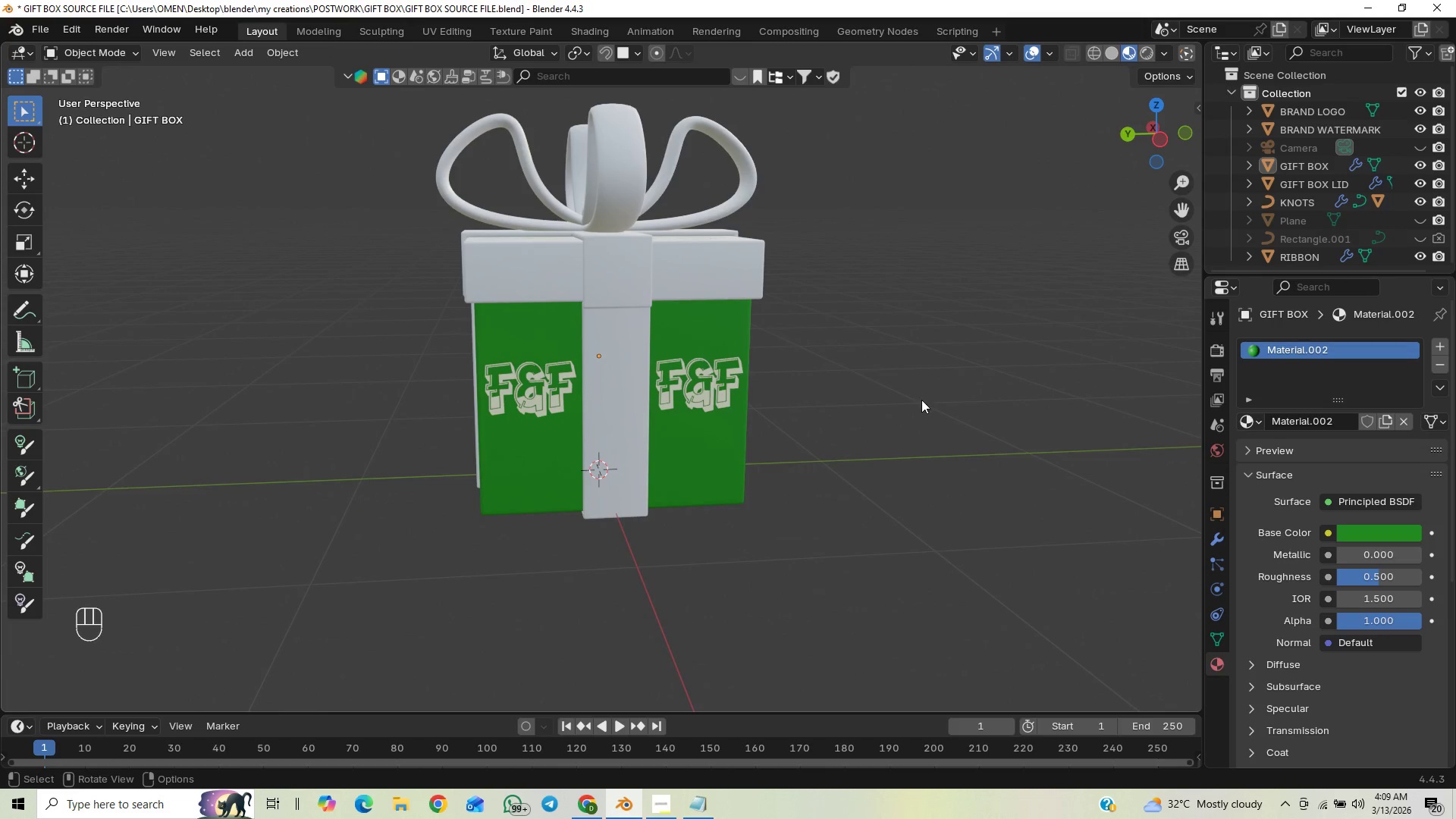 
scroll: coordinate [920, 410], scroll_direction: up, amount: 5.0
 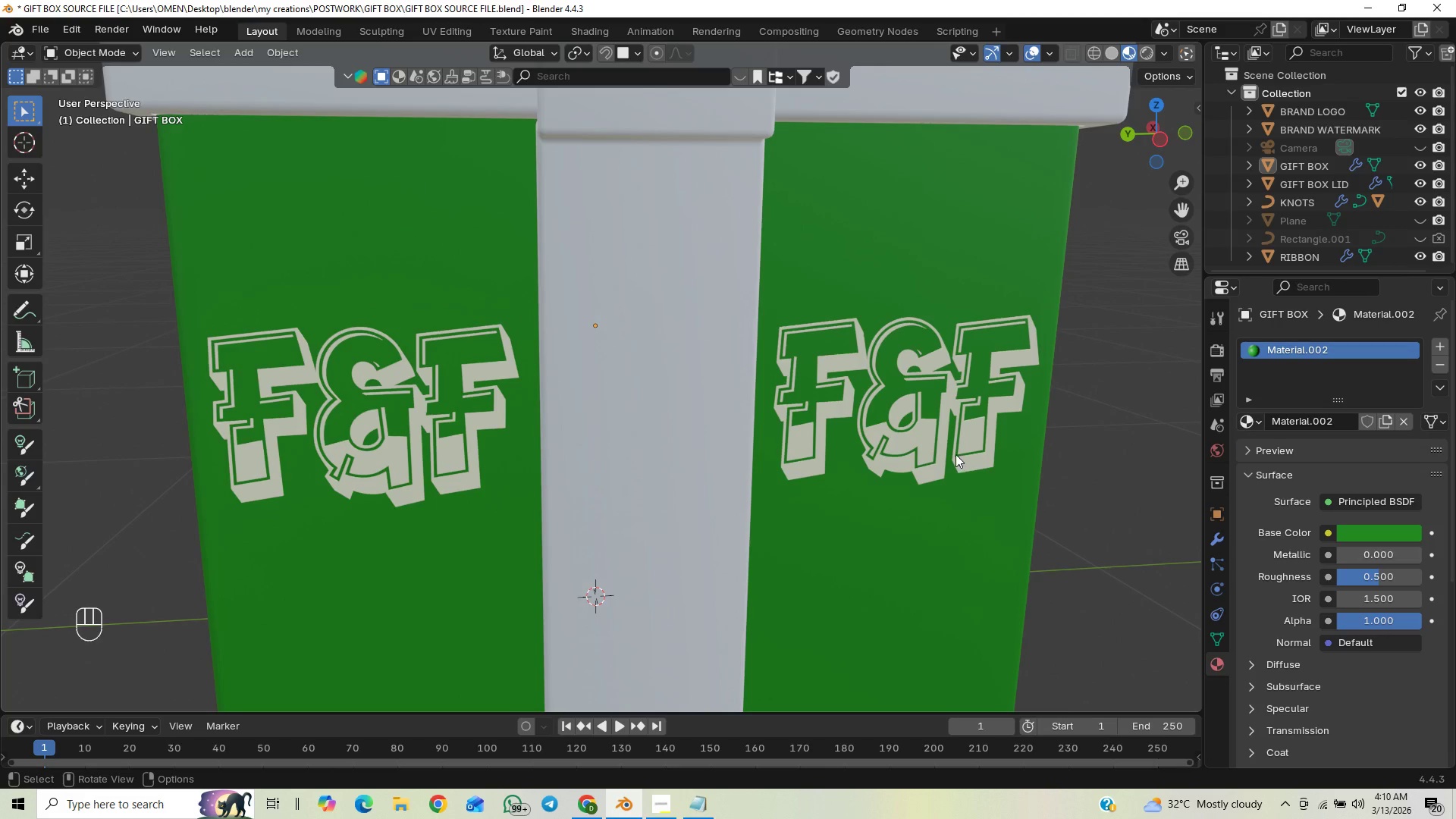 
left_click([928, 435])
 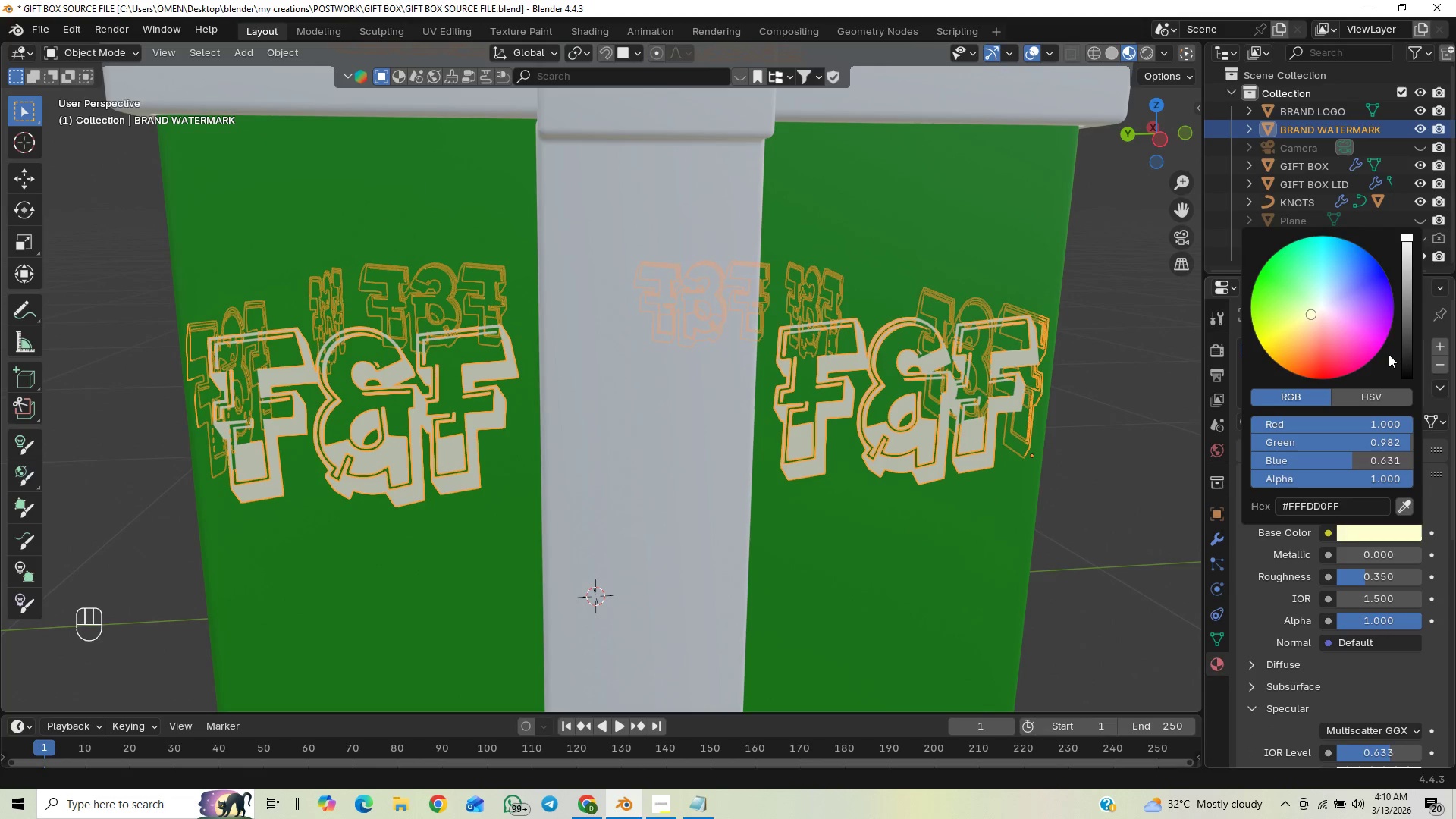 
left_click_drag(start_coordinate=[1409, 278], to_coordinate=[1409, 307])
 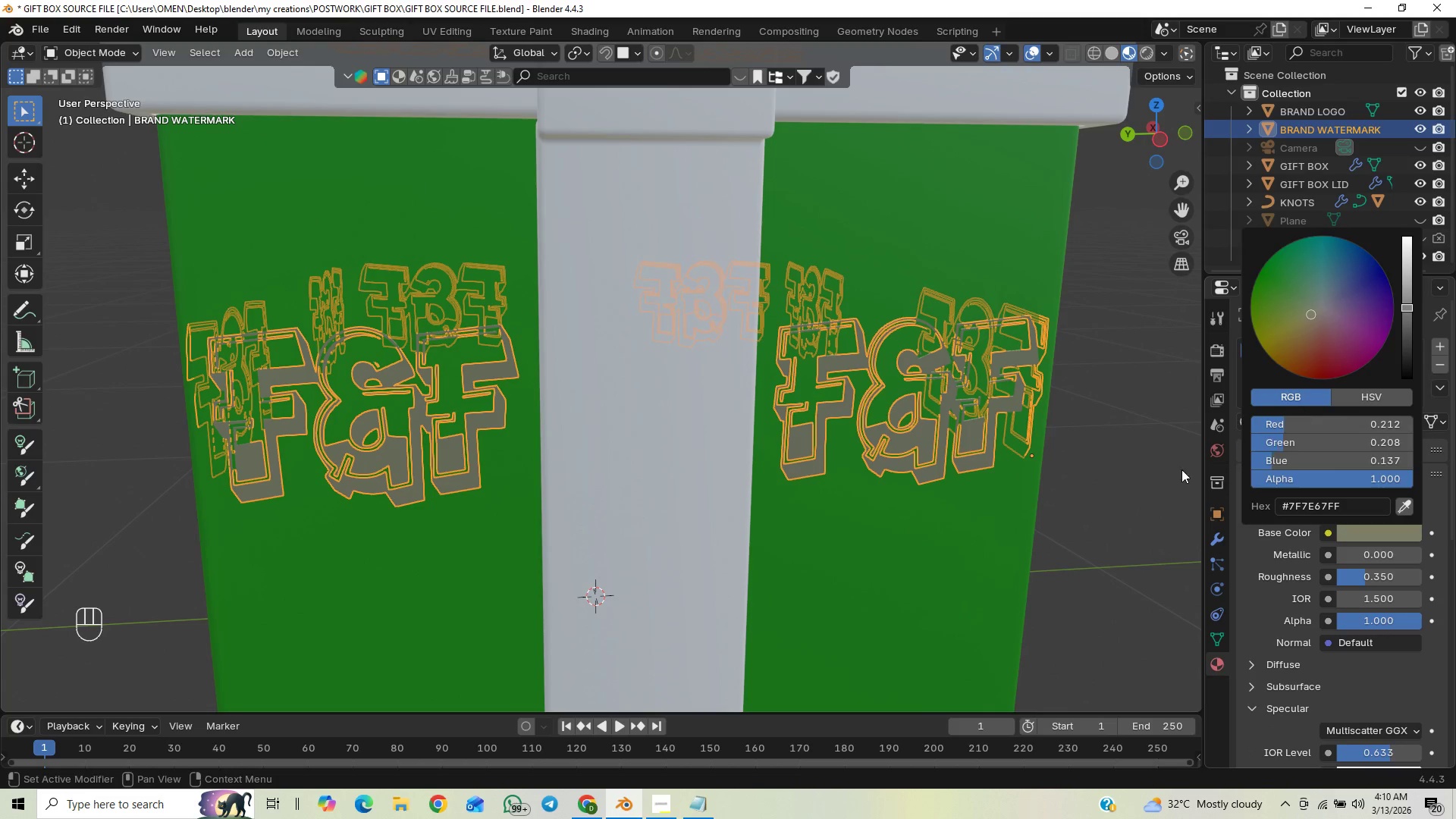 
left_click_drag(start_coordinate=[1119, 474], to_coordinate=[1125, 472])
 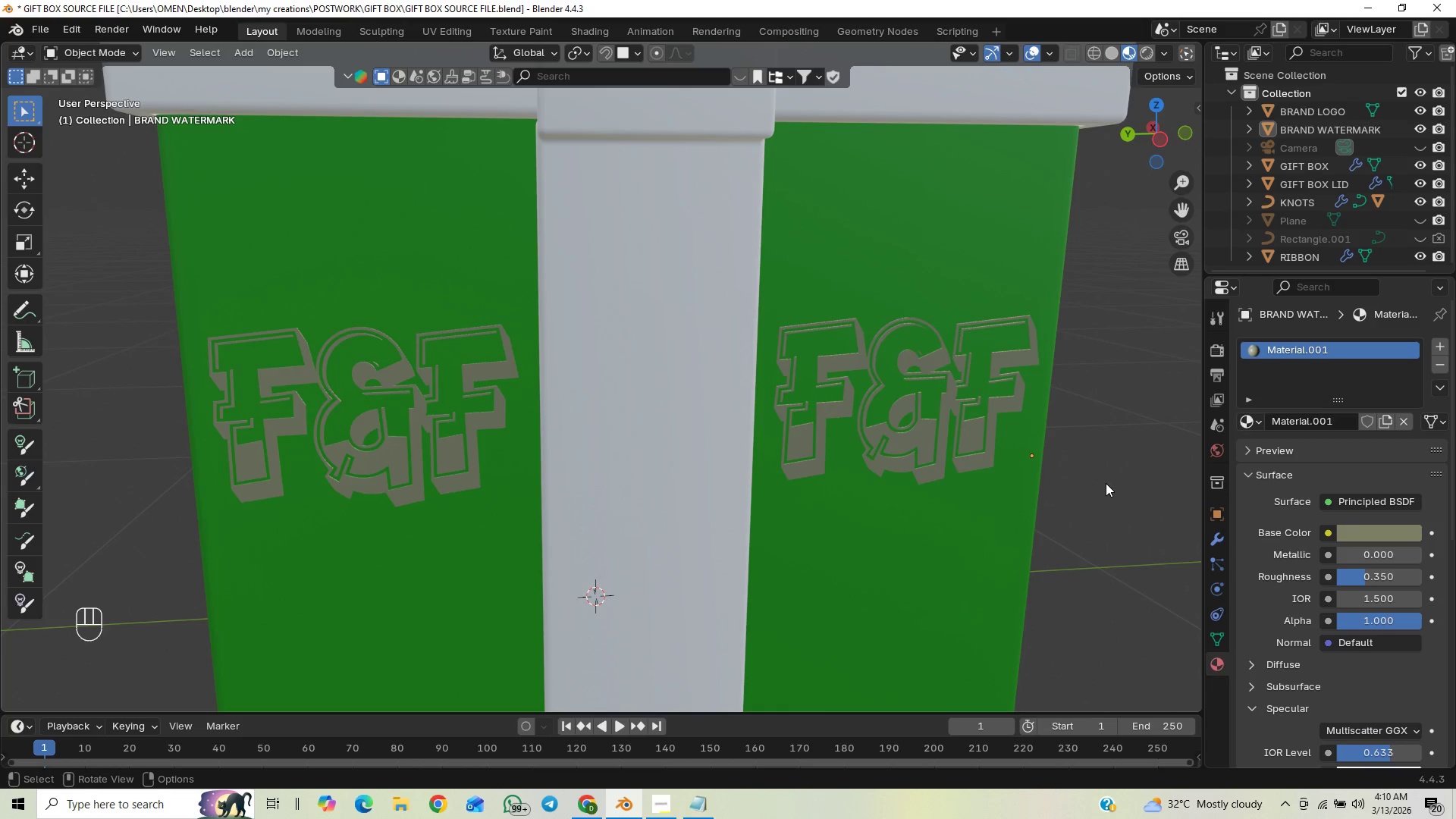 
scroll: coordinate [1106, 485], scroll_direction: down, amount: 2.0
 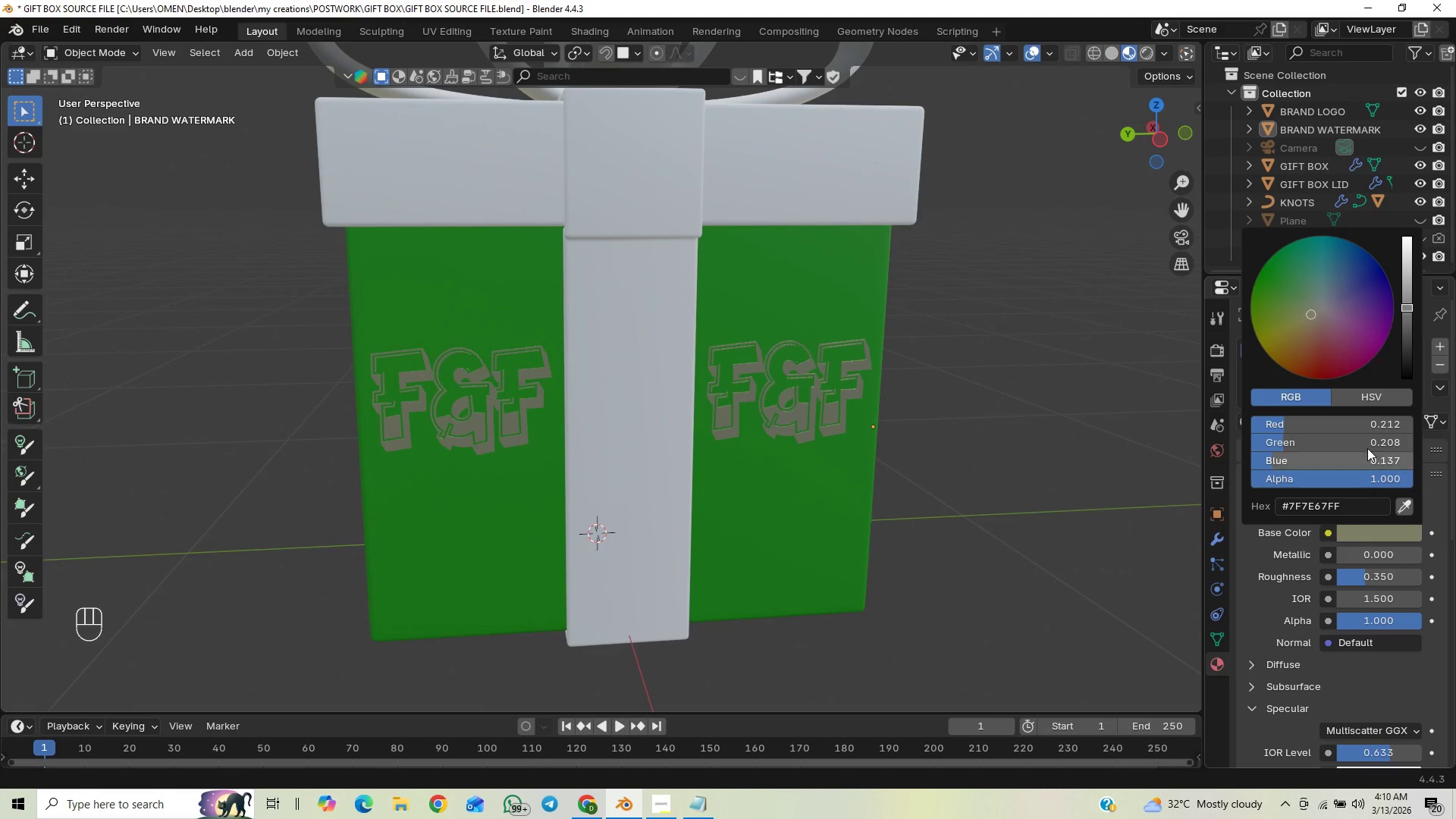 
left_click_drag(start_coordinate=[1409, 302], to_coordinate=[1412, 268])
 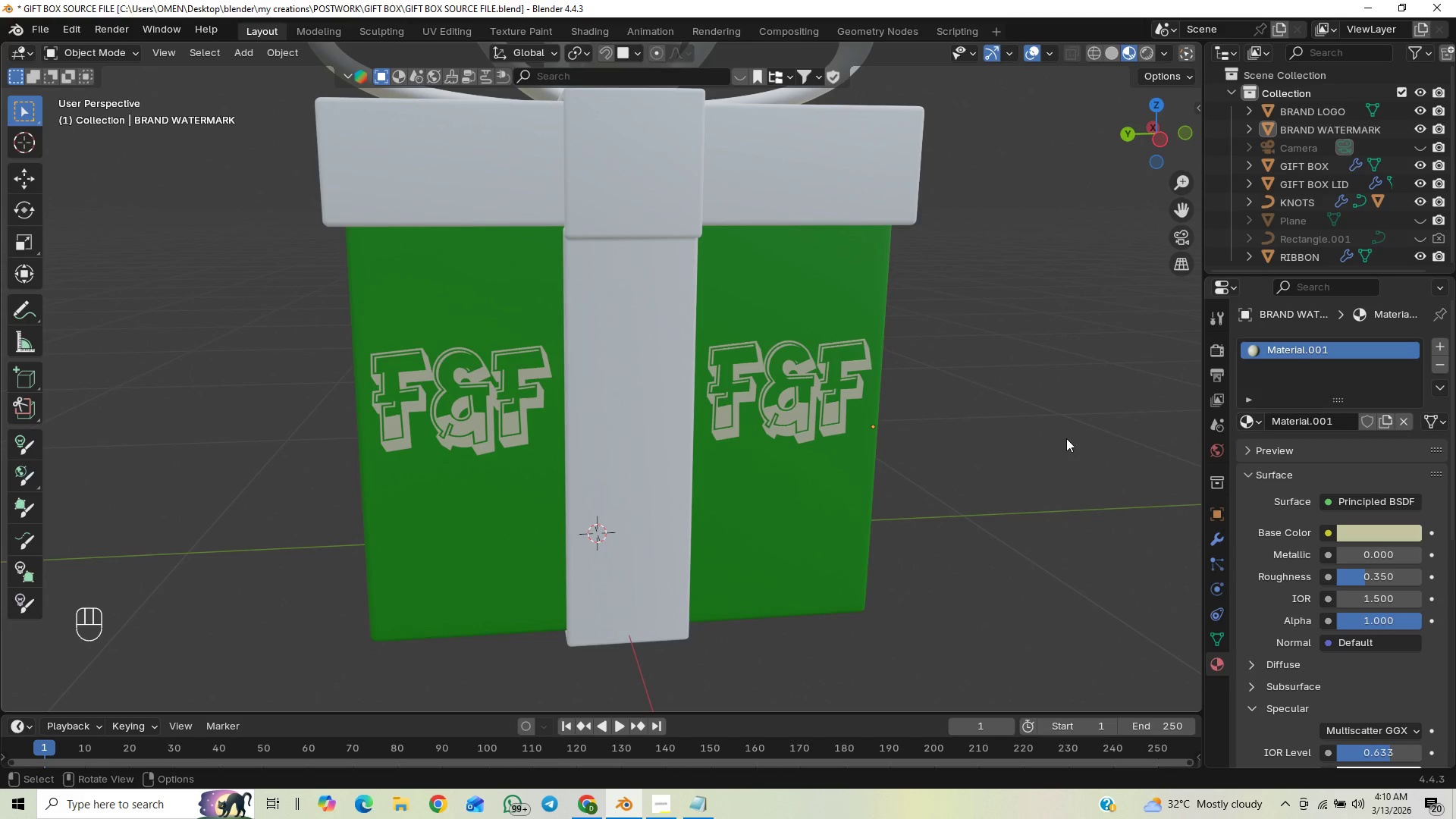 
left_click([1034, 444])
 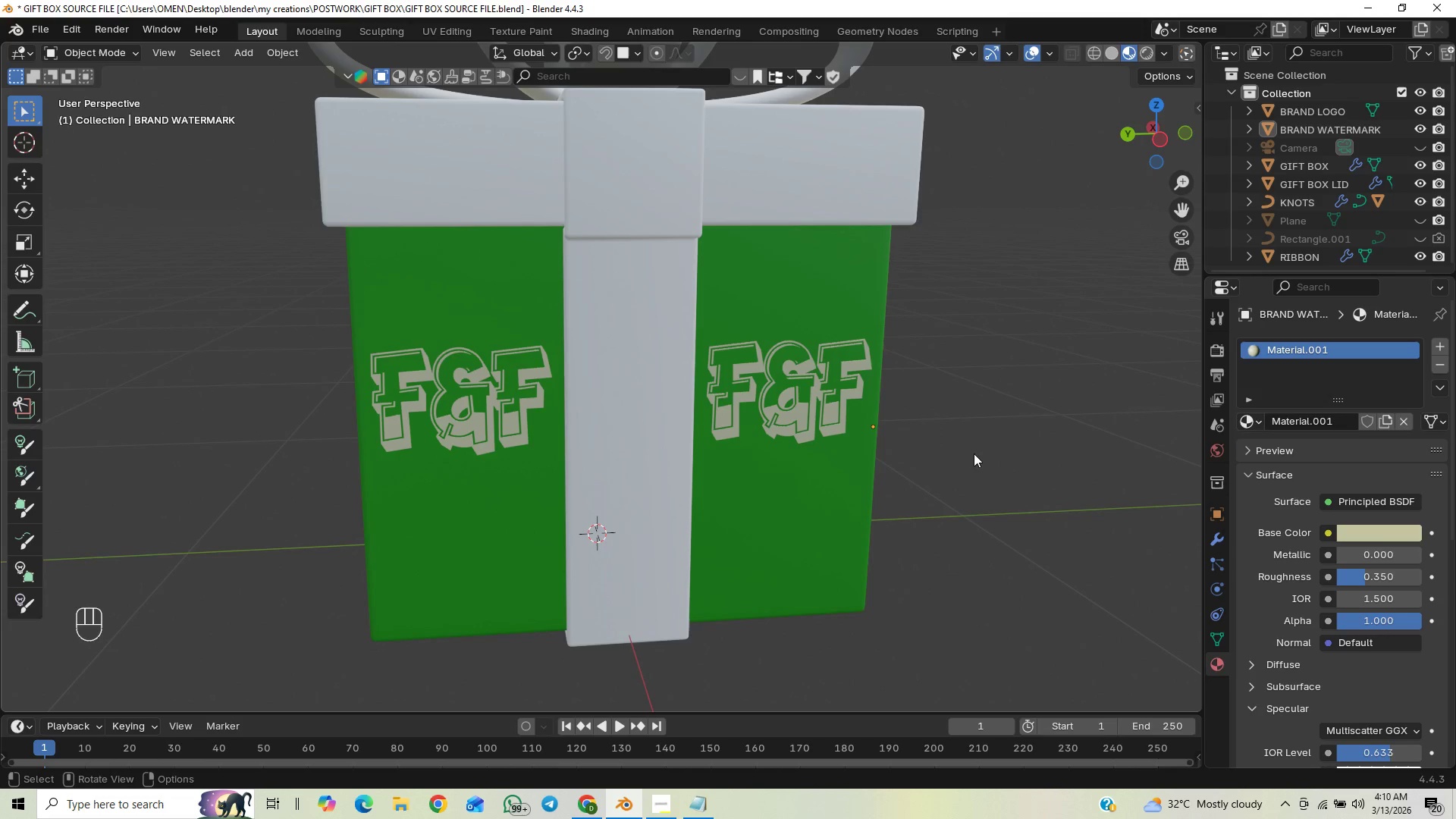 
scroll: coordinate [963, 460], scroll_direction: down, amount: 1.0
 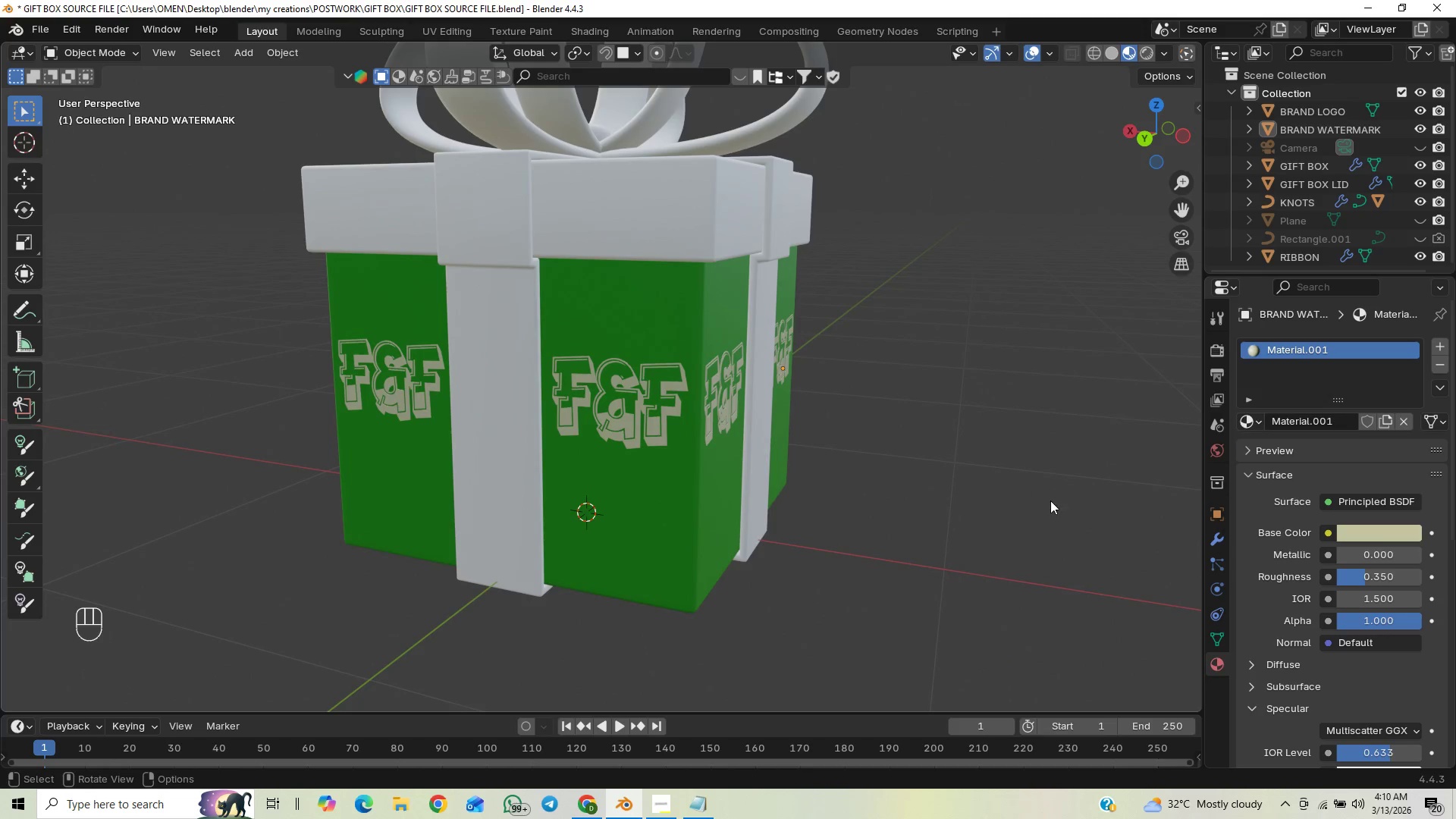 
left_click([704, 488])
 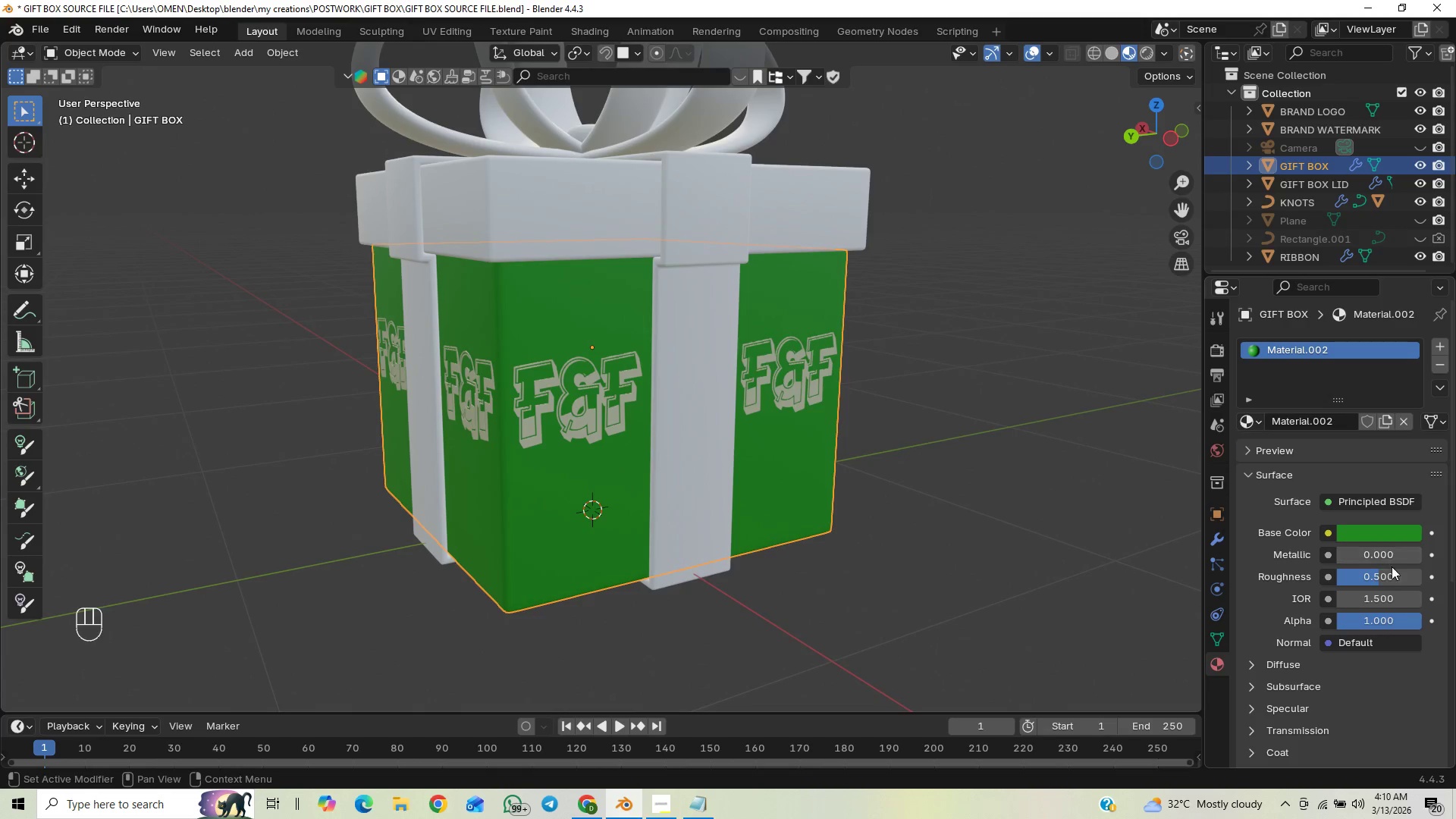 
left_click_drag(start_coordinate=[1379, 577], to_coordinate=[194, 591])
 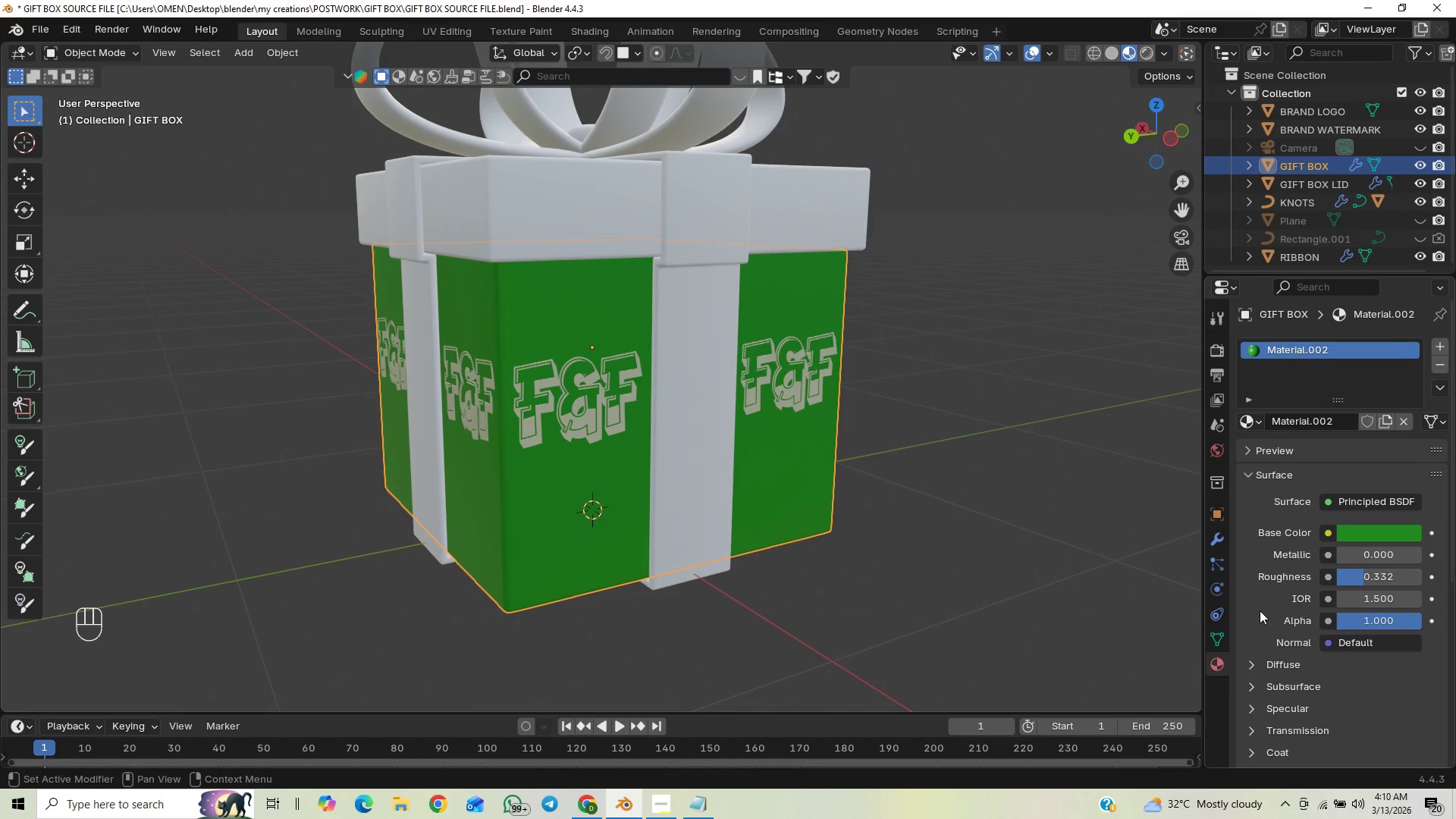 
scroll: coordinate [1255, 619], scroll_direction: down, amount: 3.0
 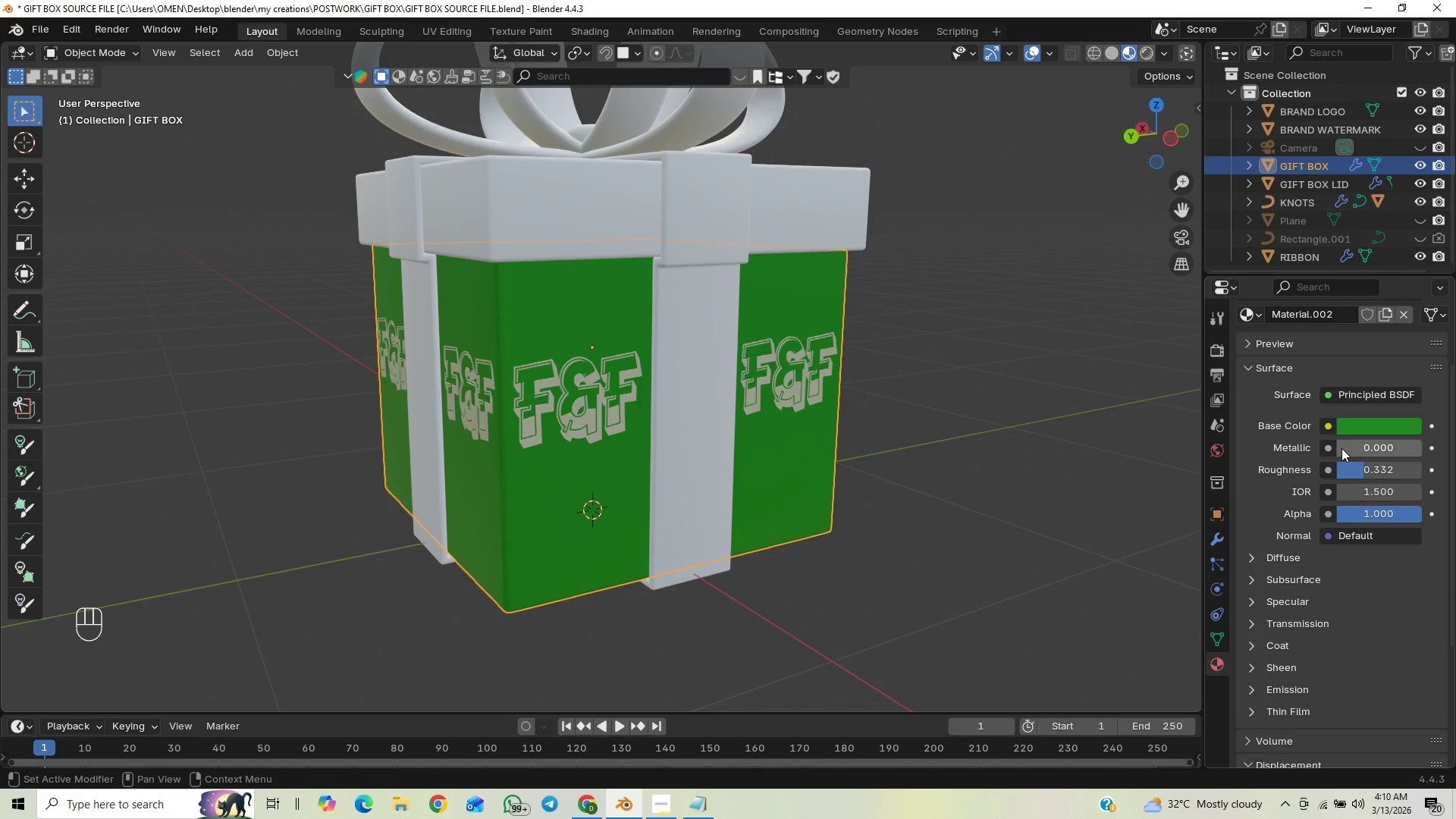 
left_click_drag(start_coordinate=[1341, 447], to_coordinate=[190, 444])
 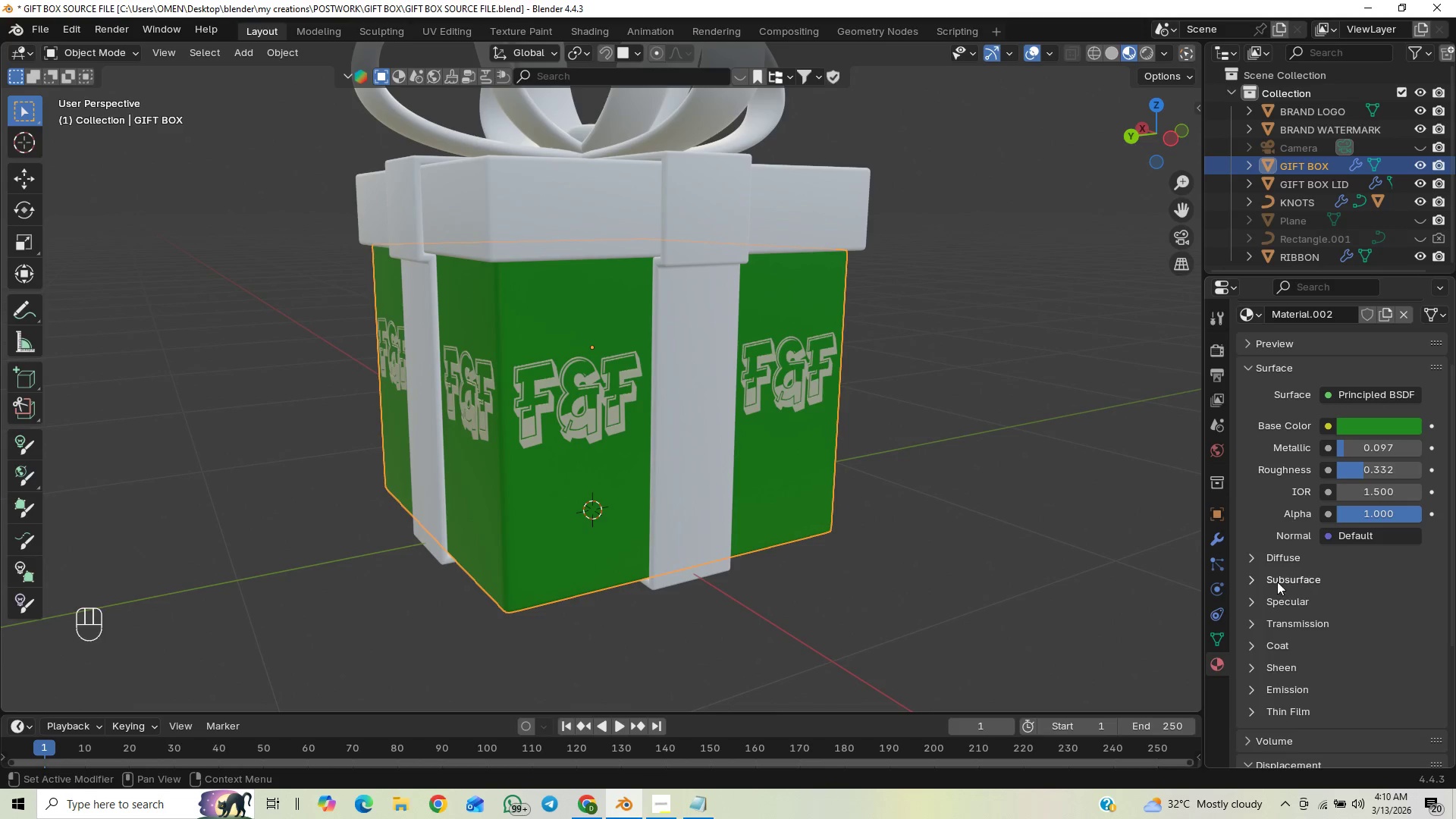 
left_click([1250, 579])
 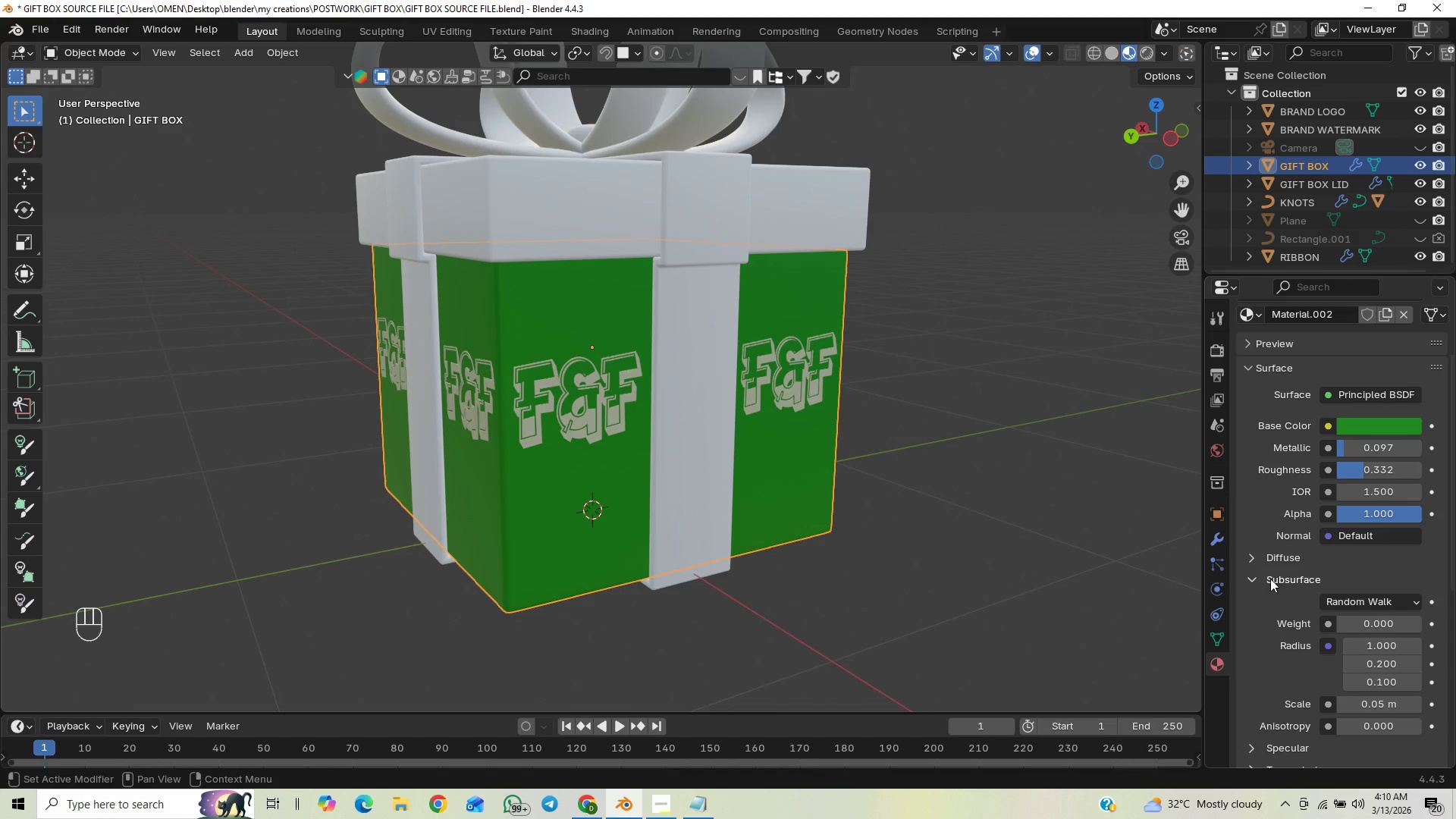 
left_click([1254, 573])
 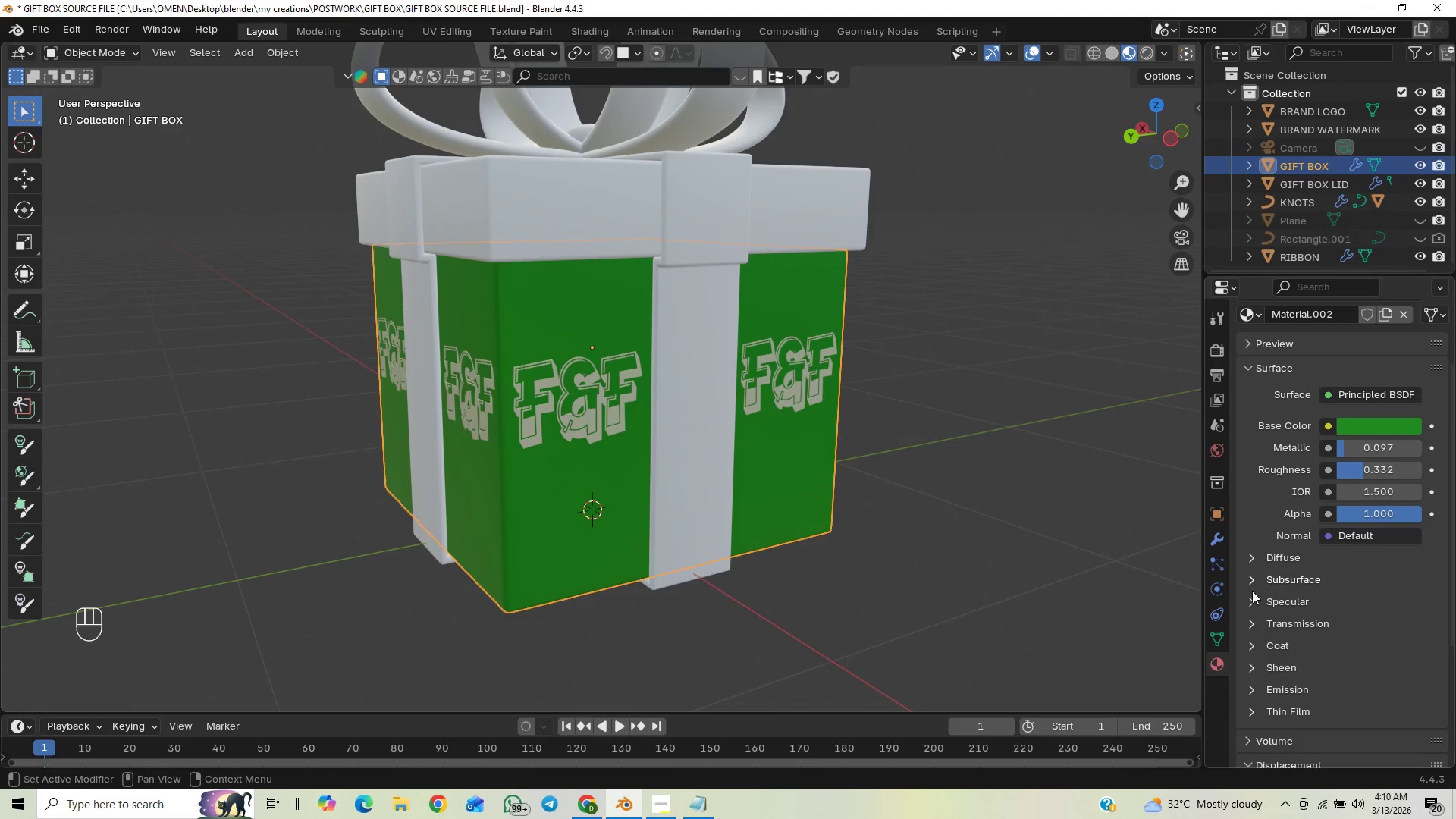 
left_click([1250, 600])
 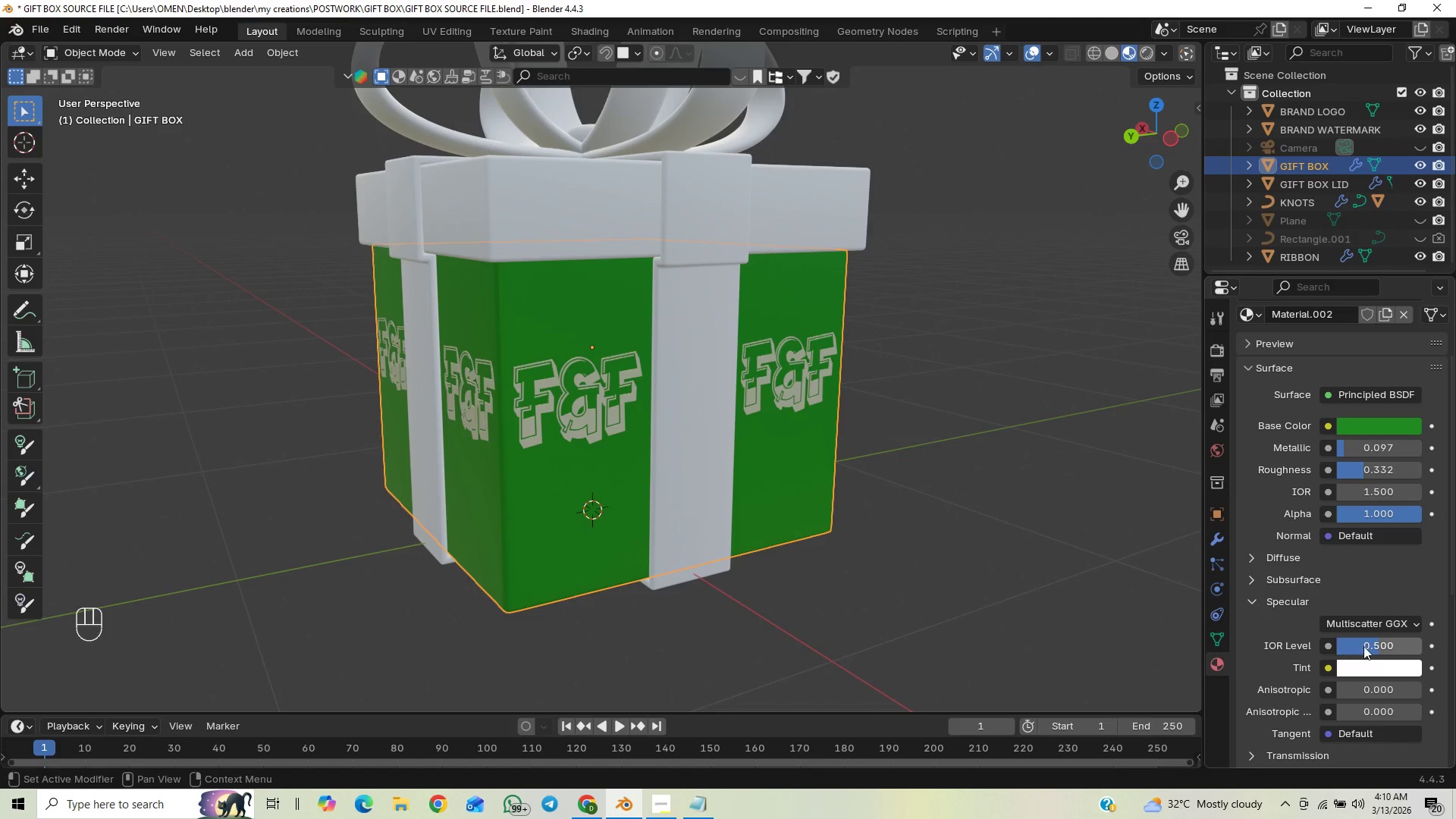 
left_click_drag(start_coordinate=[1370, 642], to_coordinate=[206, 637])
 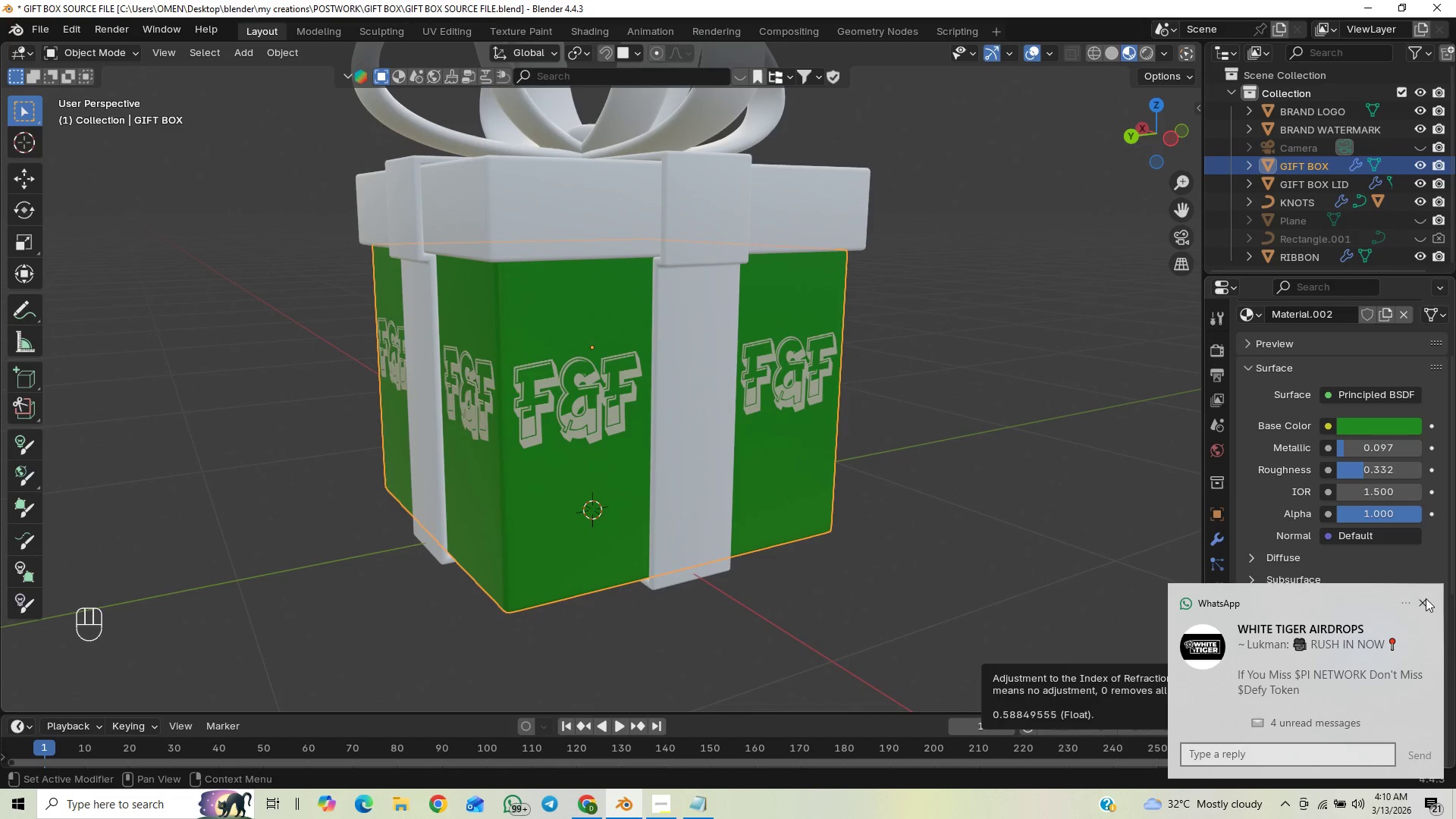 
left_click([1422, 598])
 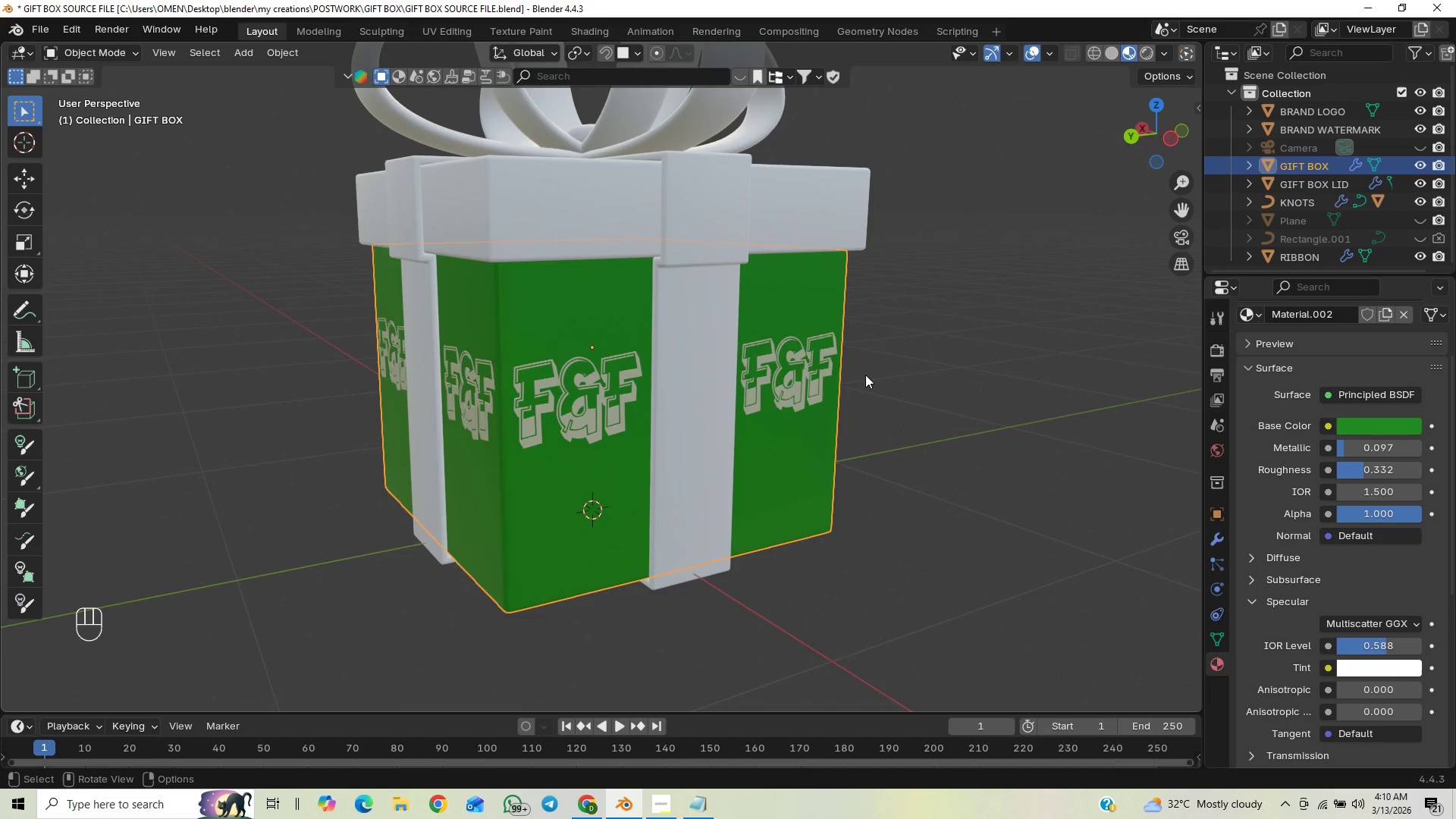 
wait(9.01)
 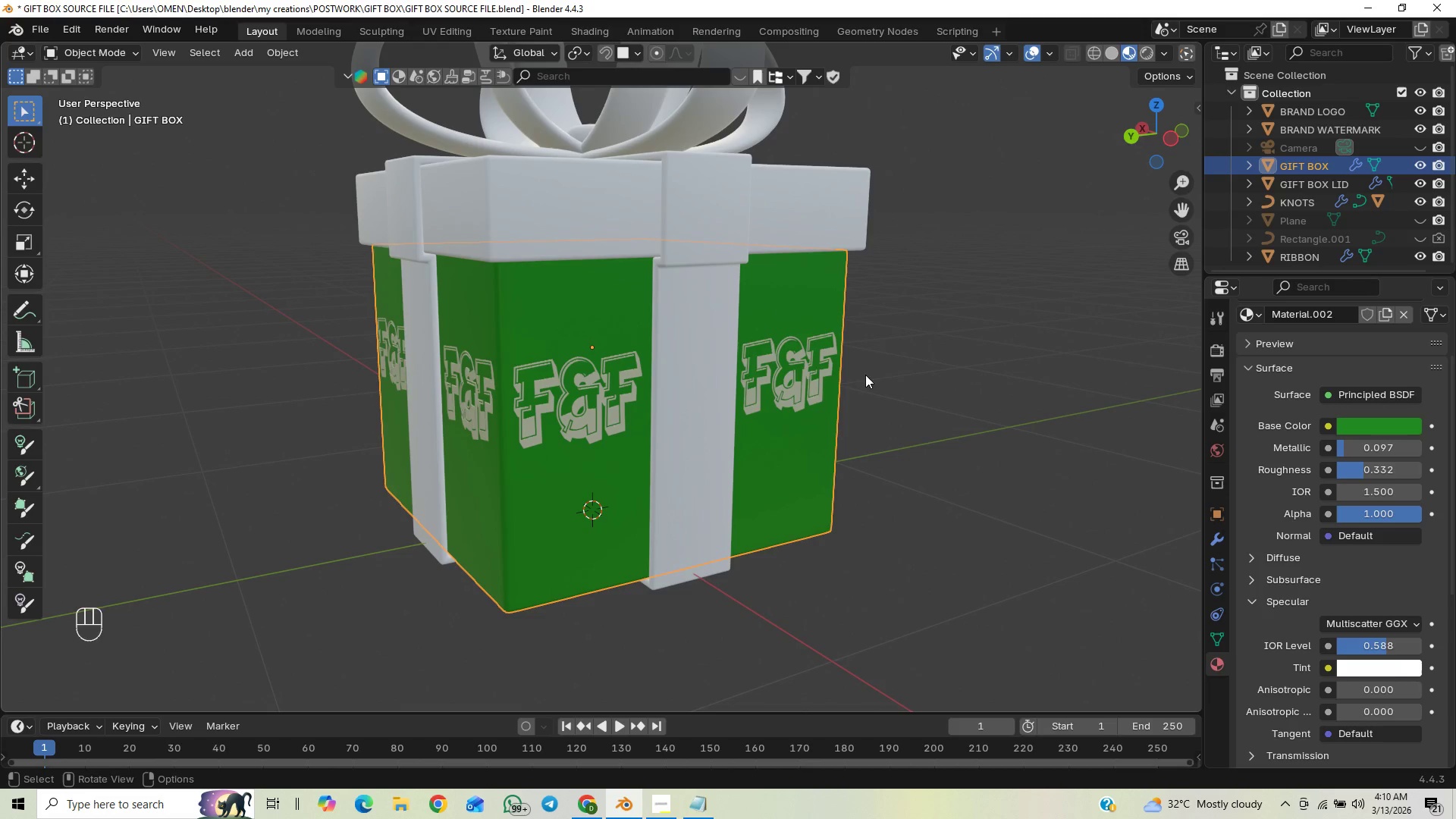 
left_click([1015, 429])
 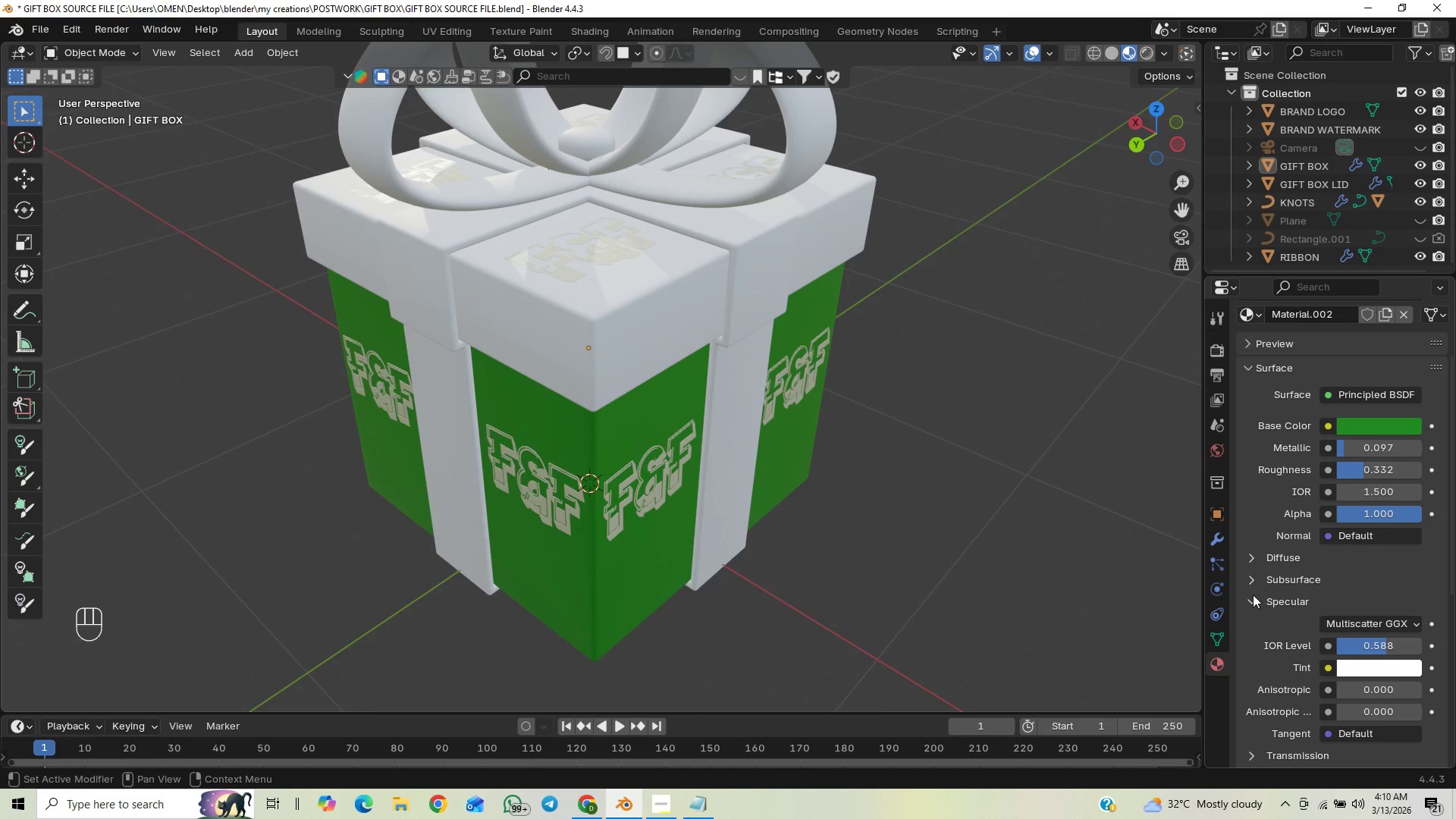 
scroll: coordinate [1274, 486], scroll_direction: up, amount: 6.0
 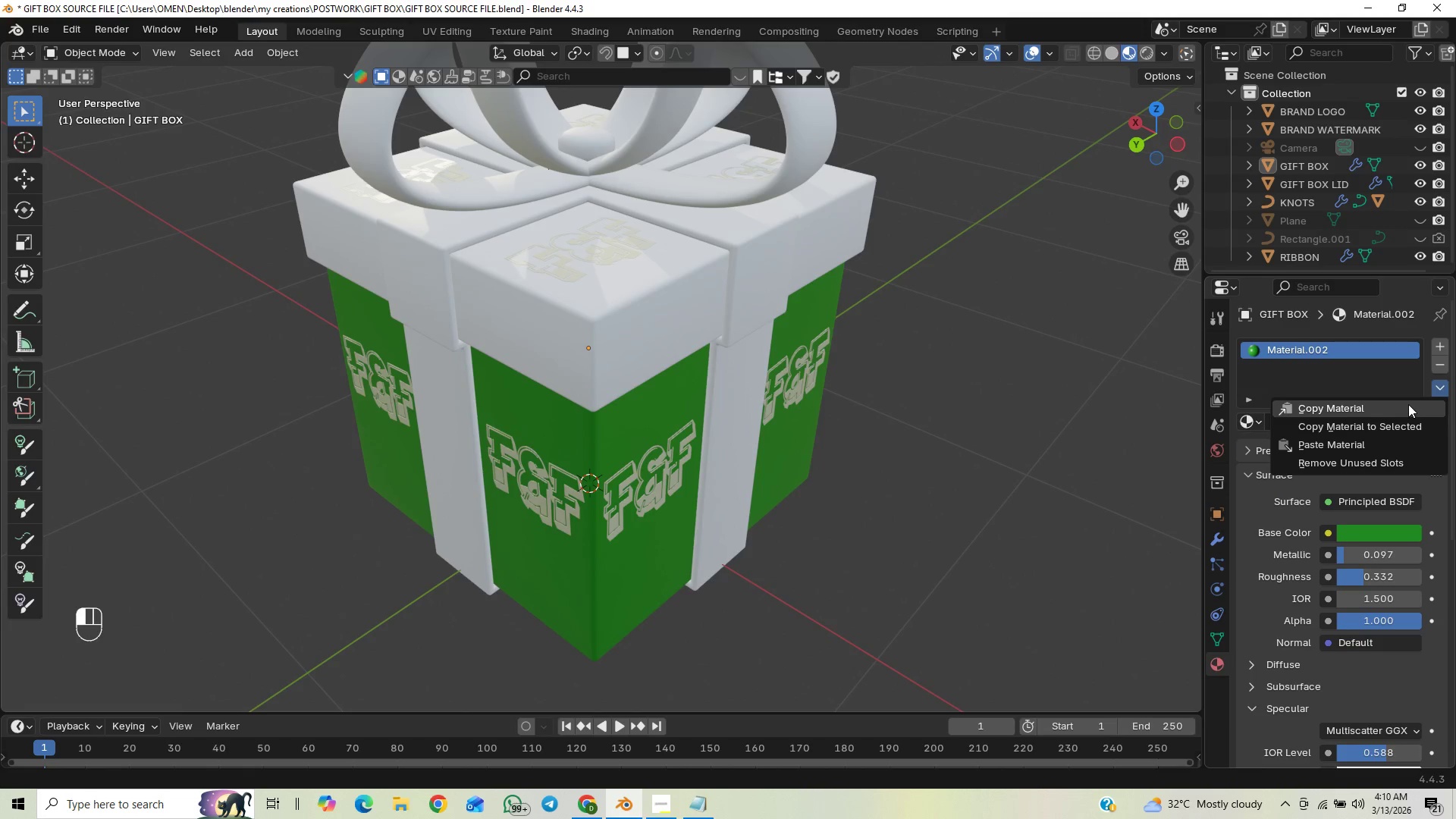 
left_click([1382, 408])
 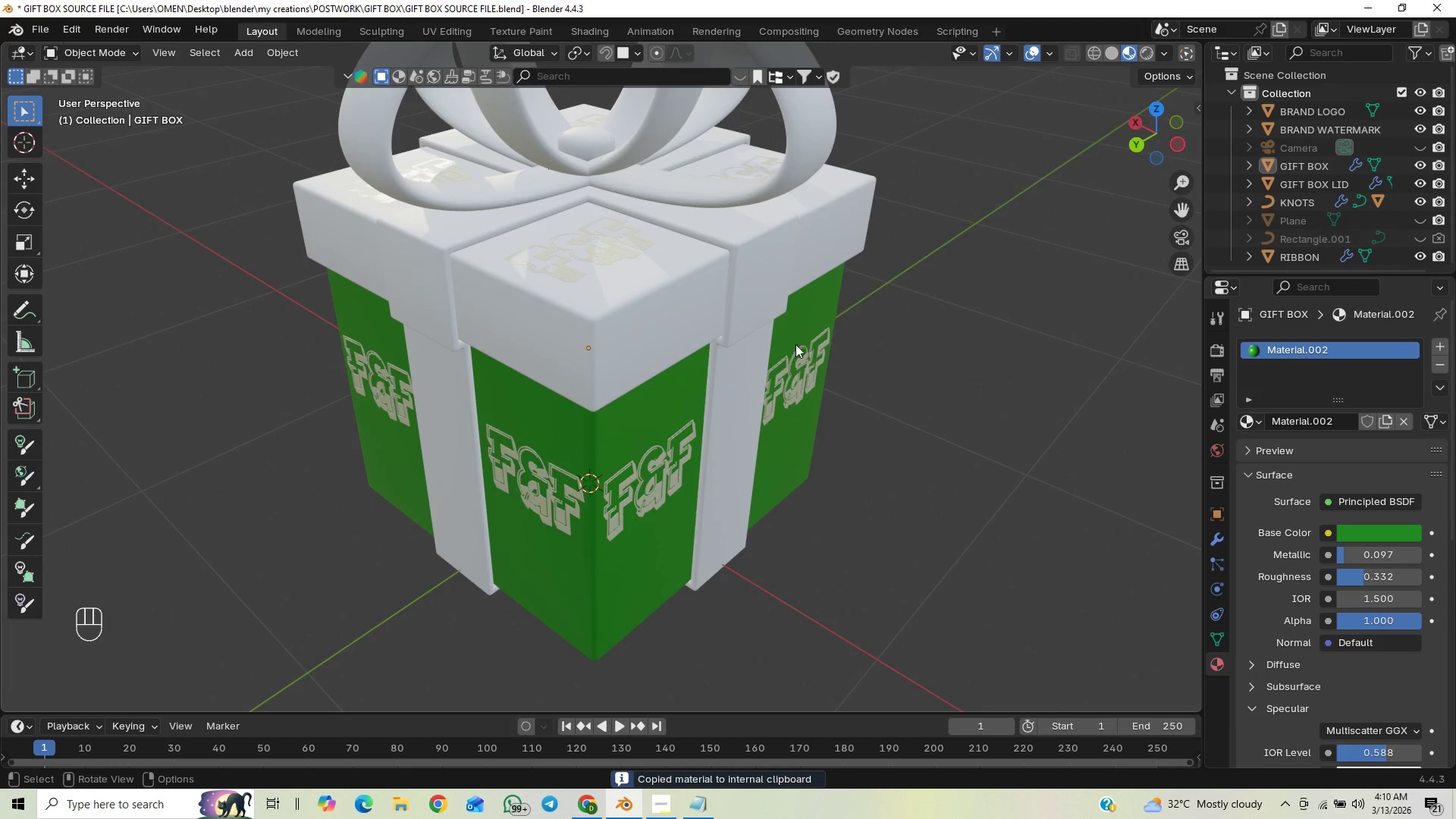 
left_click([680, 313])
 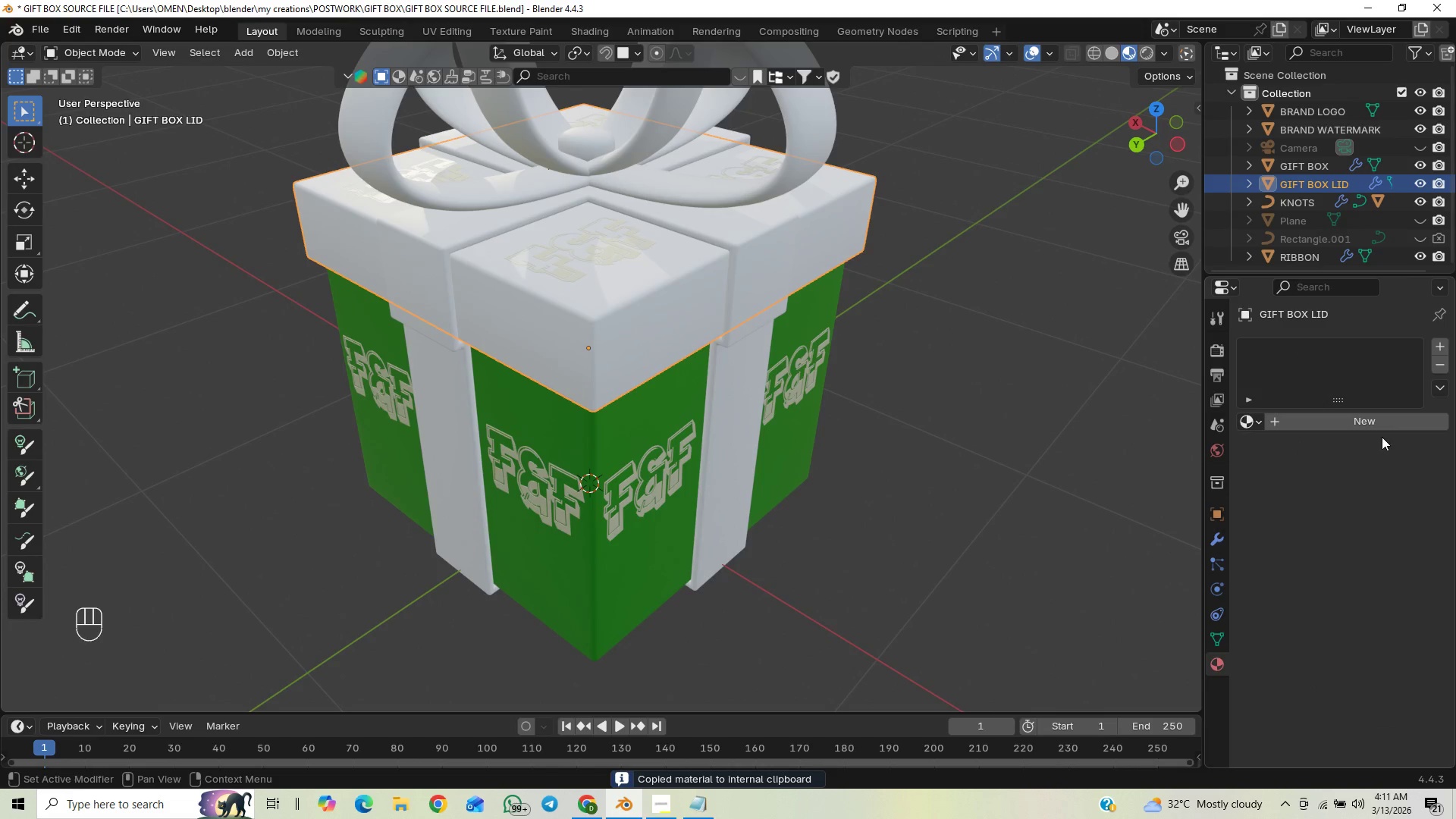 
left_click([1374, 421])
 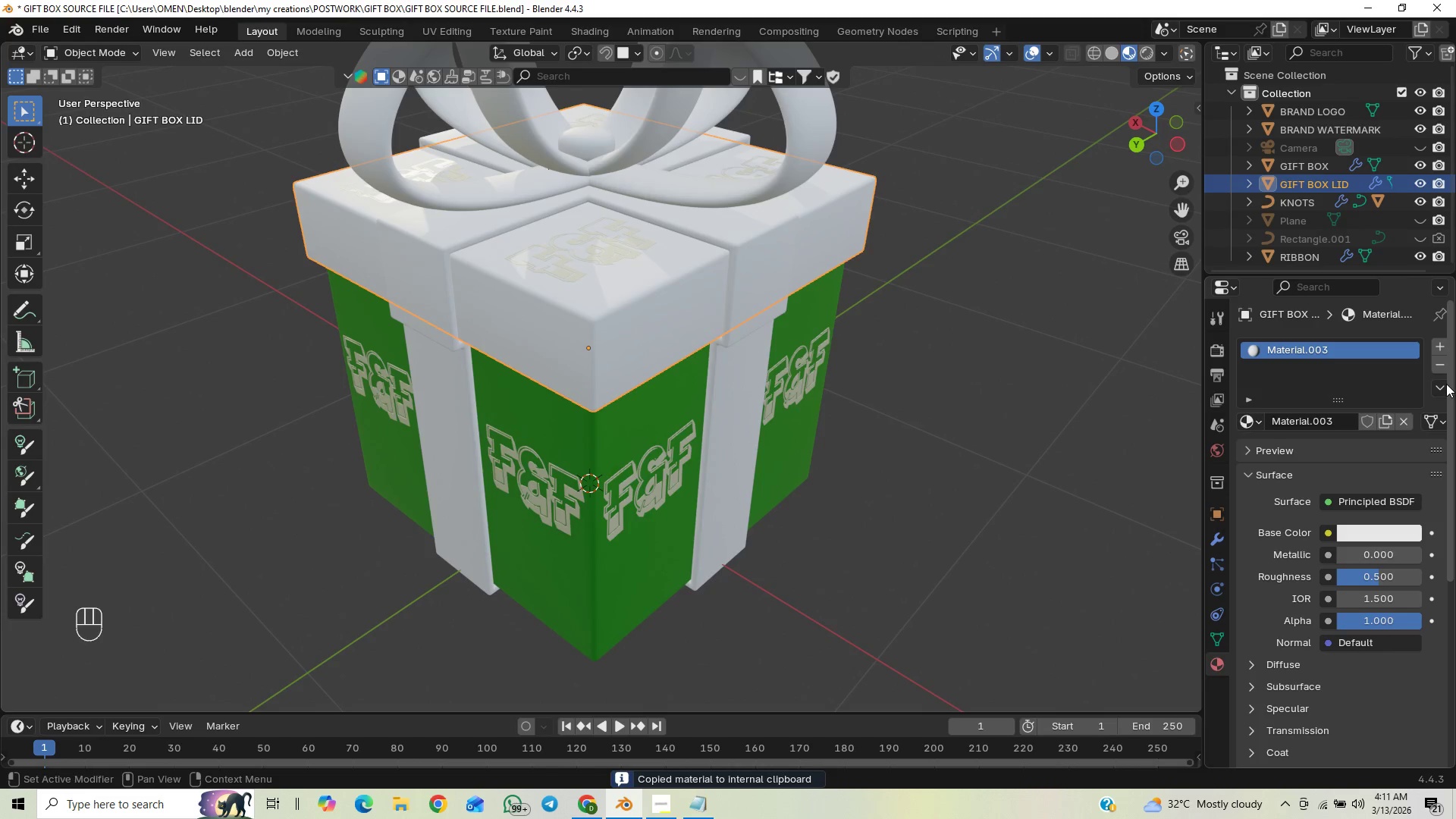 
left_click([1444, 385])
 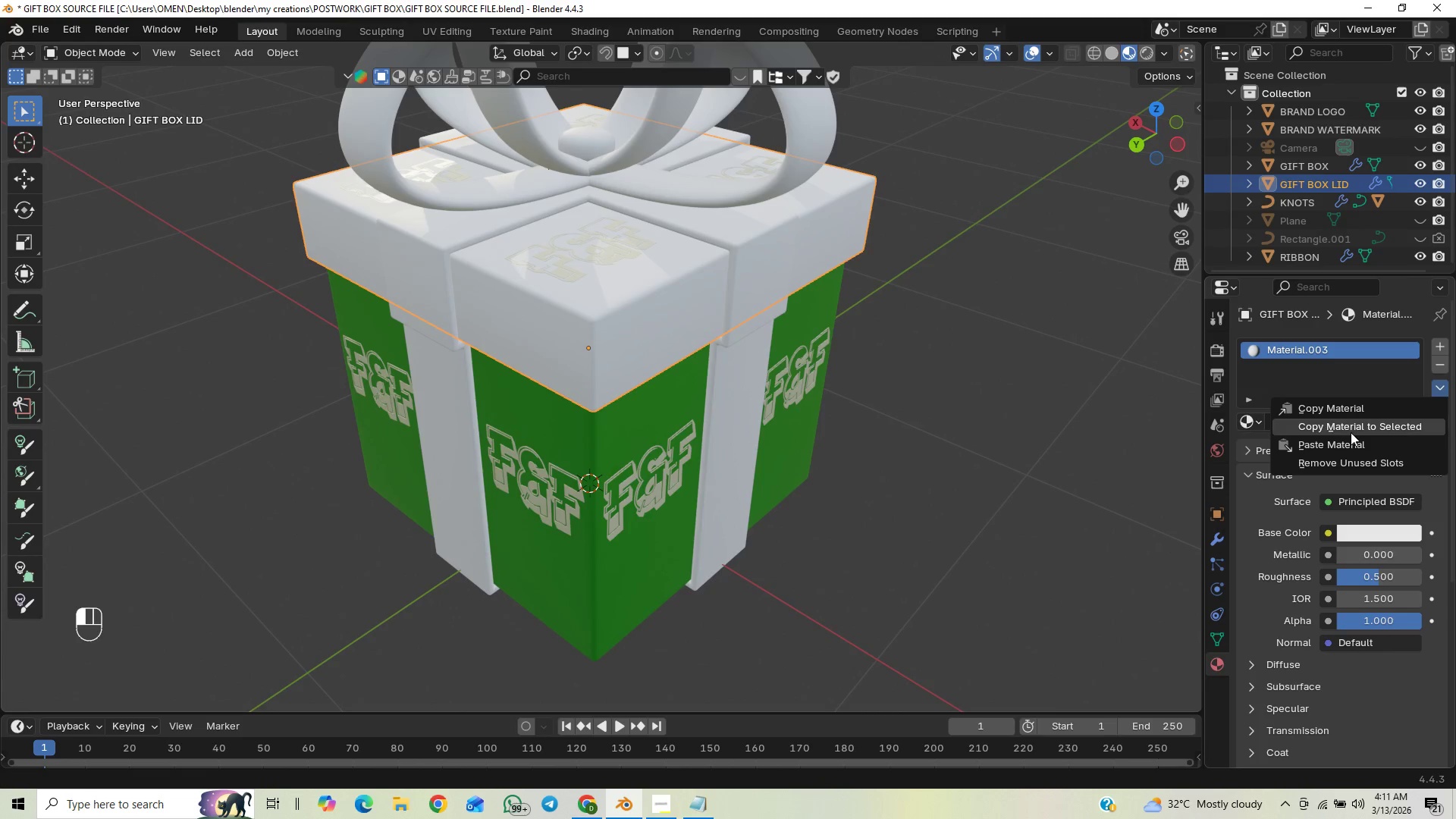 
left_click([1345, 441])
 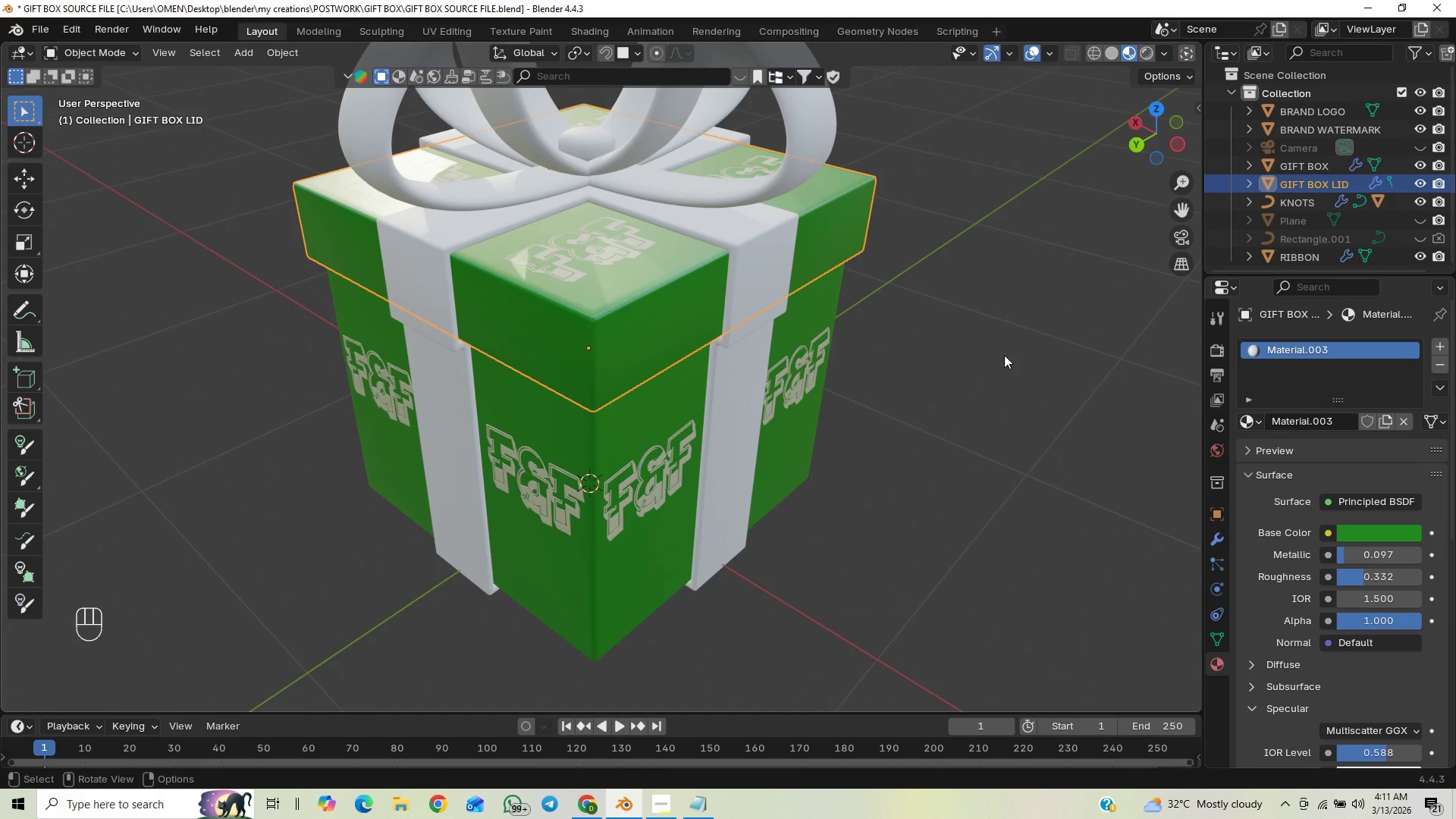 
left_click_drag(start_coordinate=[1009, 334], to_coordinate=[1010, 340])
 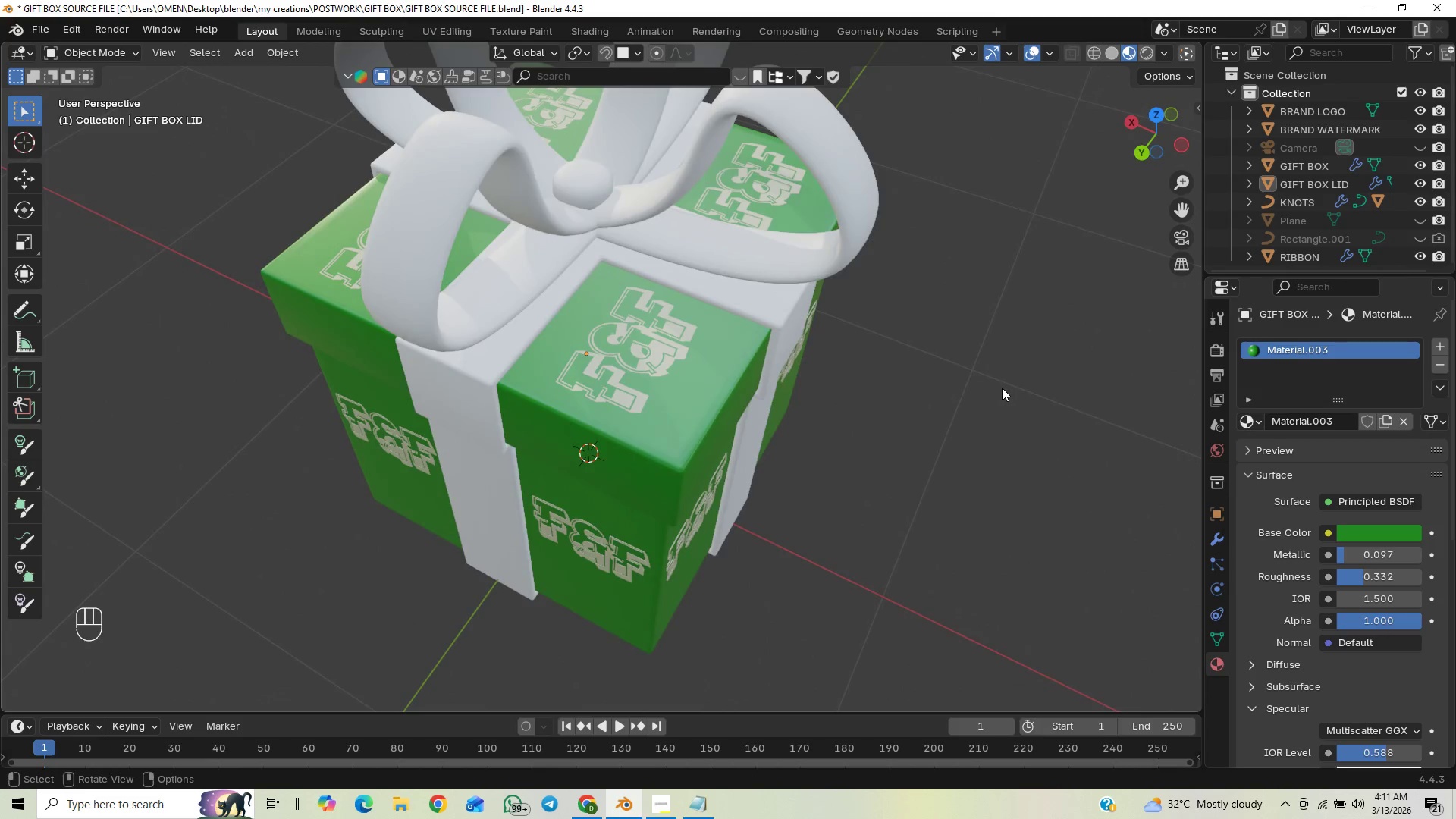 
key(Control+S)
 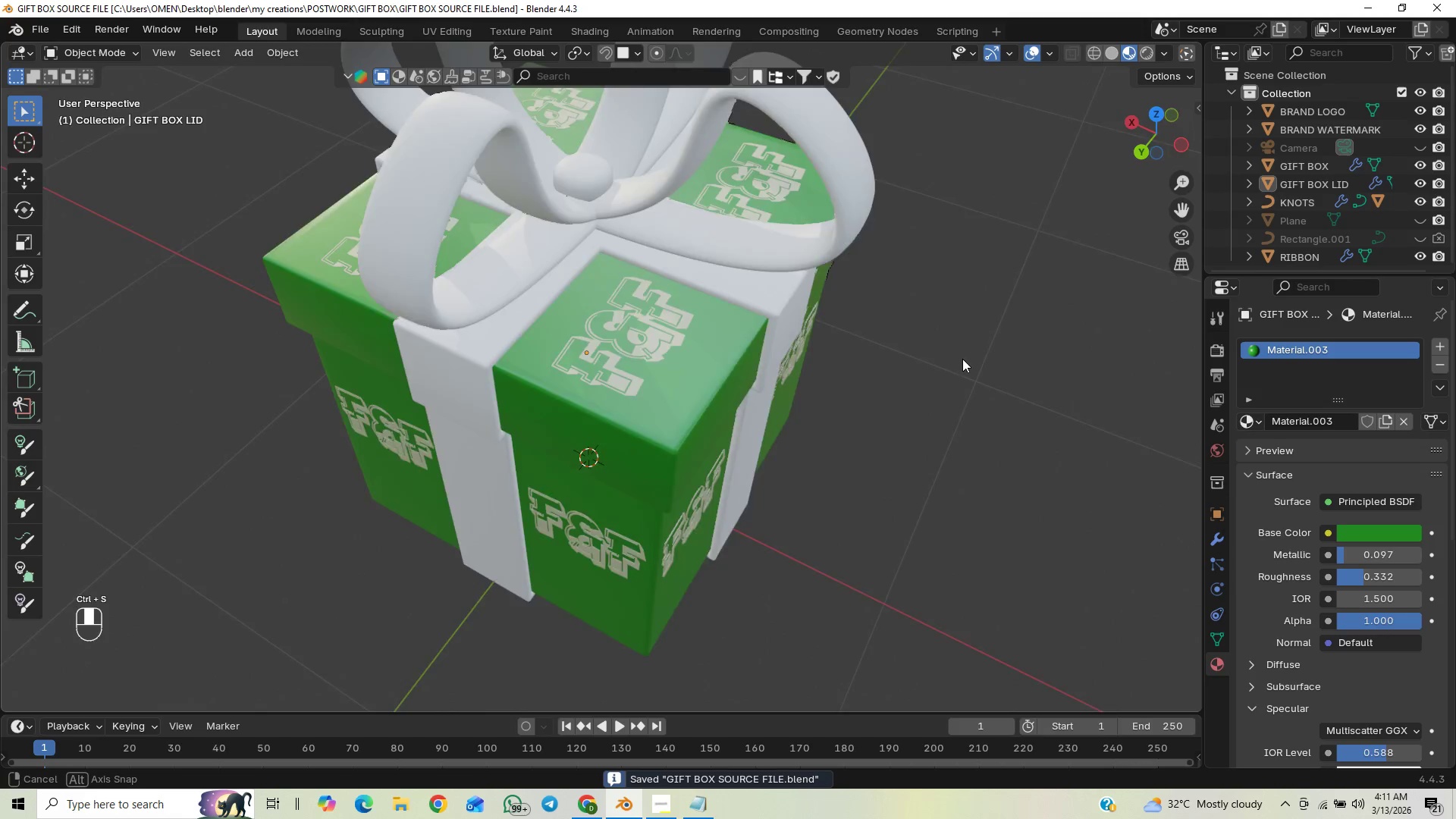 
scroll: coordinate [935, 314], scroll_direction: up, amount: 1.0
 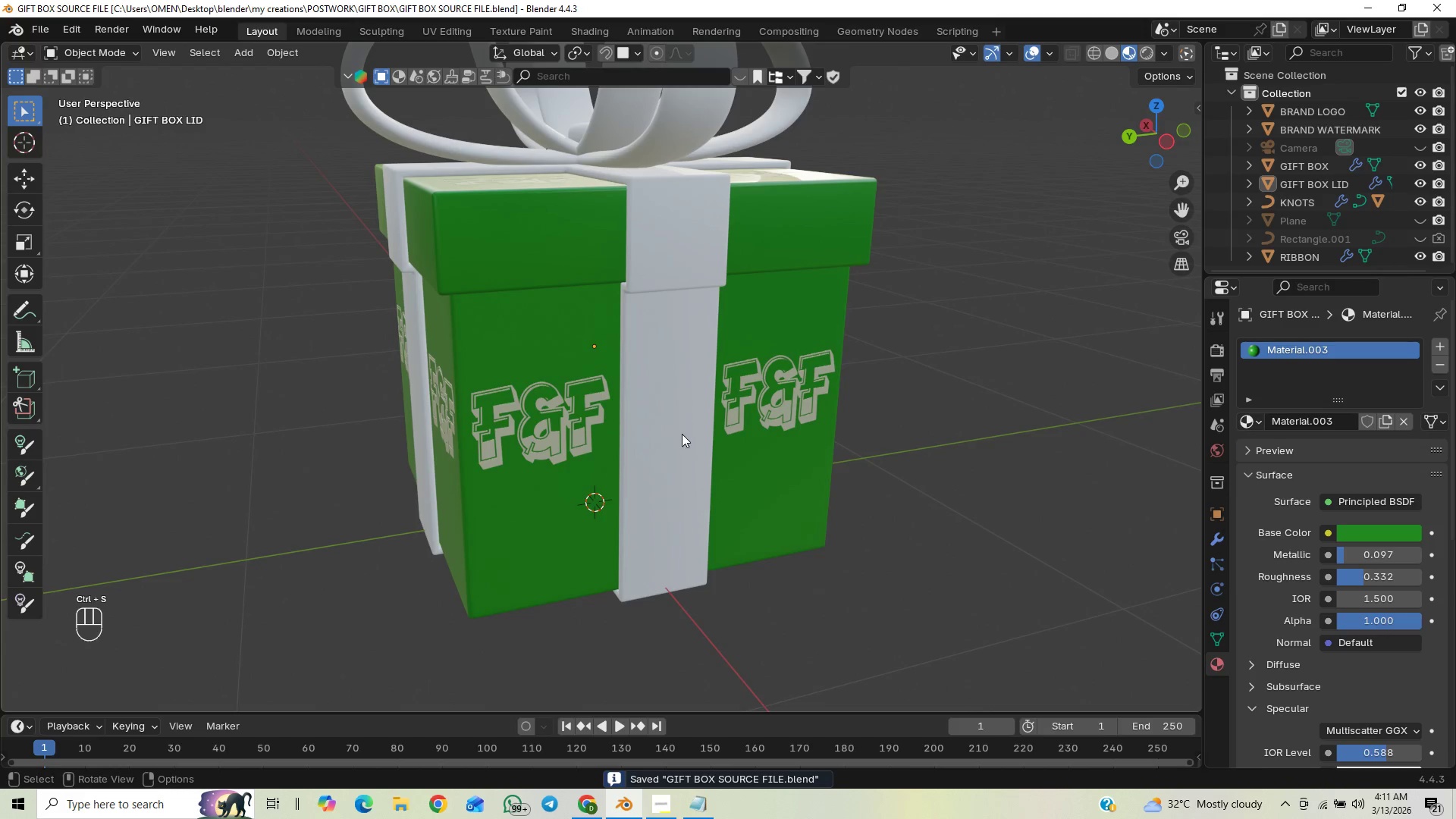 
left_click([679, 421])
 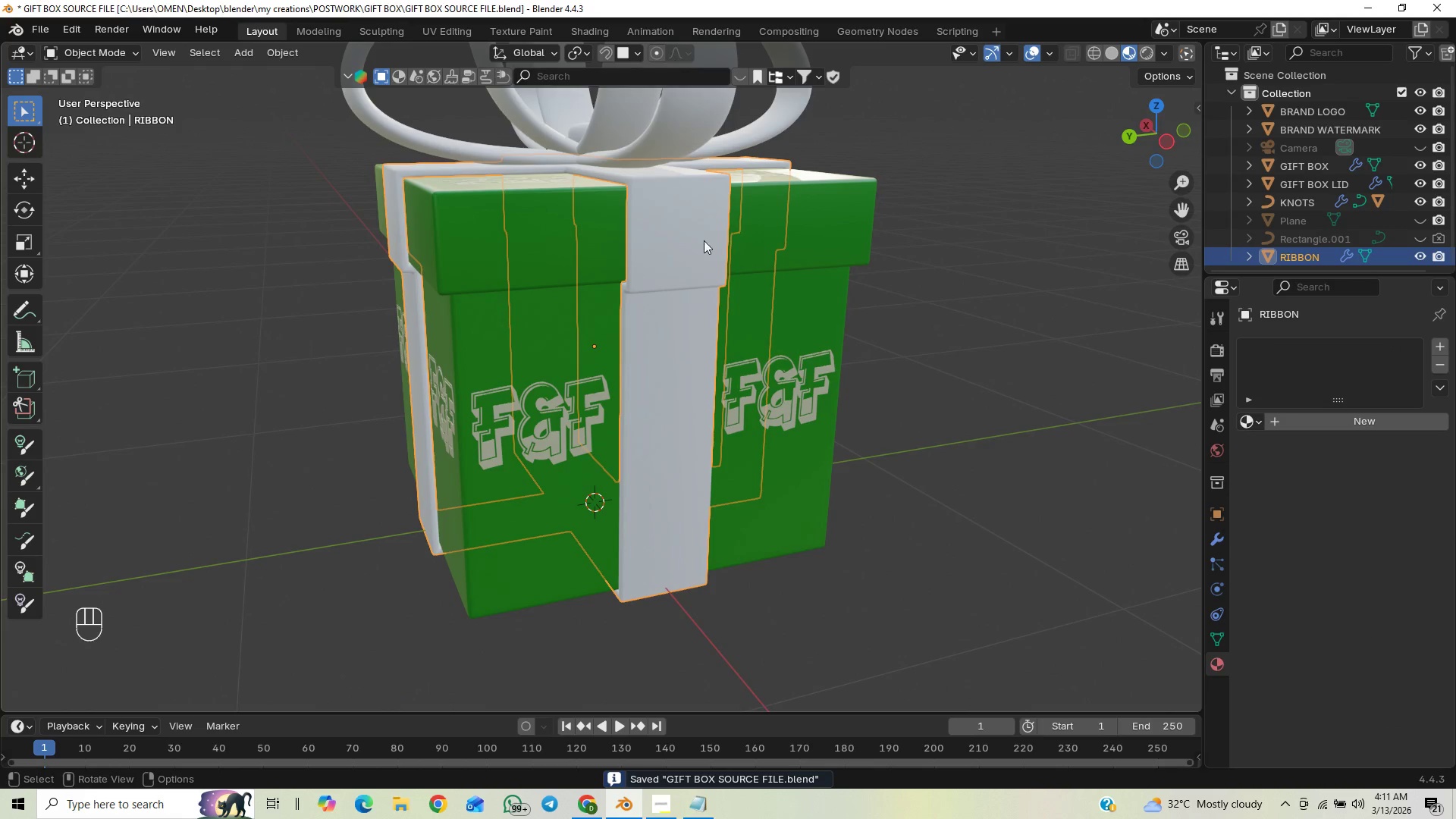 
left_click([662, 395])
 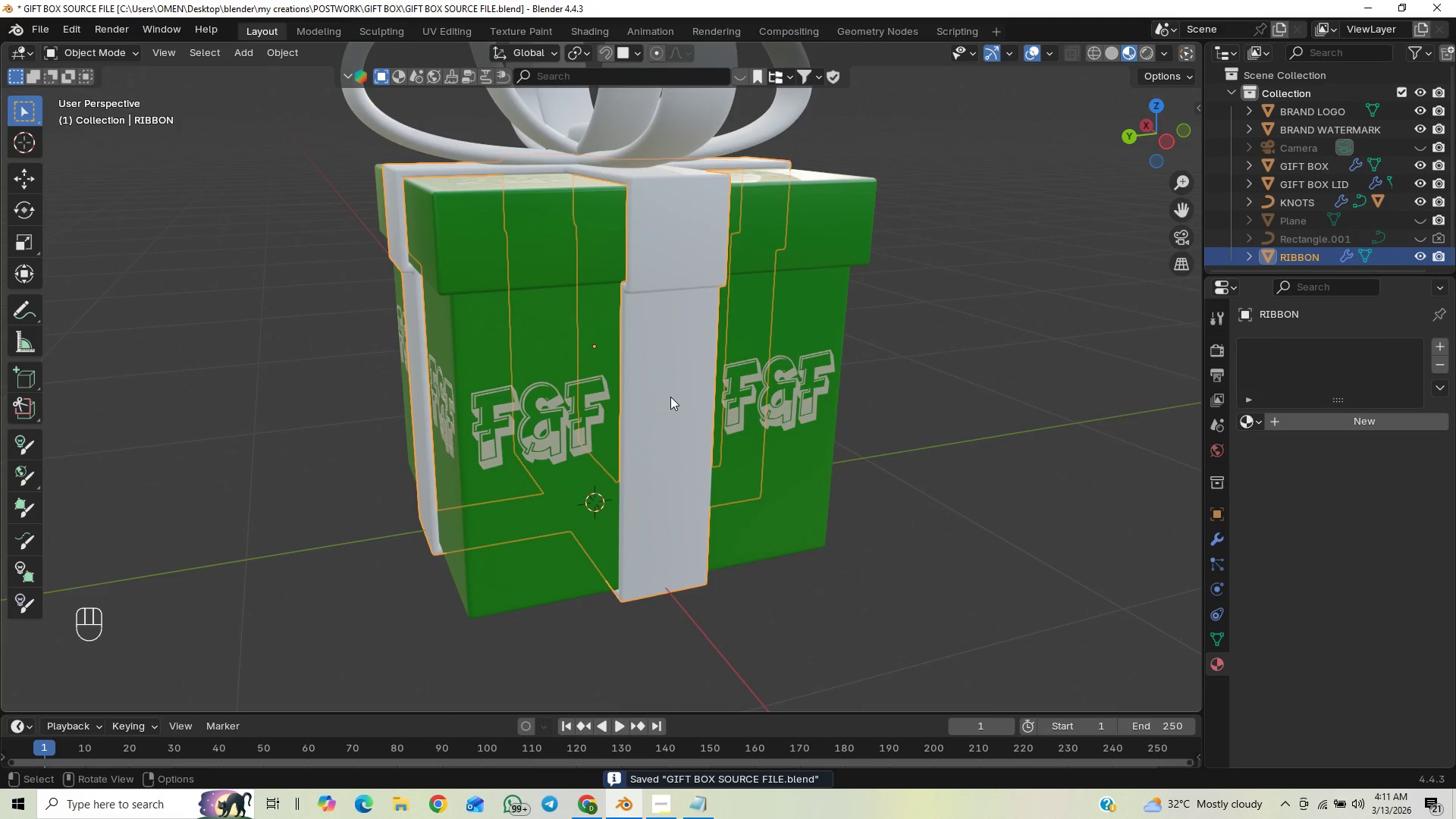 
left_click([672, 397])
 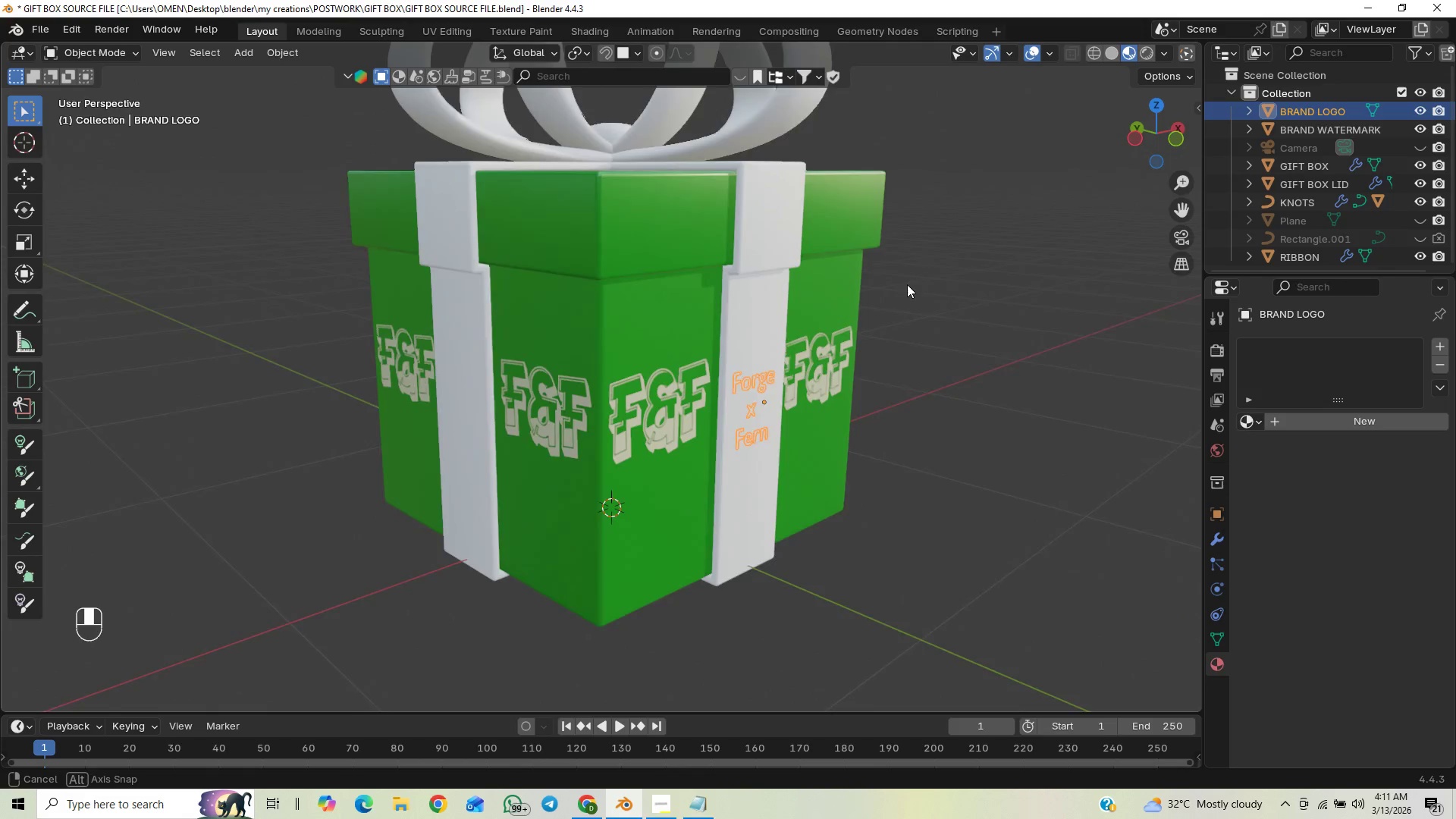 
key(End)
 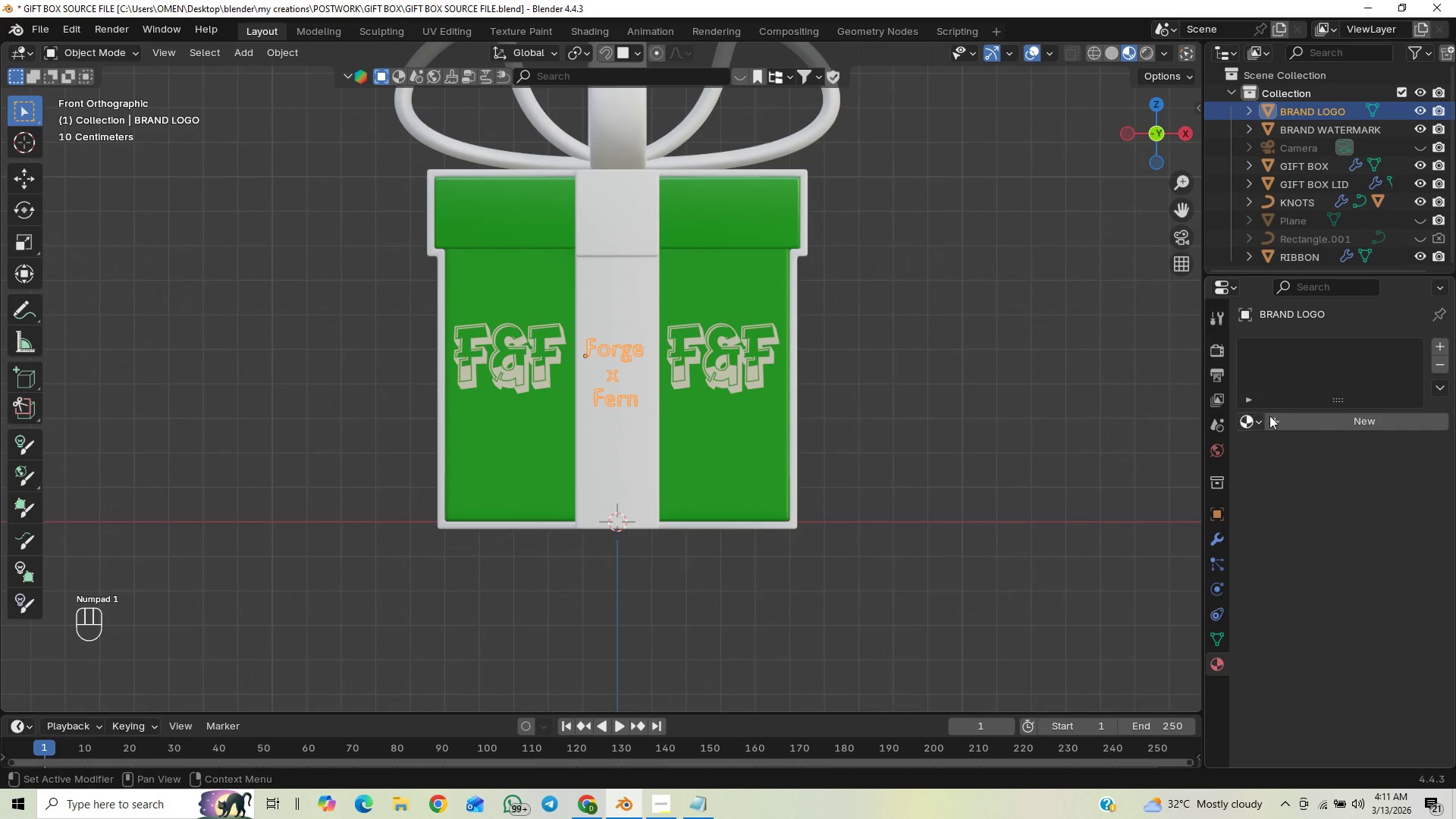 
left_click([1313, 422])
 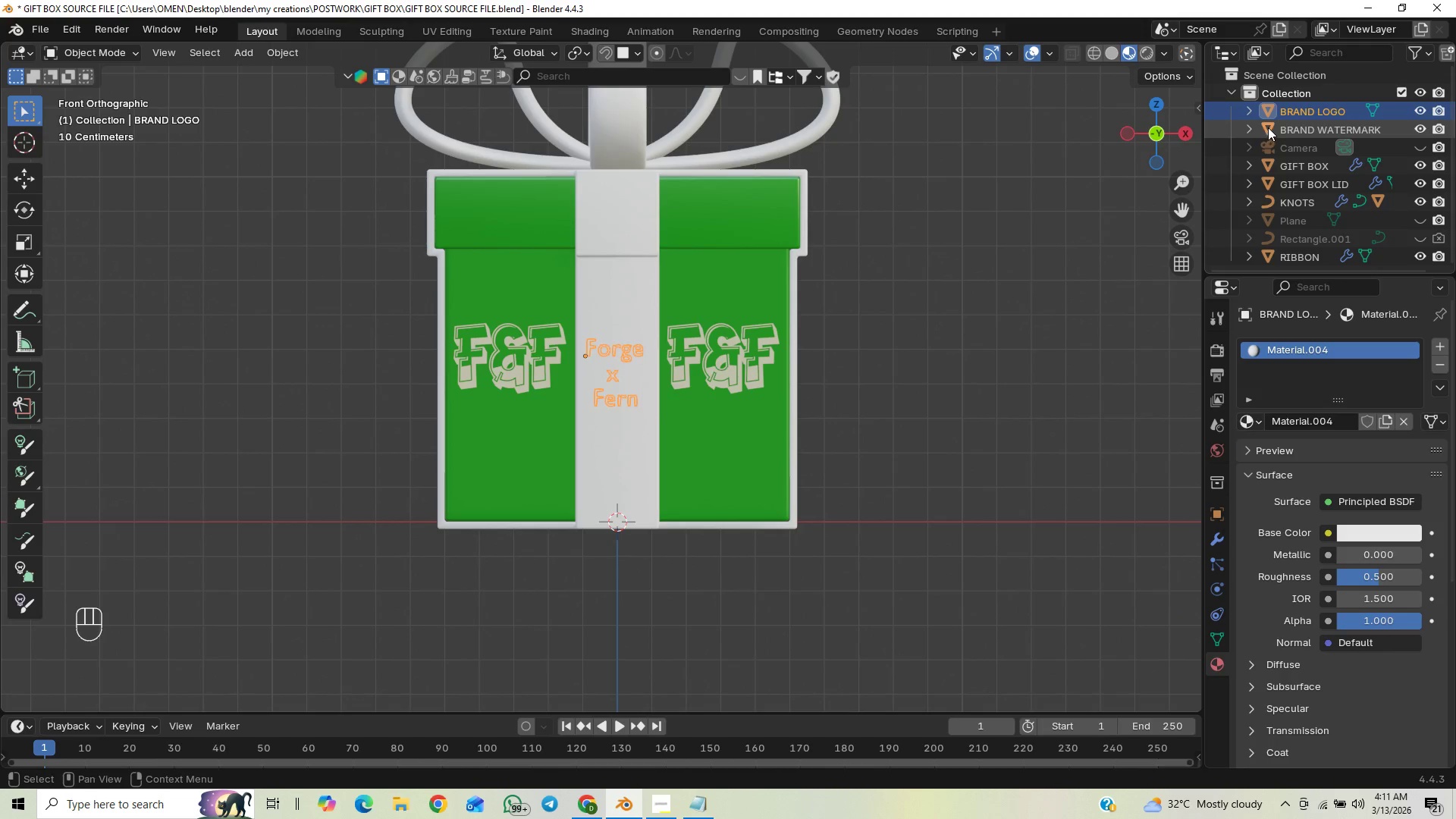 
left_click([1286, 130])
 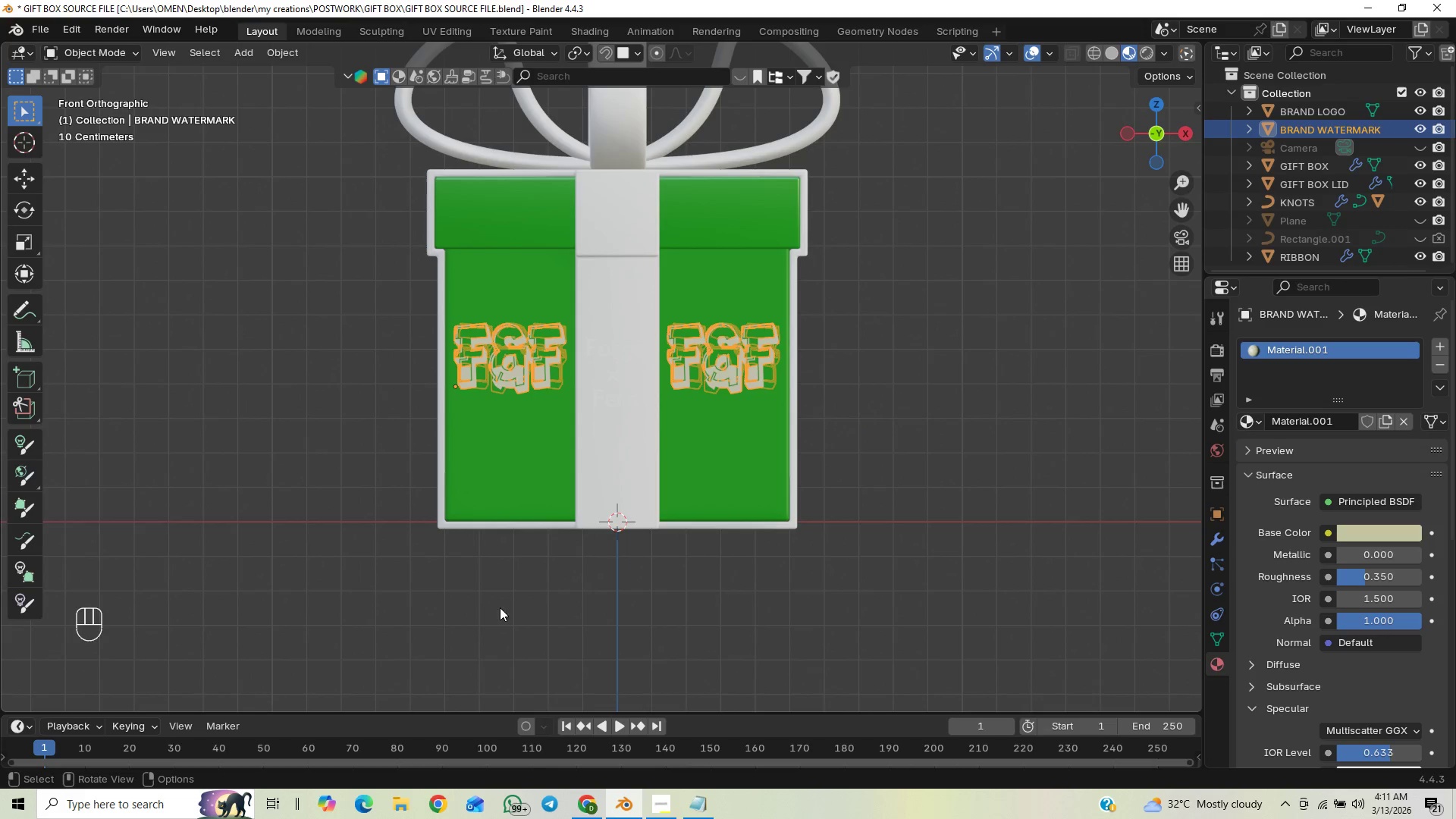 
mouse_move([689, 788])
 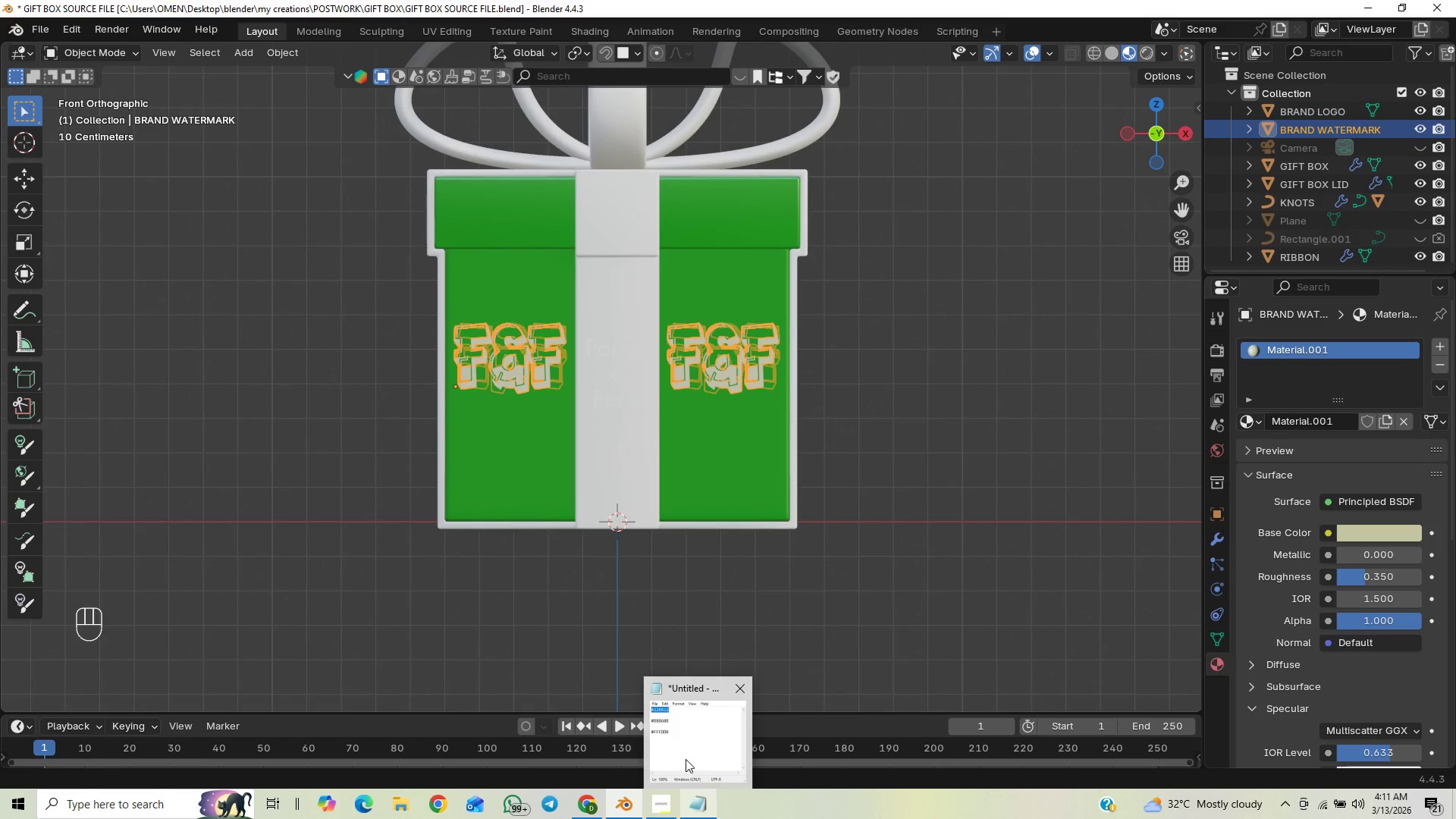 
left_click([686, 752])
 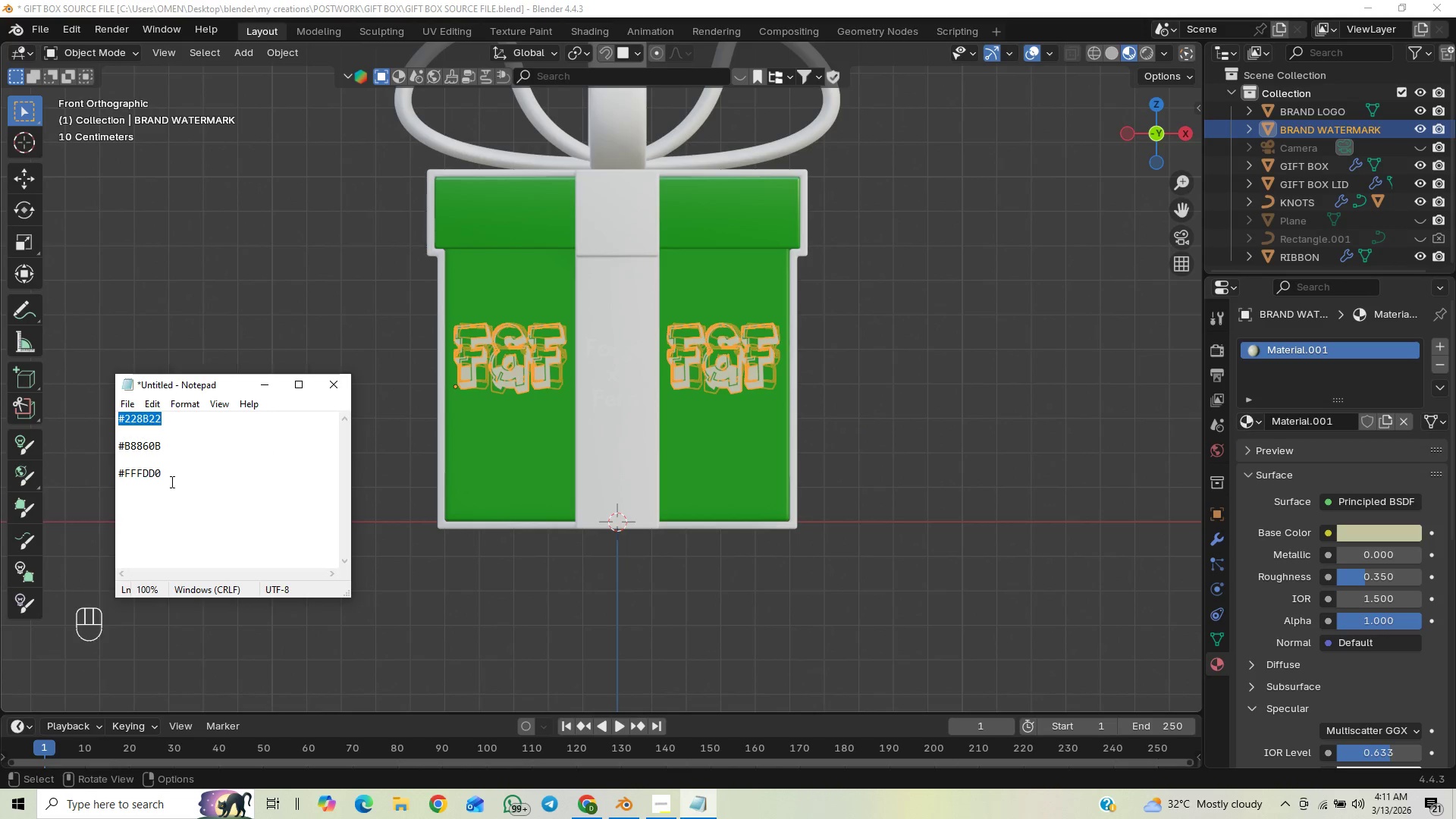 
left_click_drag(start_coordinate=[164, 472], to_coordinate=[106, 470])
 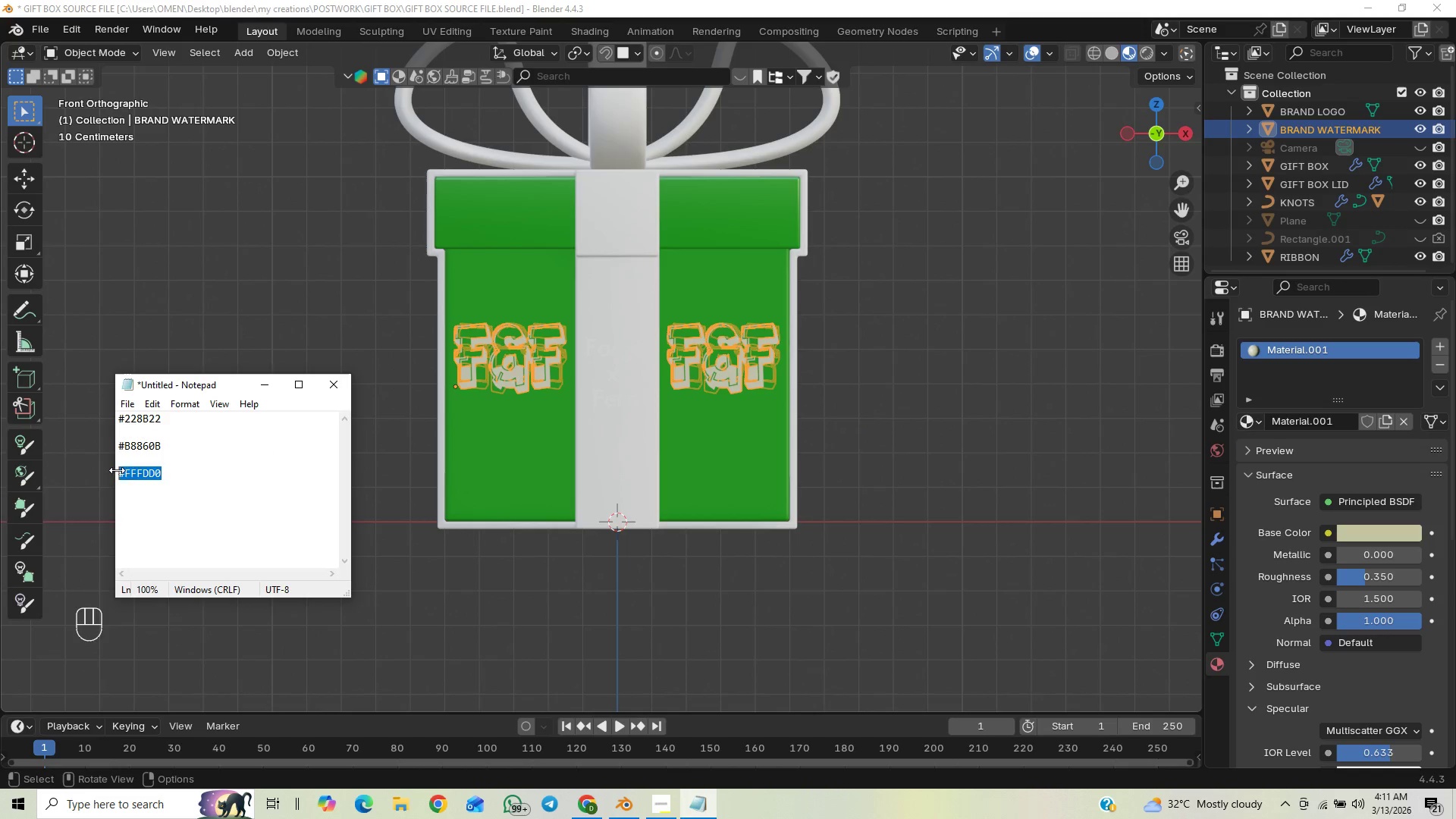 
key(Control+ControlLeft)
 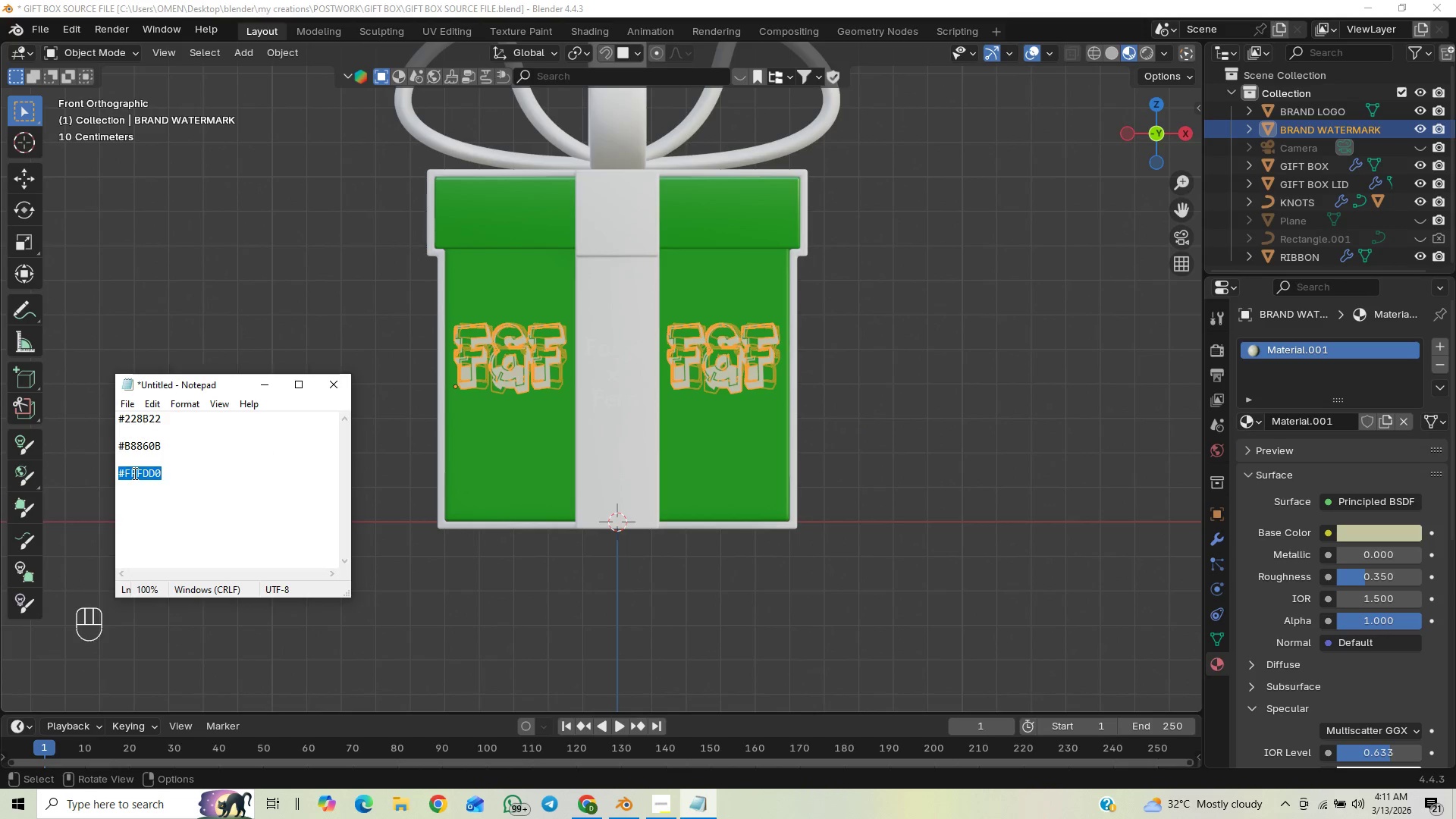 
key(Control+C)
 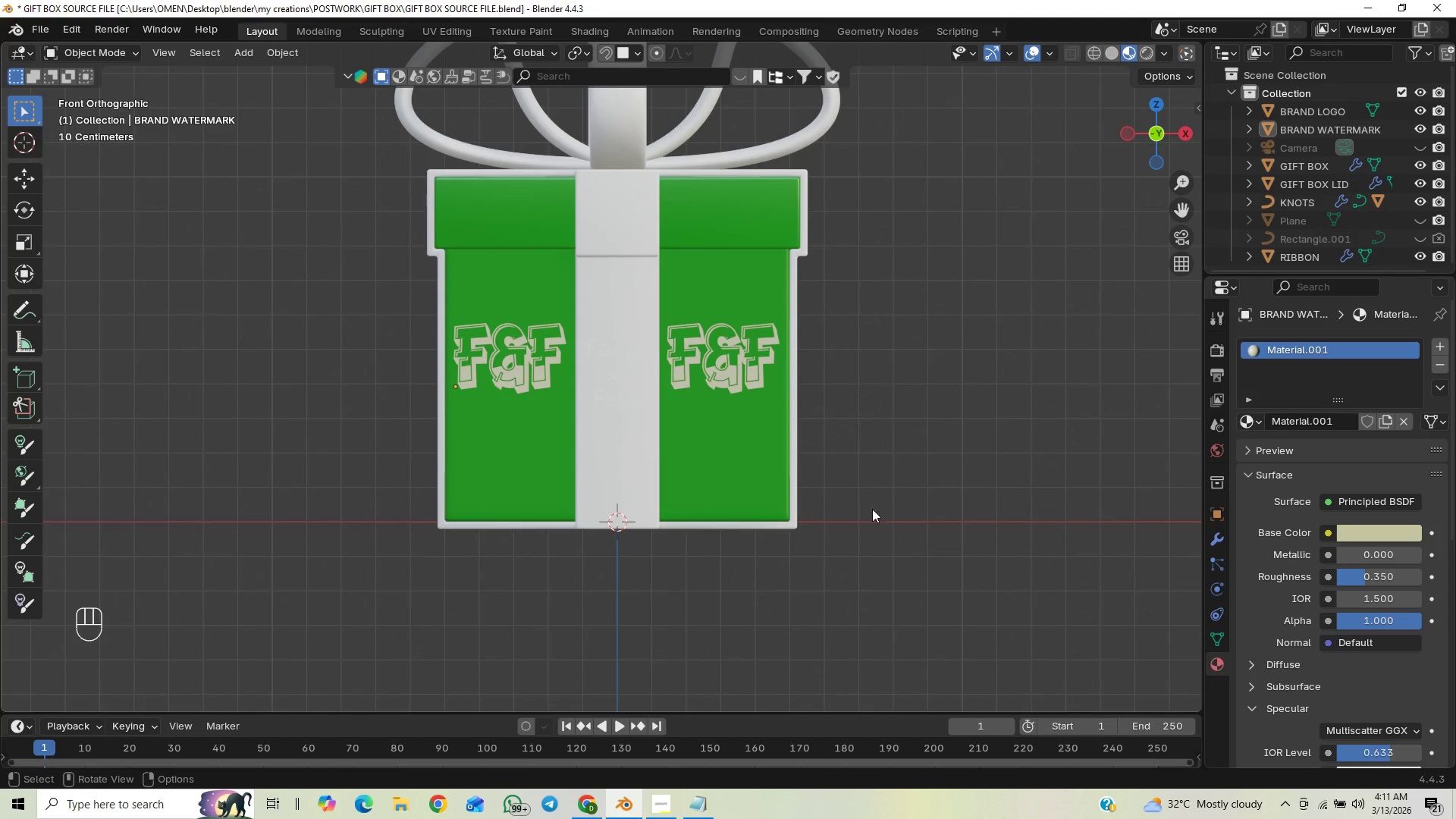 
left_click([1287, 117])
 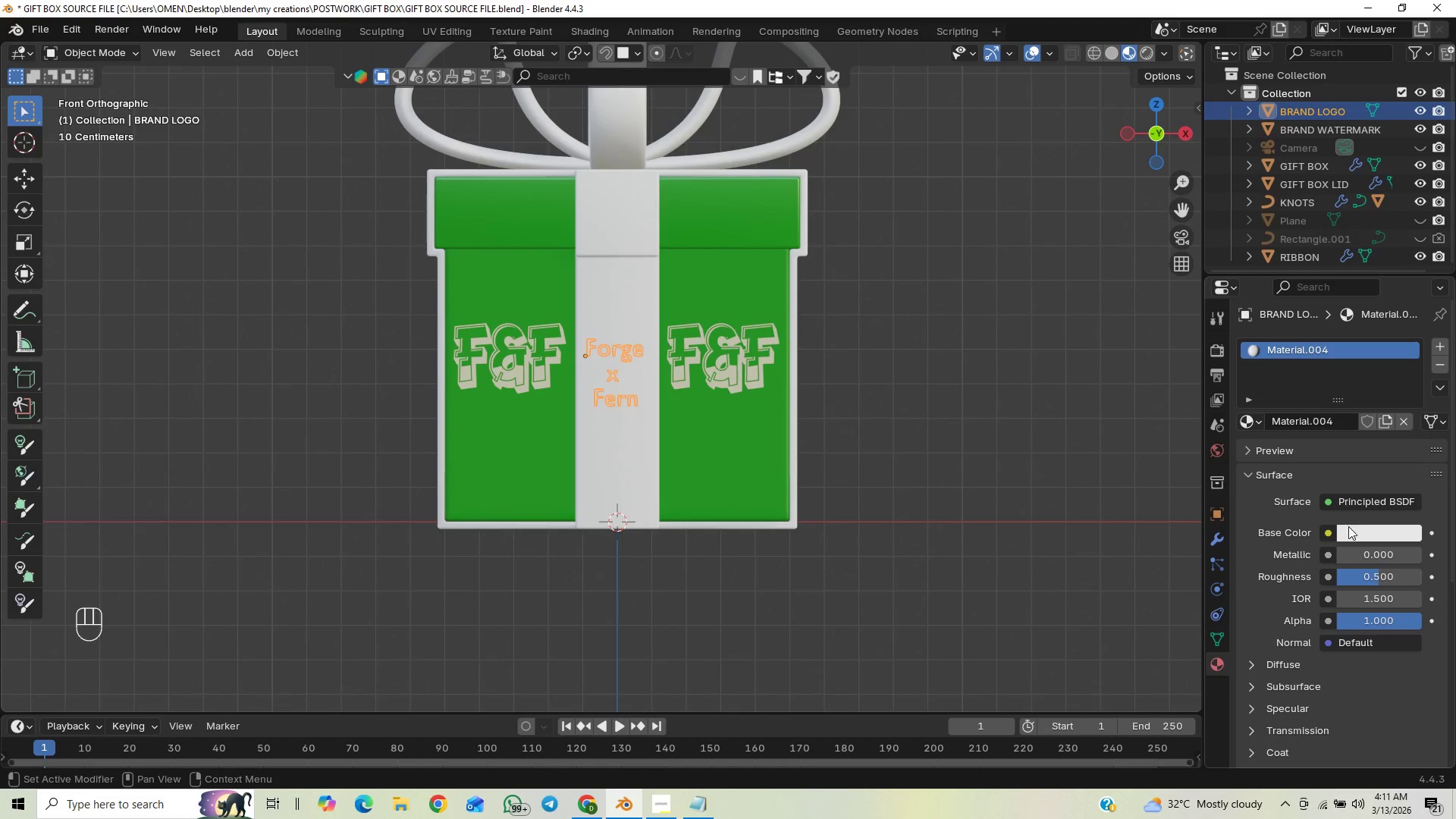 
left_click([1355, 531])
 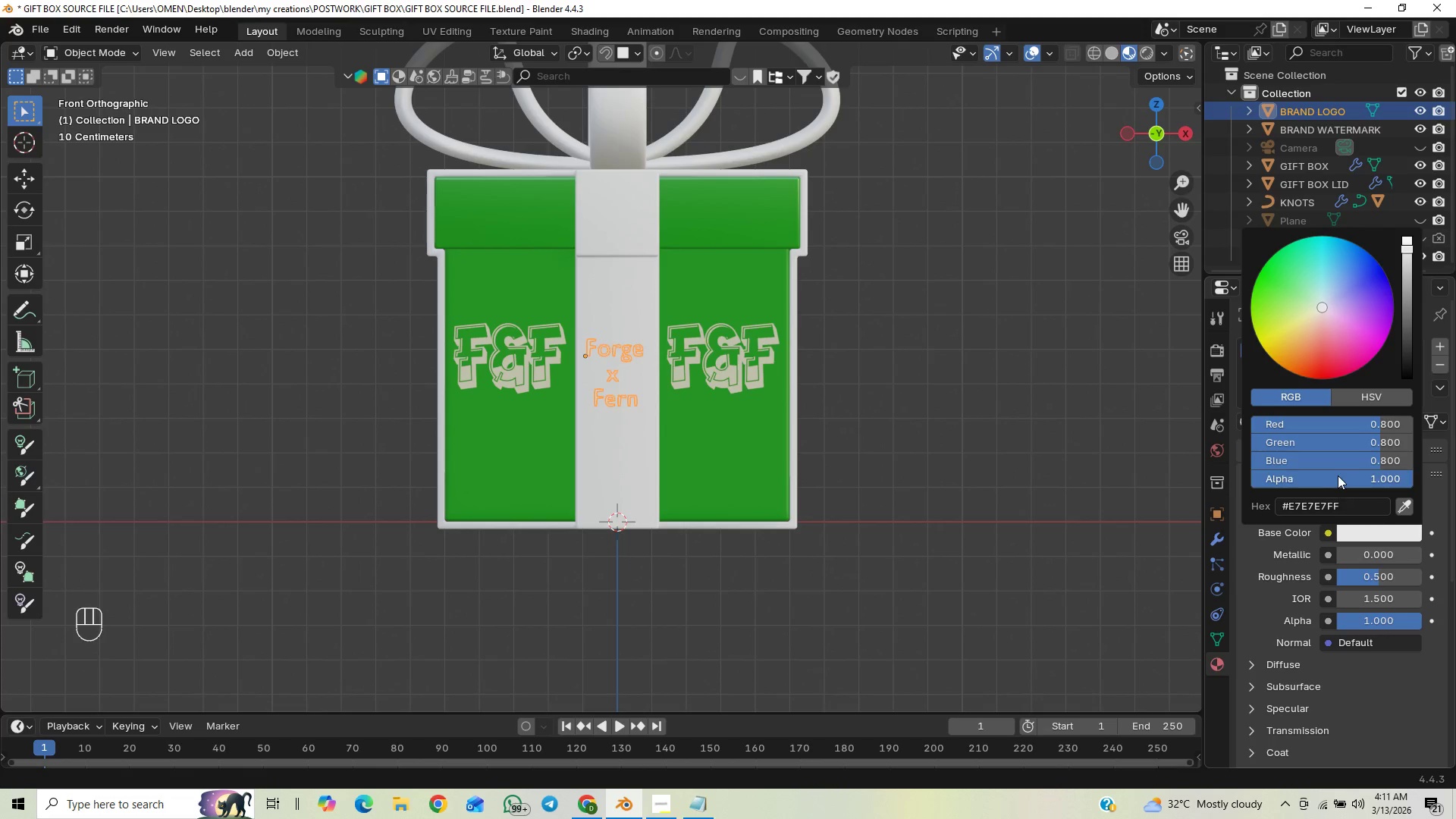 
left_click([1333, 497])
 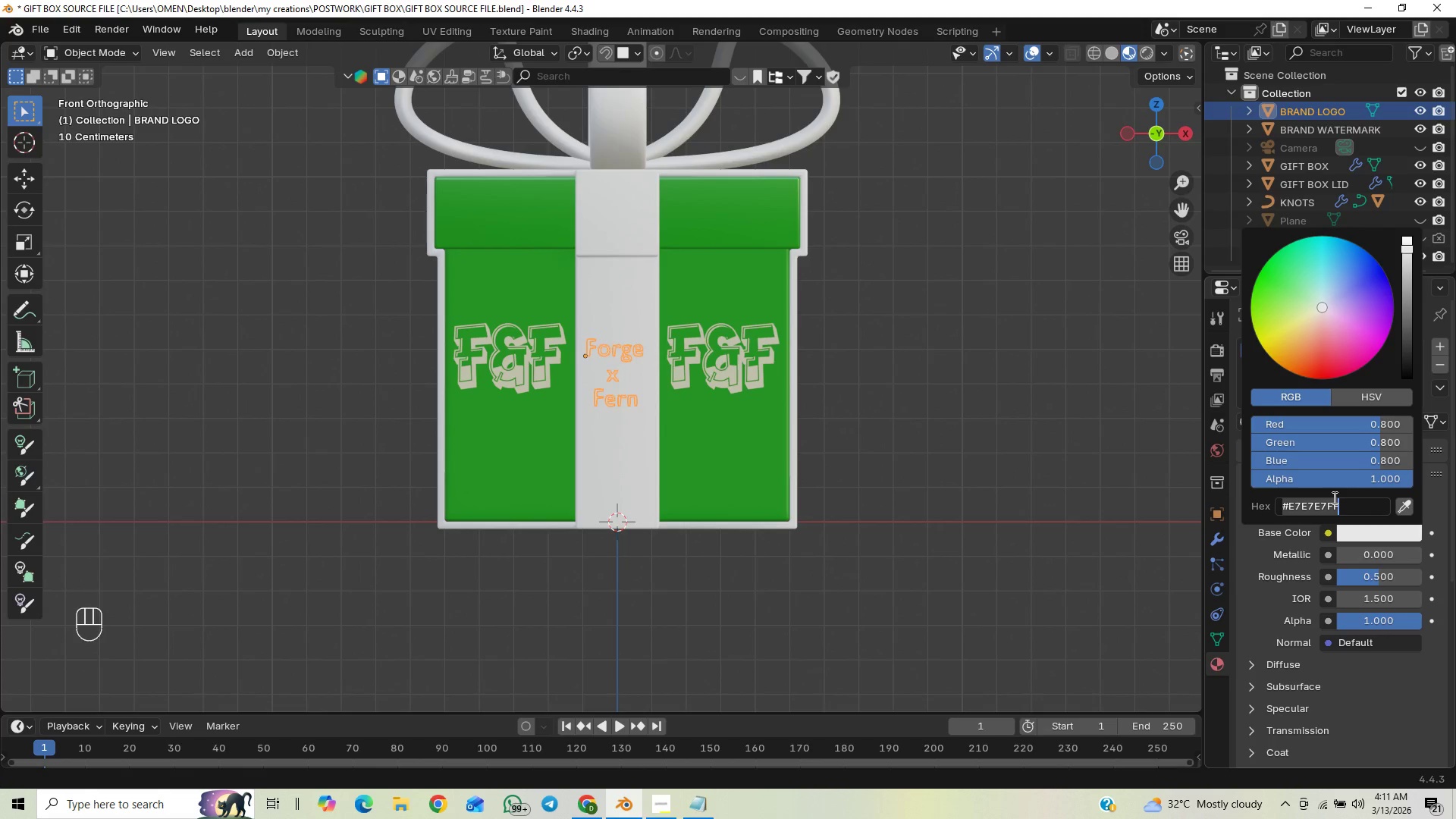 
key(Control+V)
 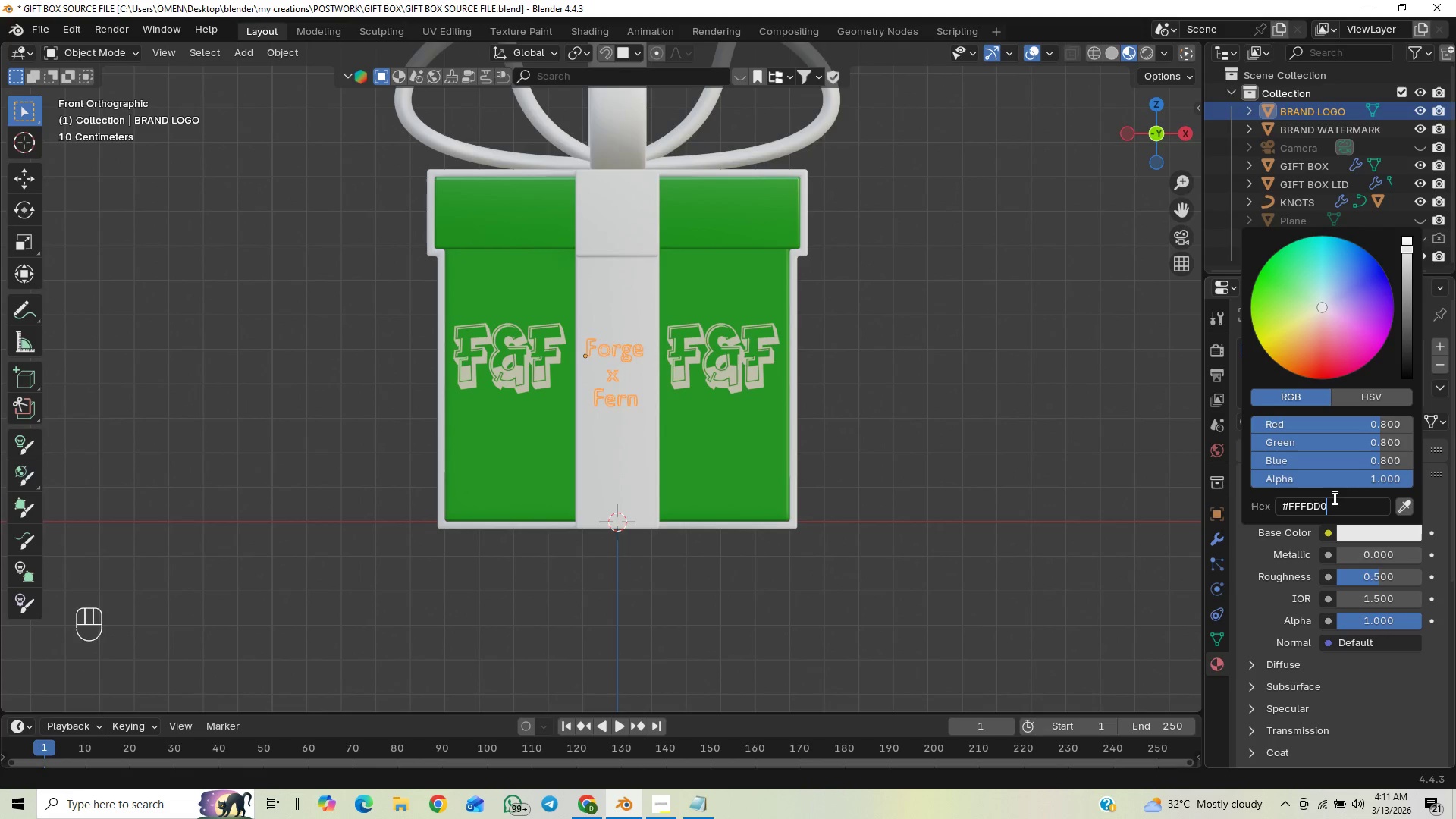 
key(Enter)
 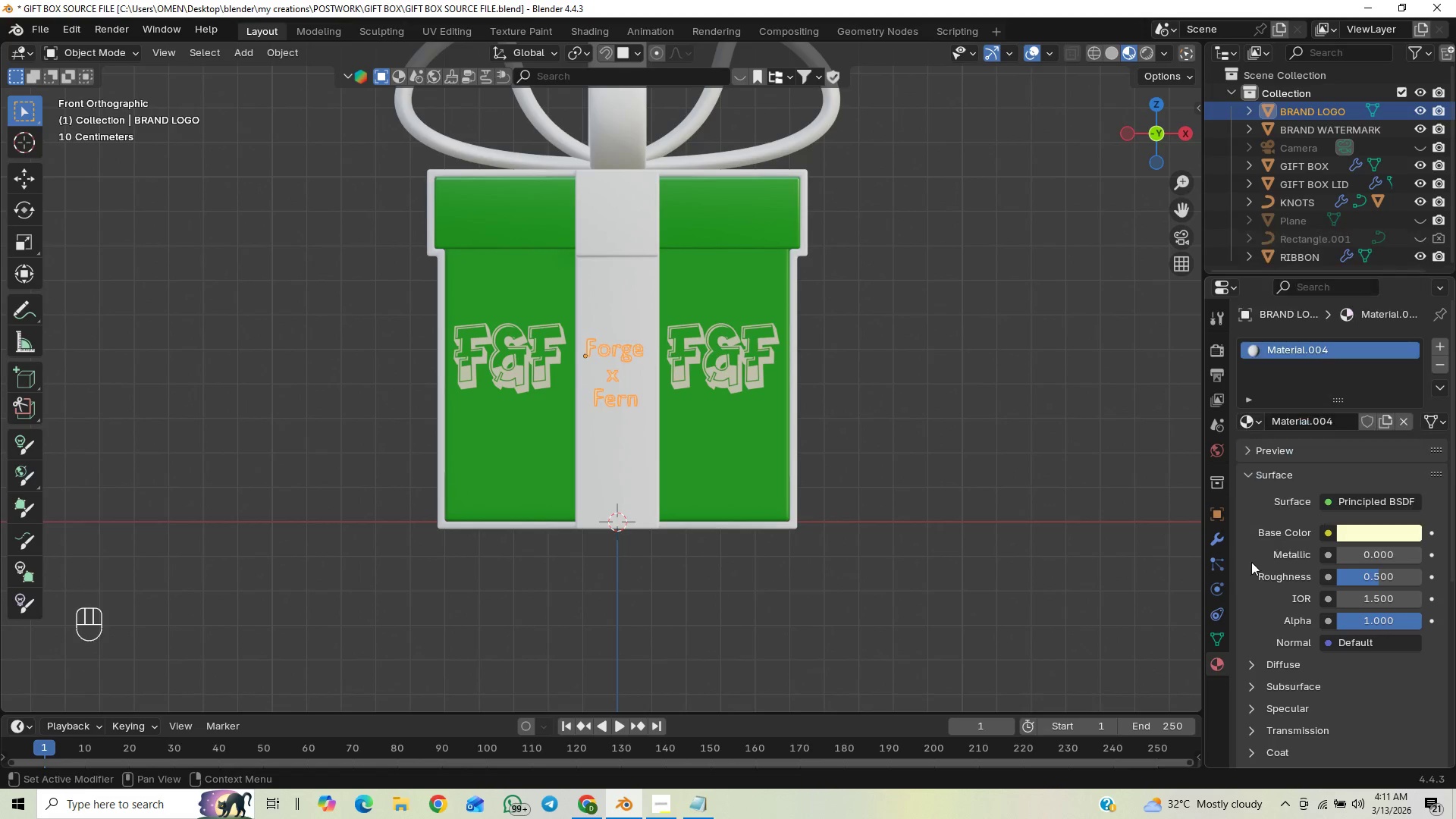 
left_click([1254, 579])
 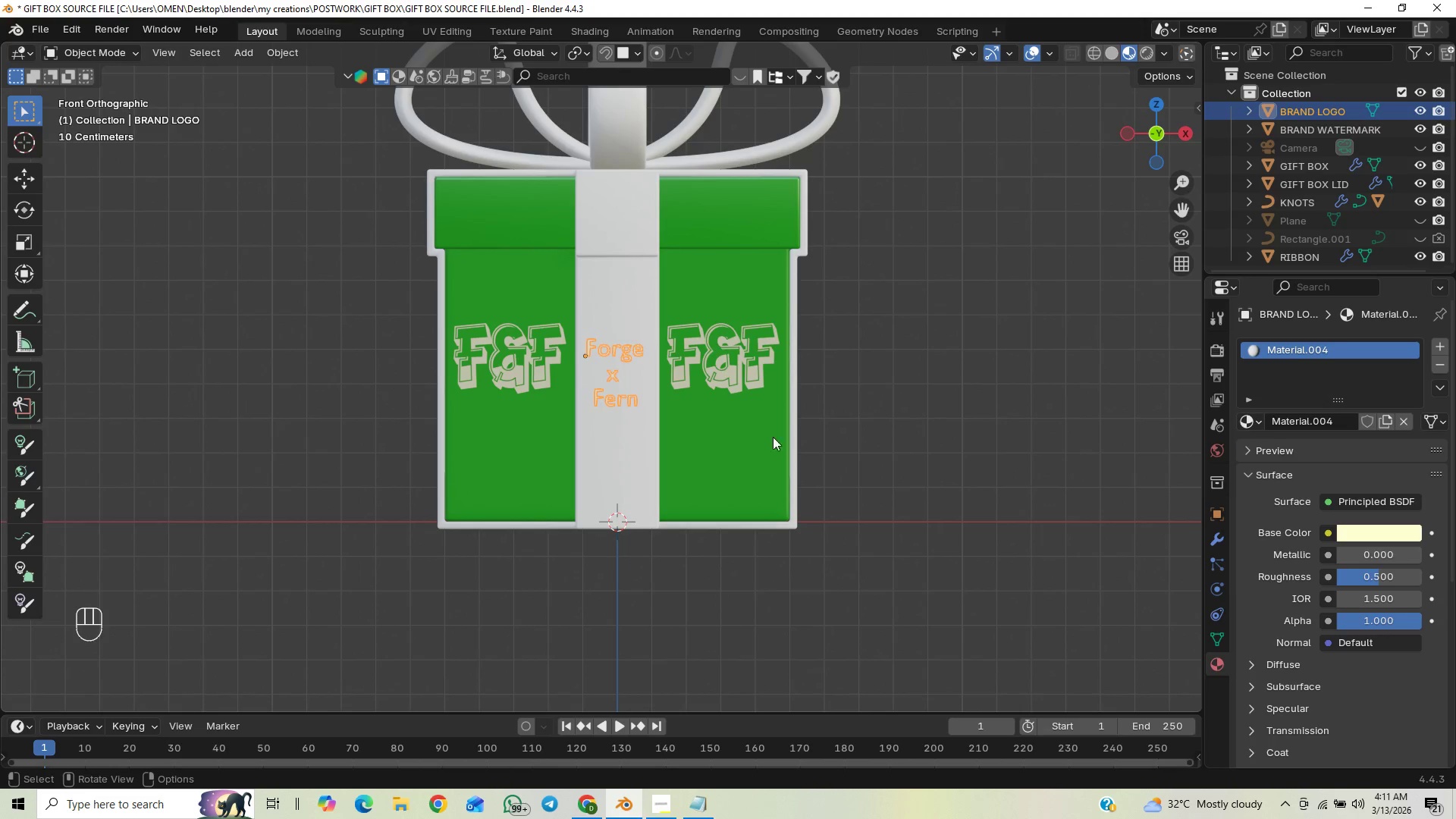 
left_click_drag(start_coordinate=[837, 514], to_coordinate=[839, 520])
 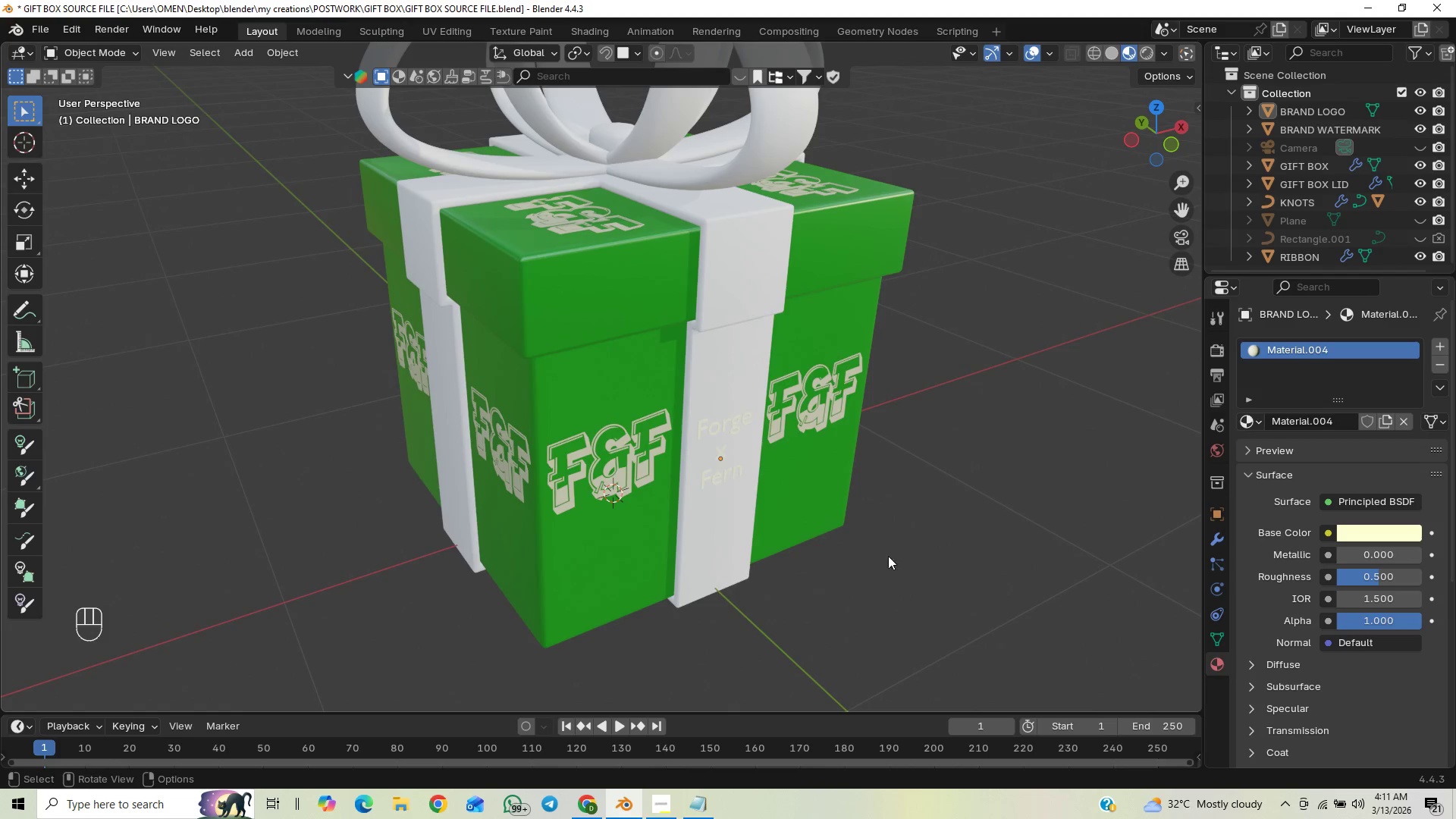 
key(Control+S)
 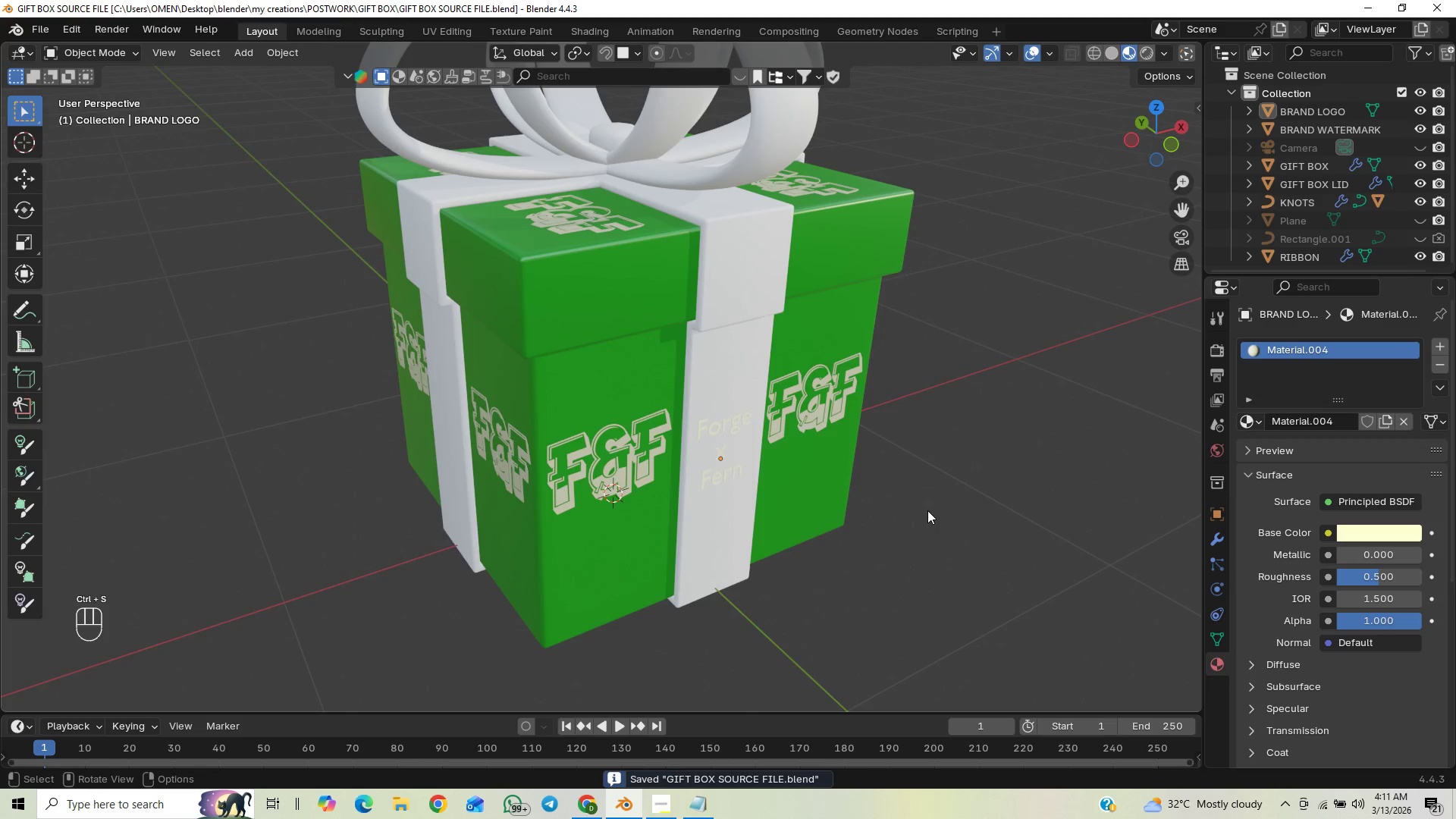 
scroll: coordinate [871, 364], scroll_direction: down, amount: 2.0
 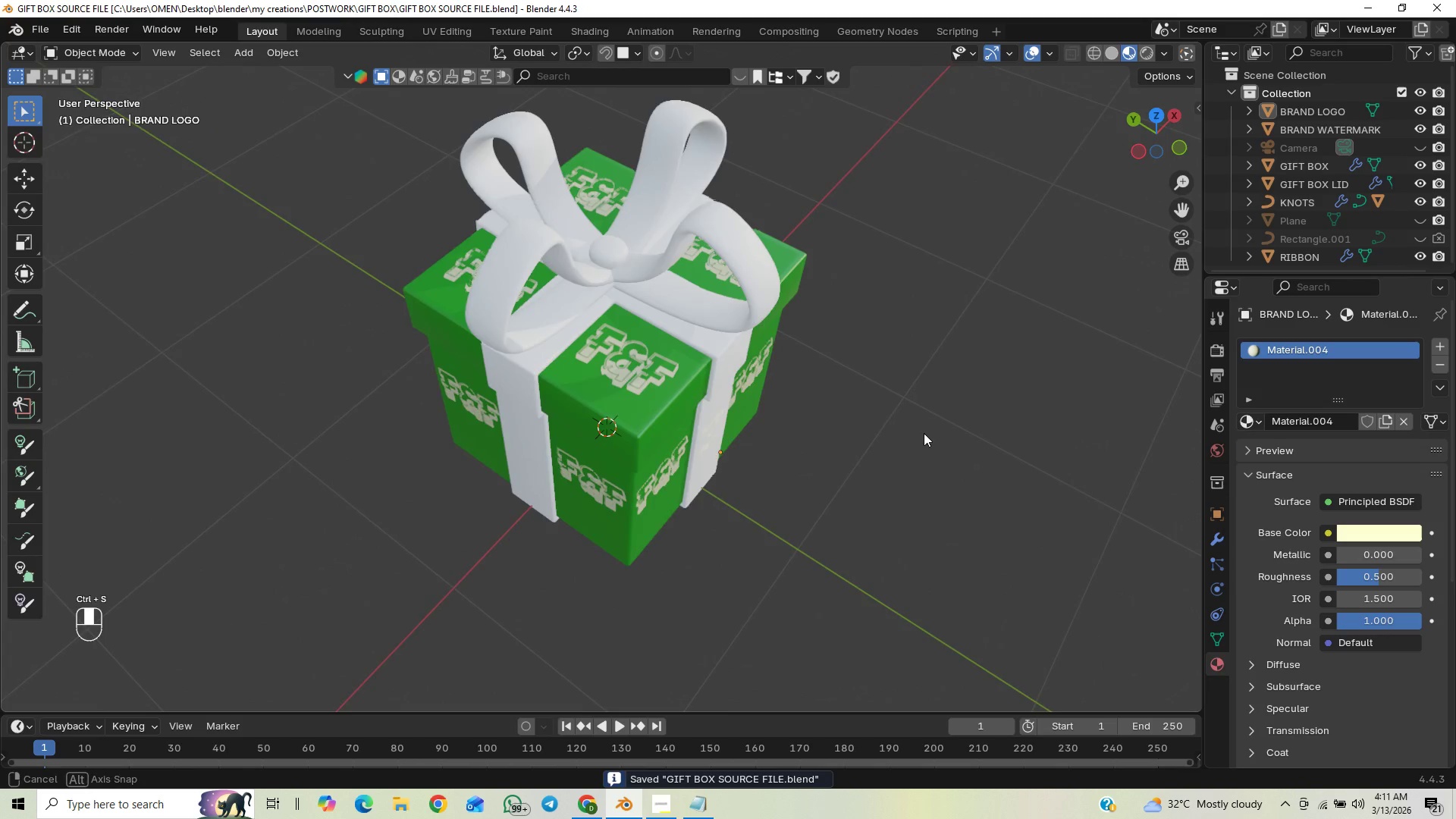 
scroll: coordinate [914, 424], scroll_direction: up, amount: 7.0
 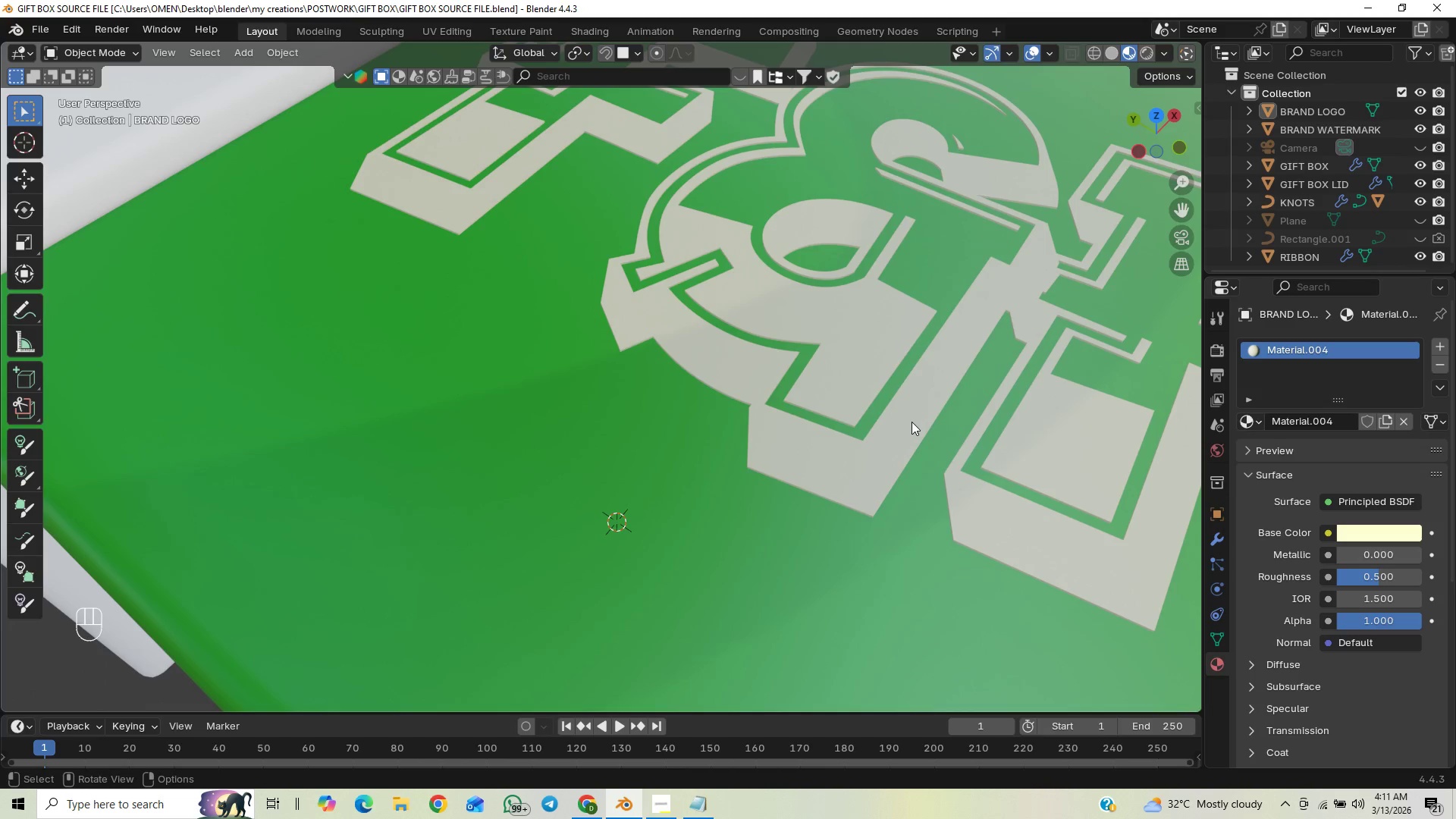 
scroll: coordinate [890, 397], scroll_direction: down, amount: 7.0
 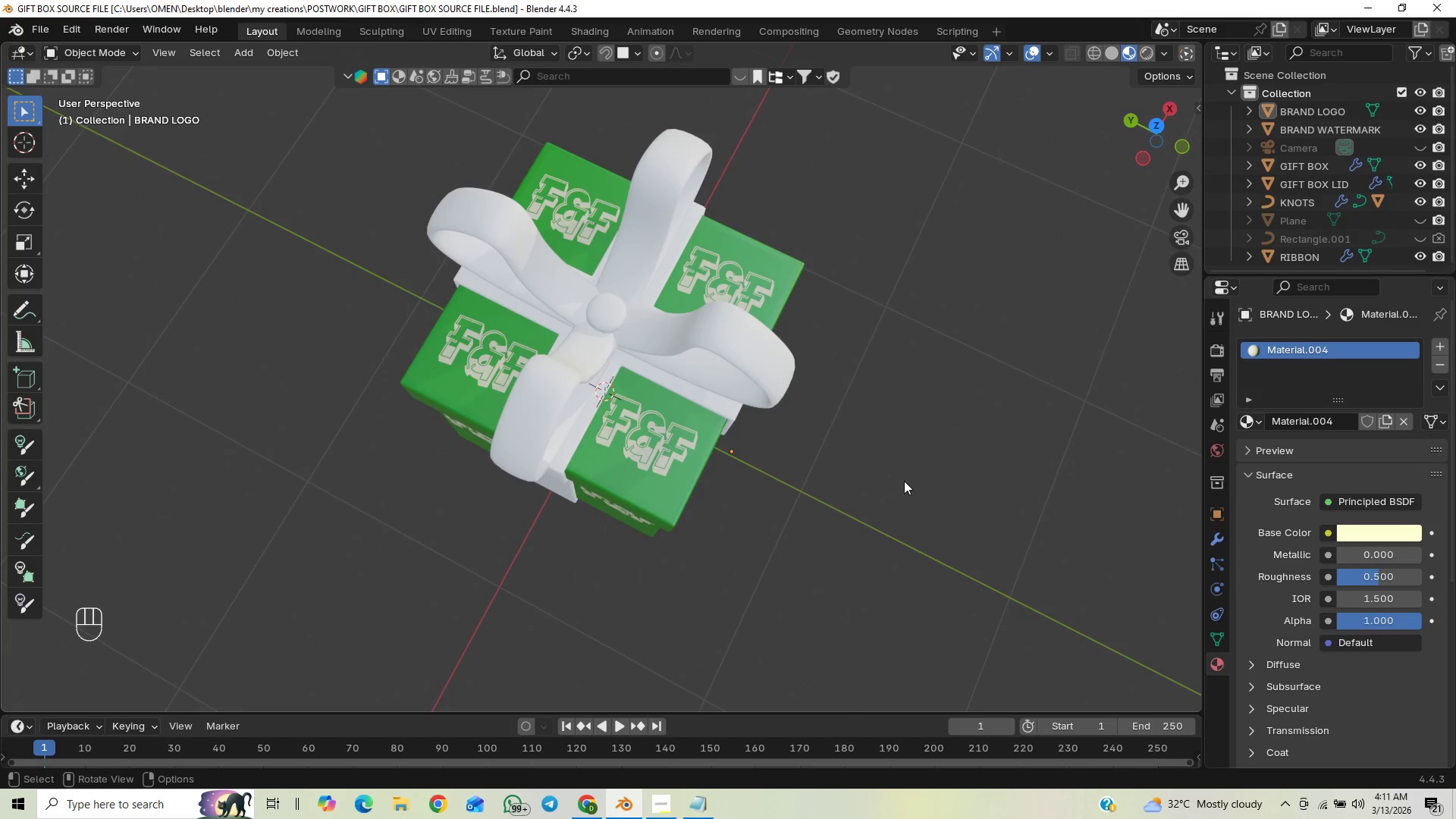 
key(Control+S)
 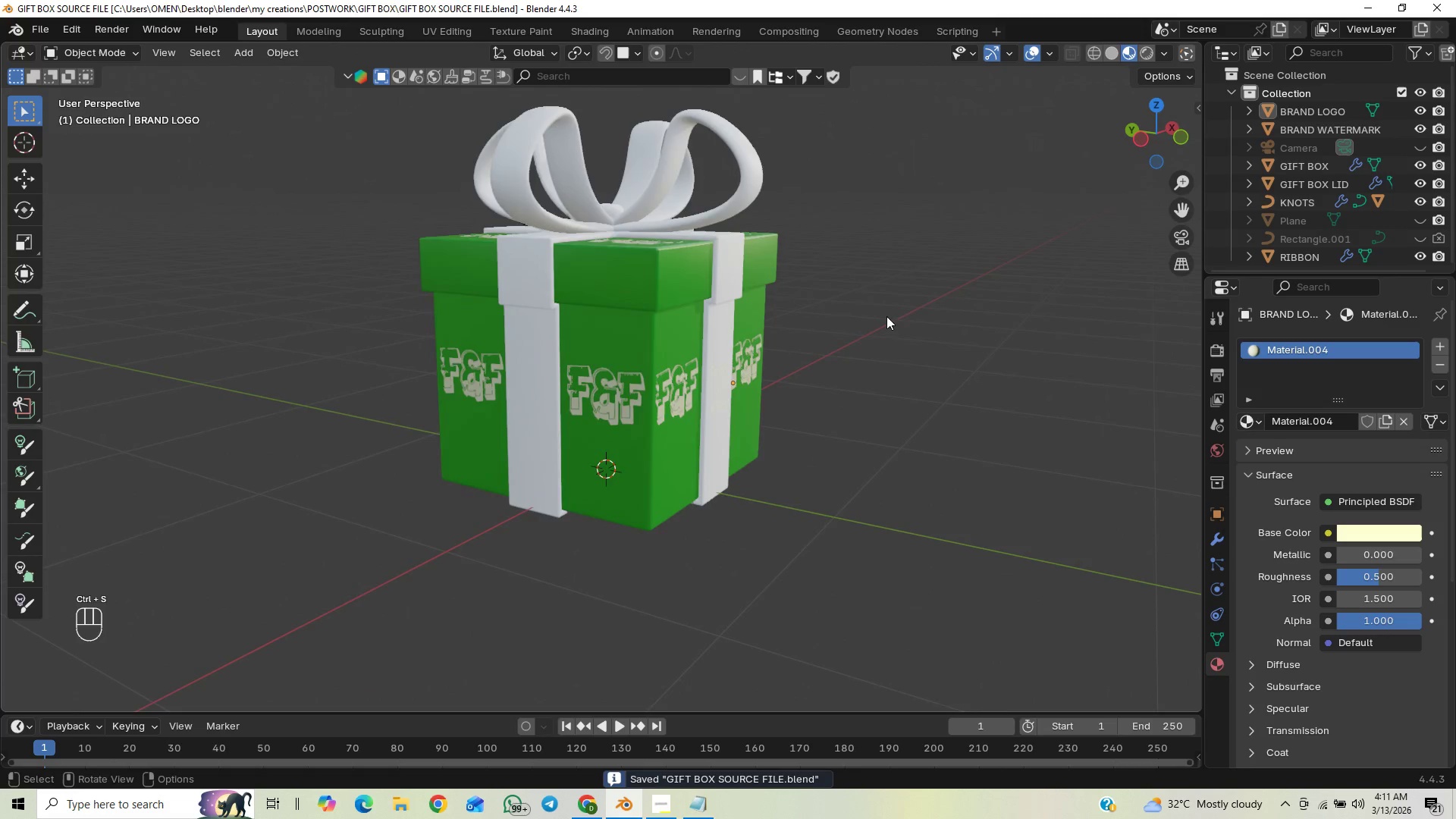 
scroll: coordinate [907, 412], scroll_direction: down, amount: 1.0
 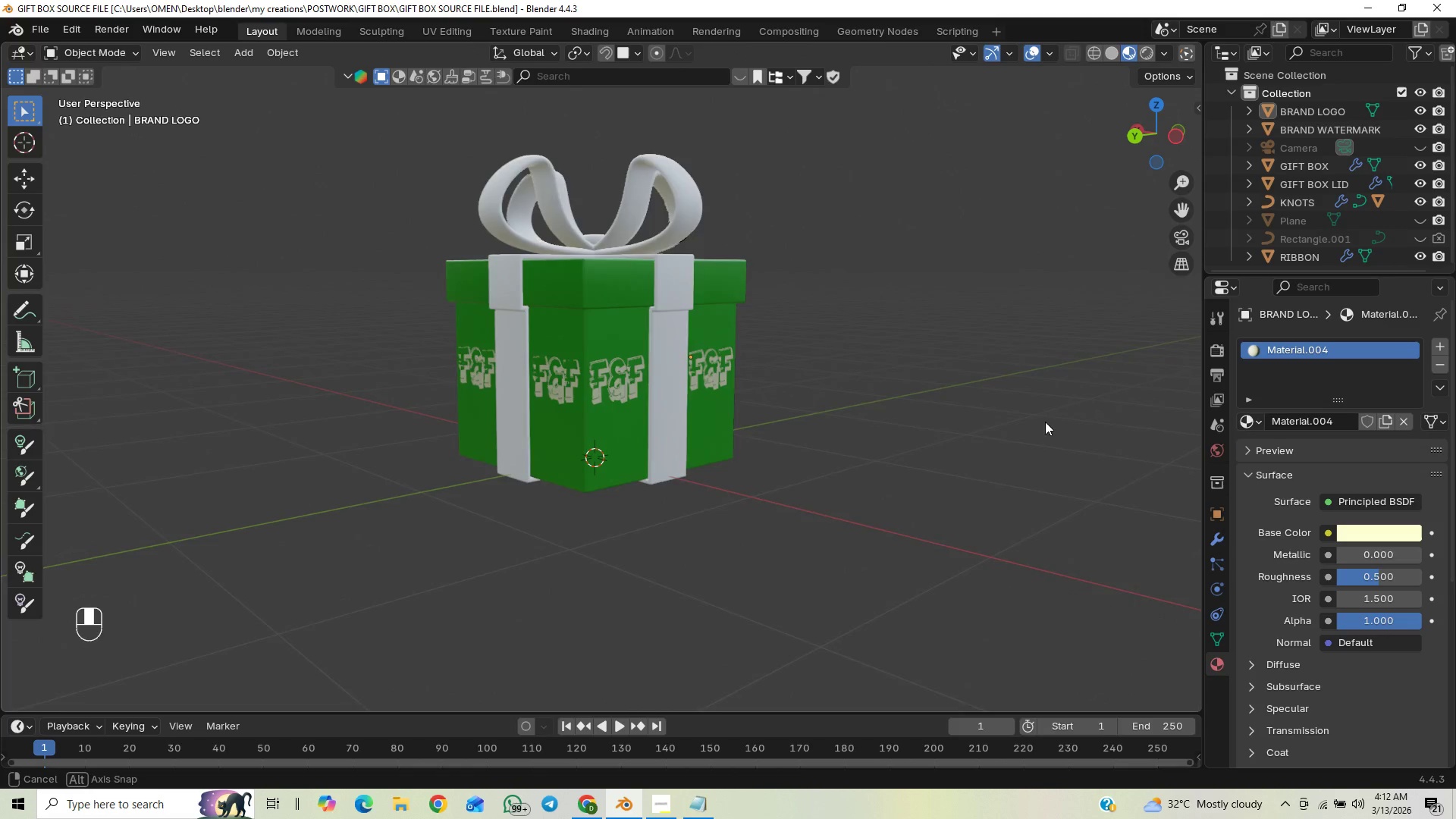 
wait(10.46)
 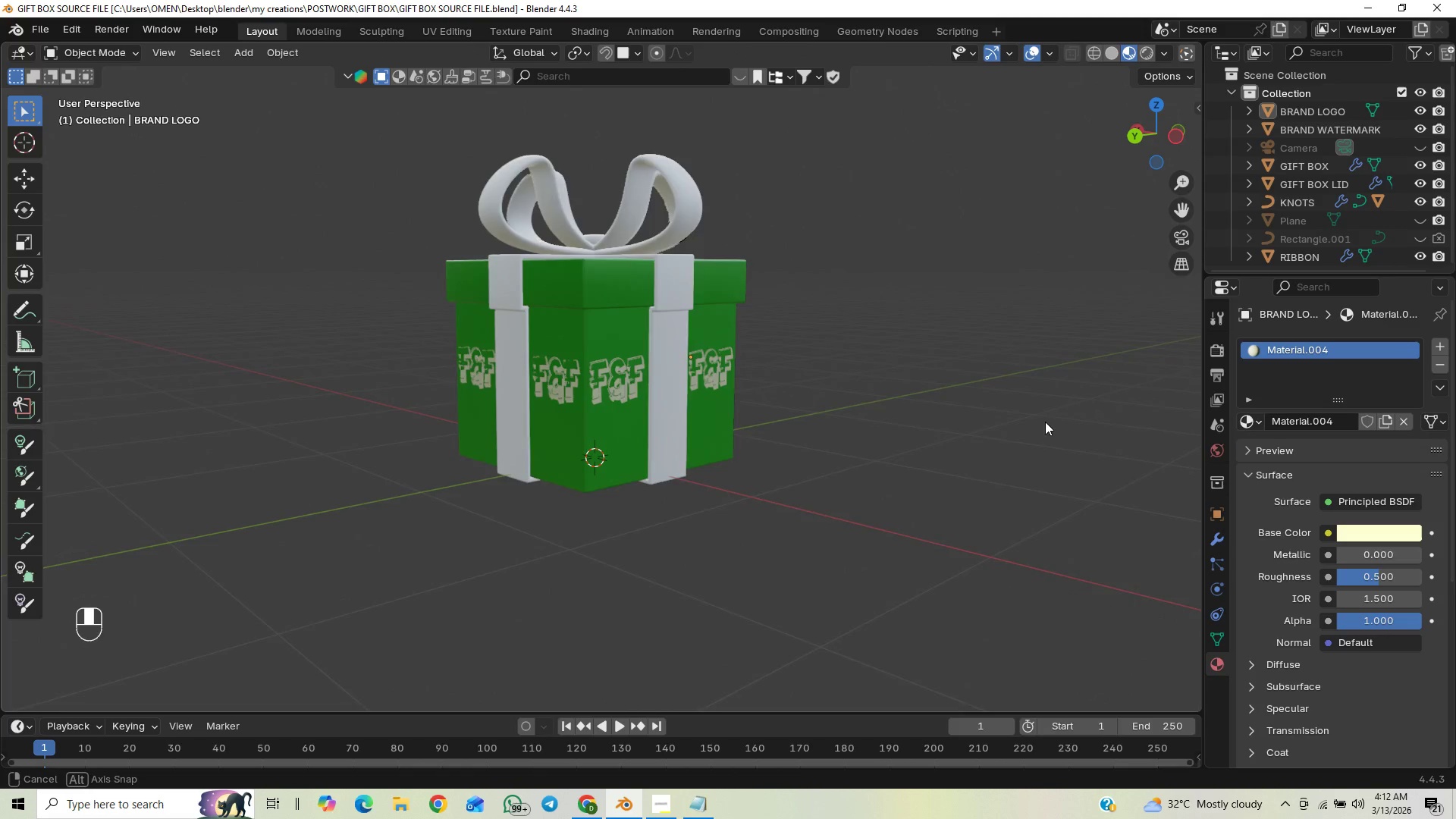 
scroll: coordinate [624, 645], scroll_direction: up, amount: 4.0
 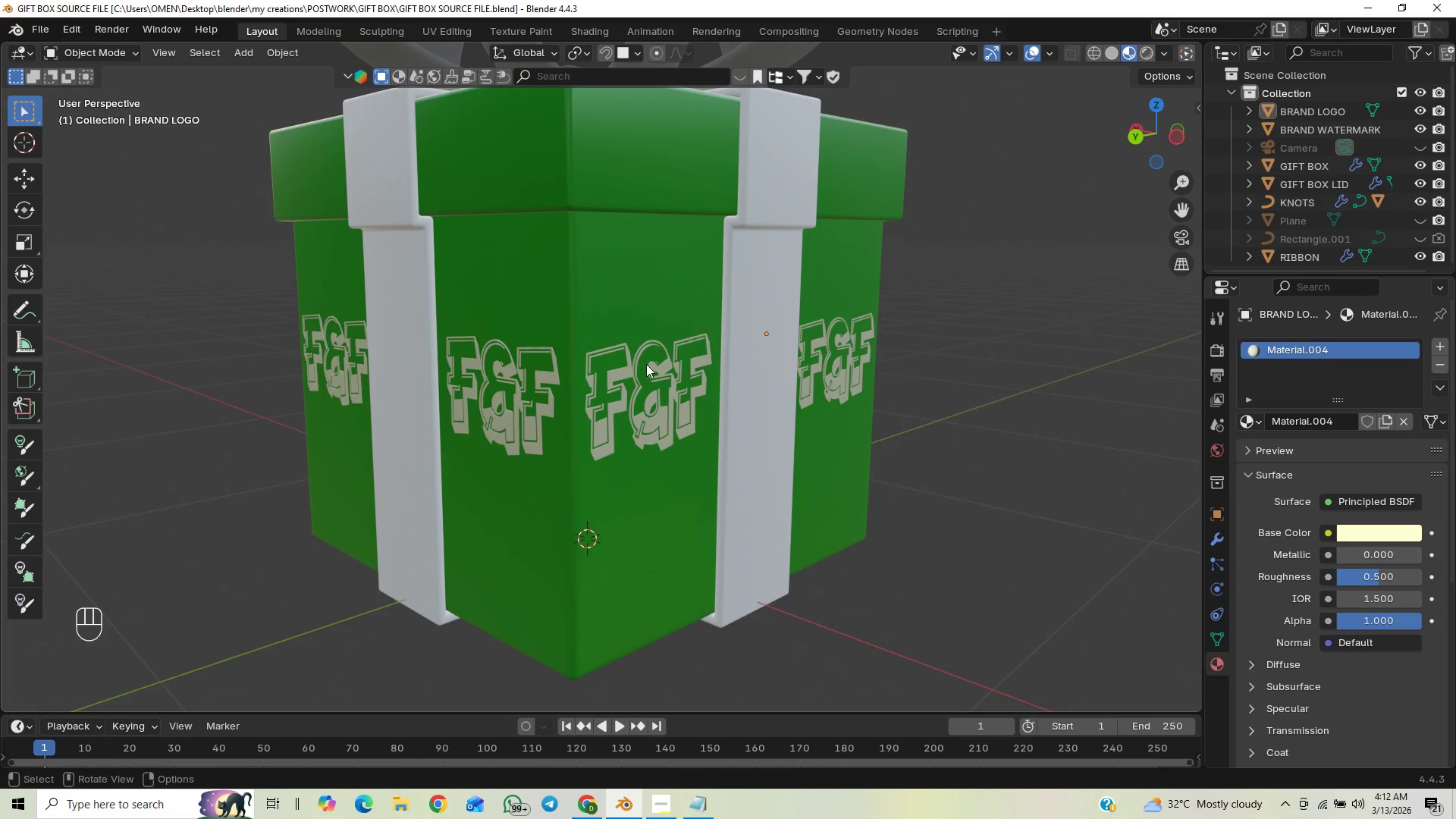 
left_click([622, 369])
 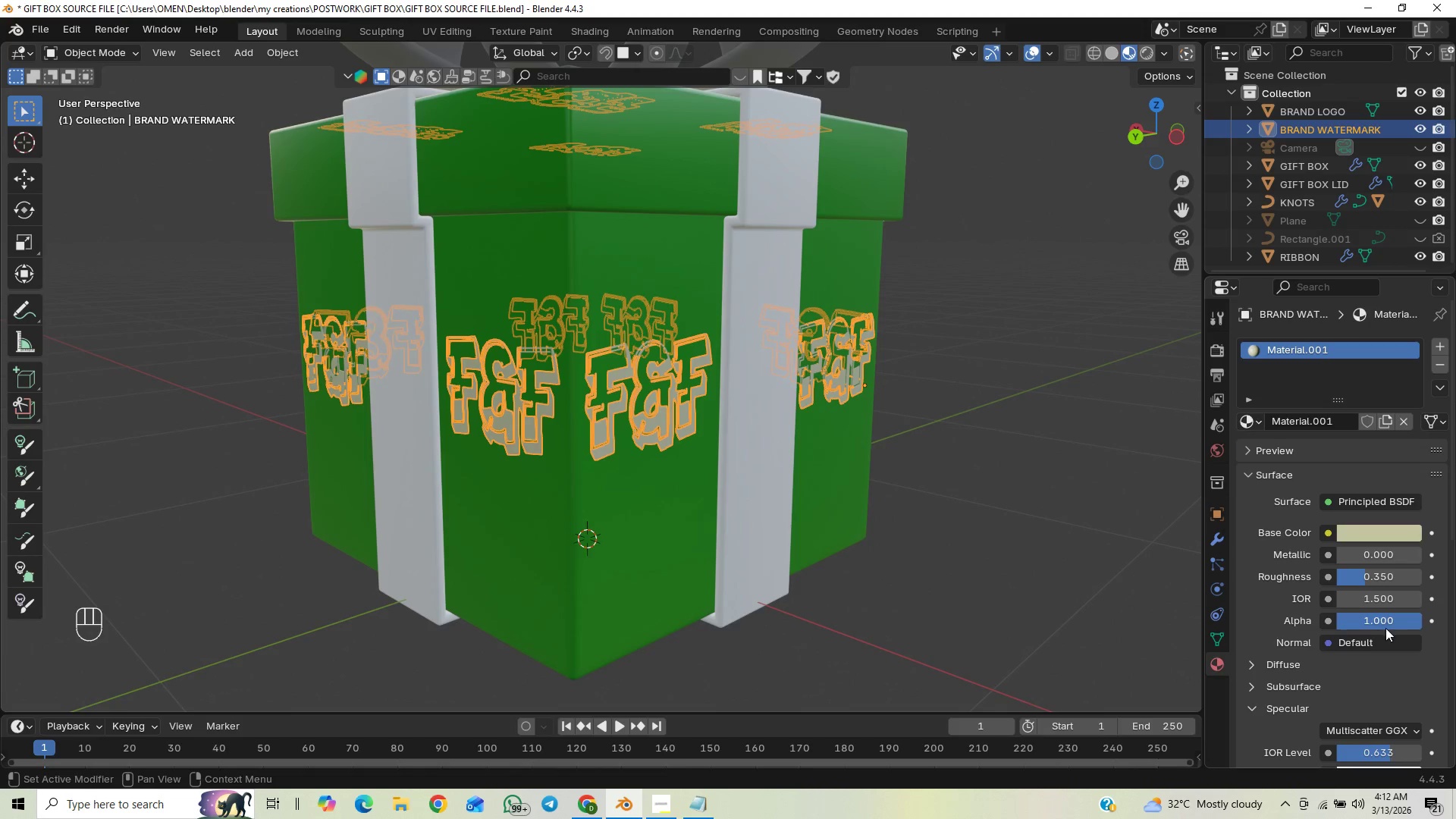 
left_click_drag(start_coordinate=[1404, 622], to_coordinate=[1217, 642])
 